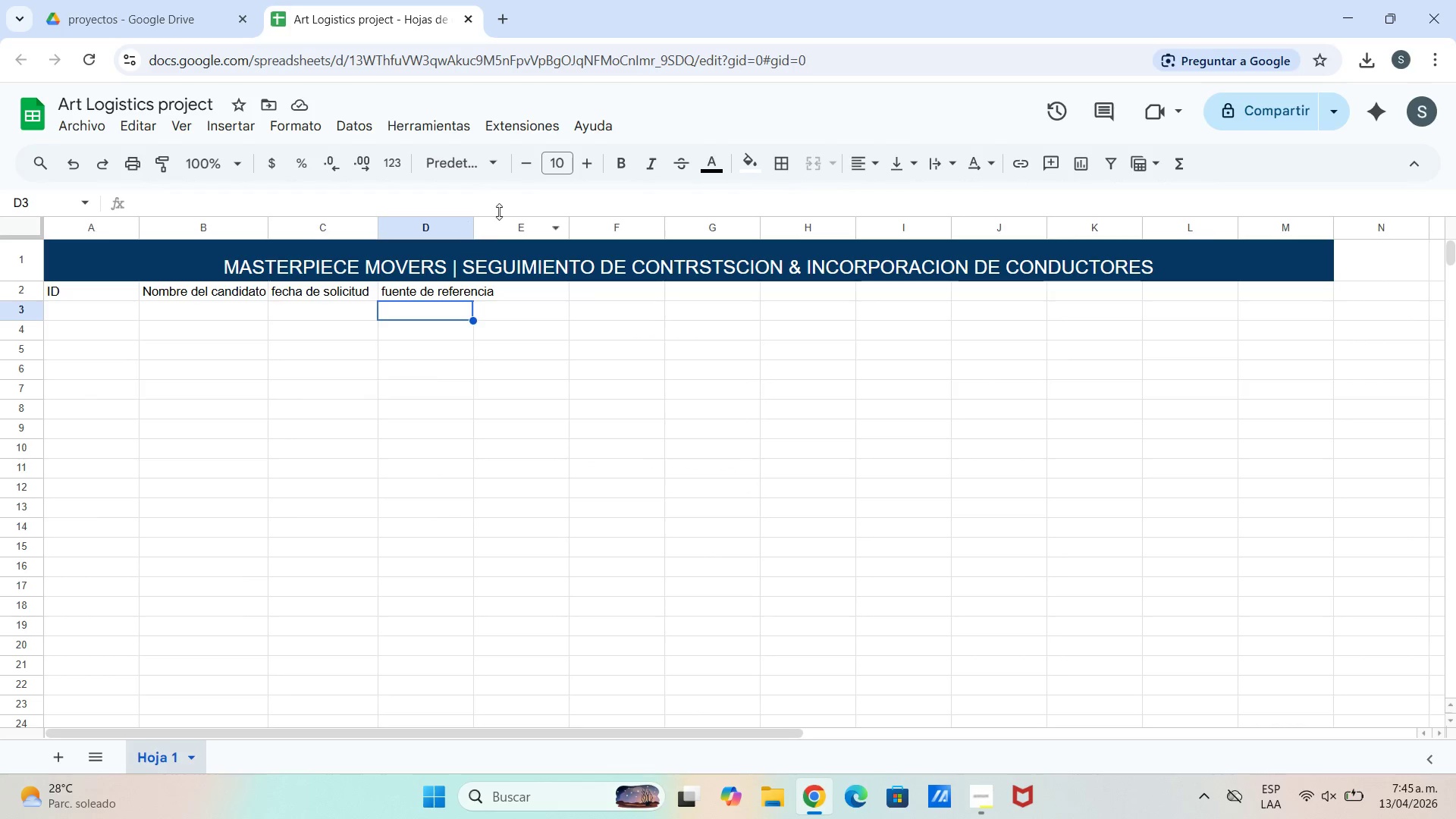 
left_click([475, 228])
 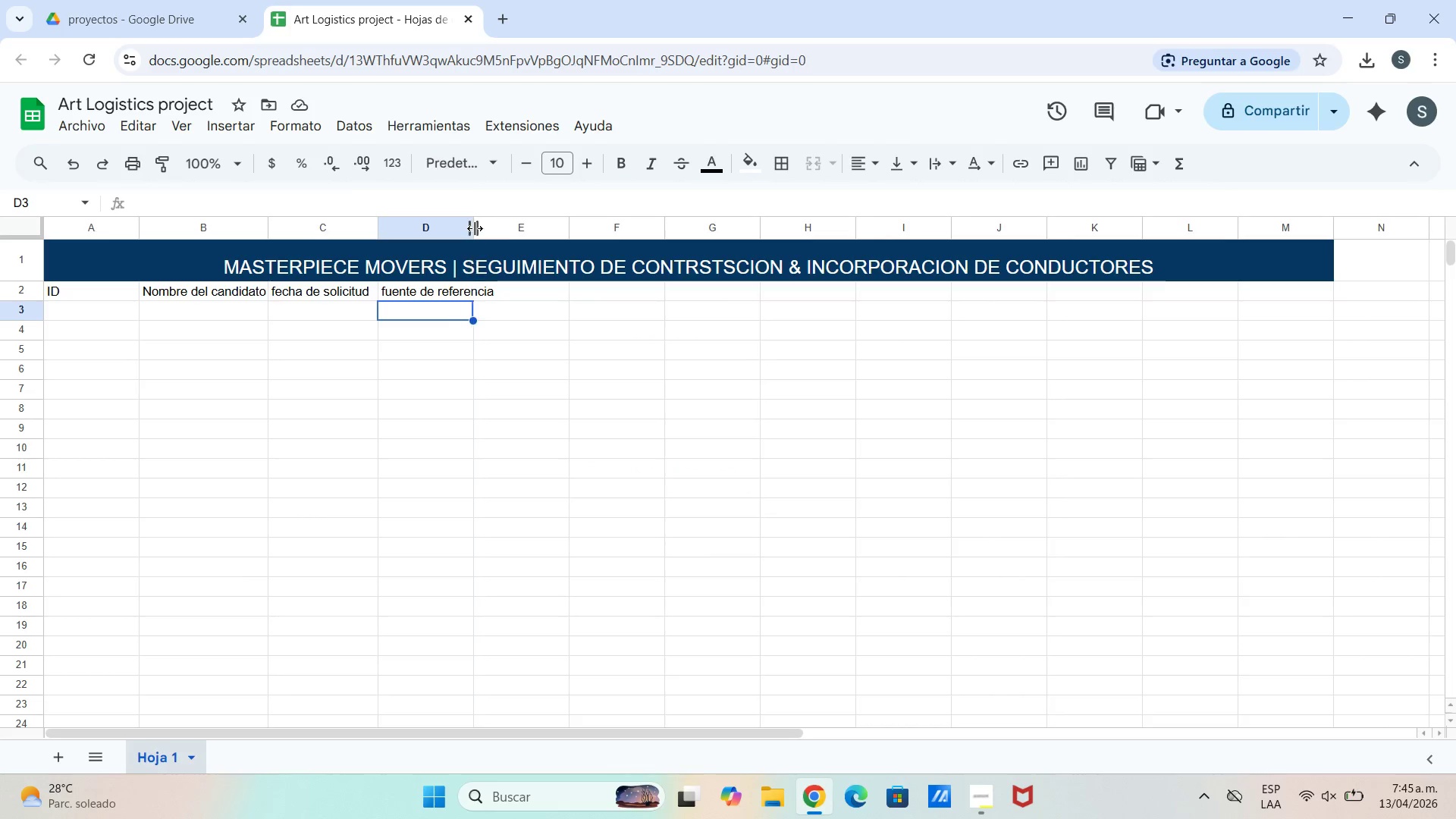 
left_click_drag(start_coordinate=[475, 228], to_coordinate=[491, 233])
 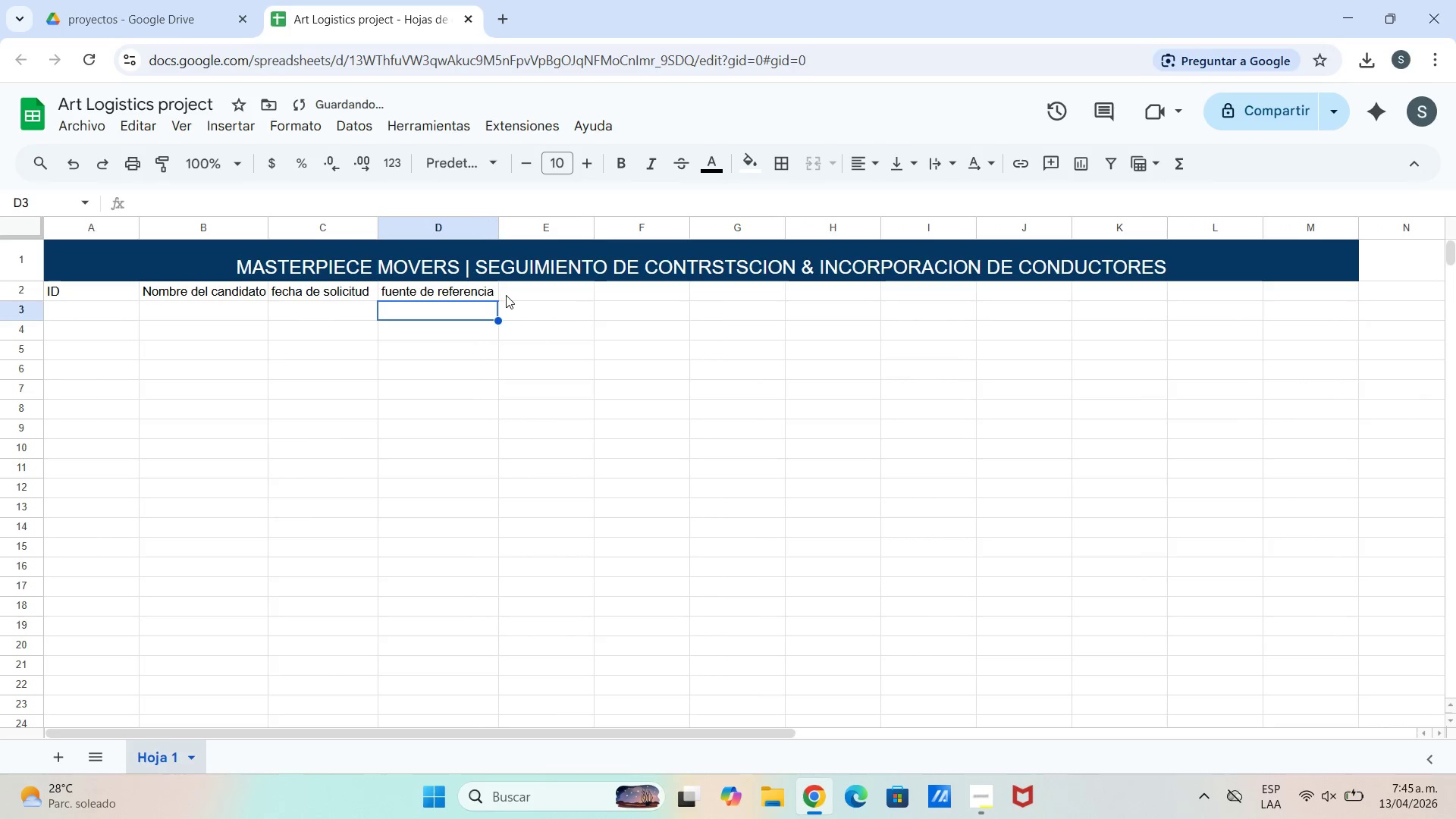 
double_click([507, 297])
 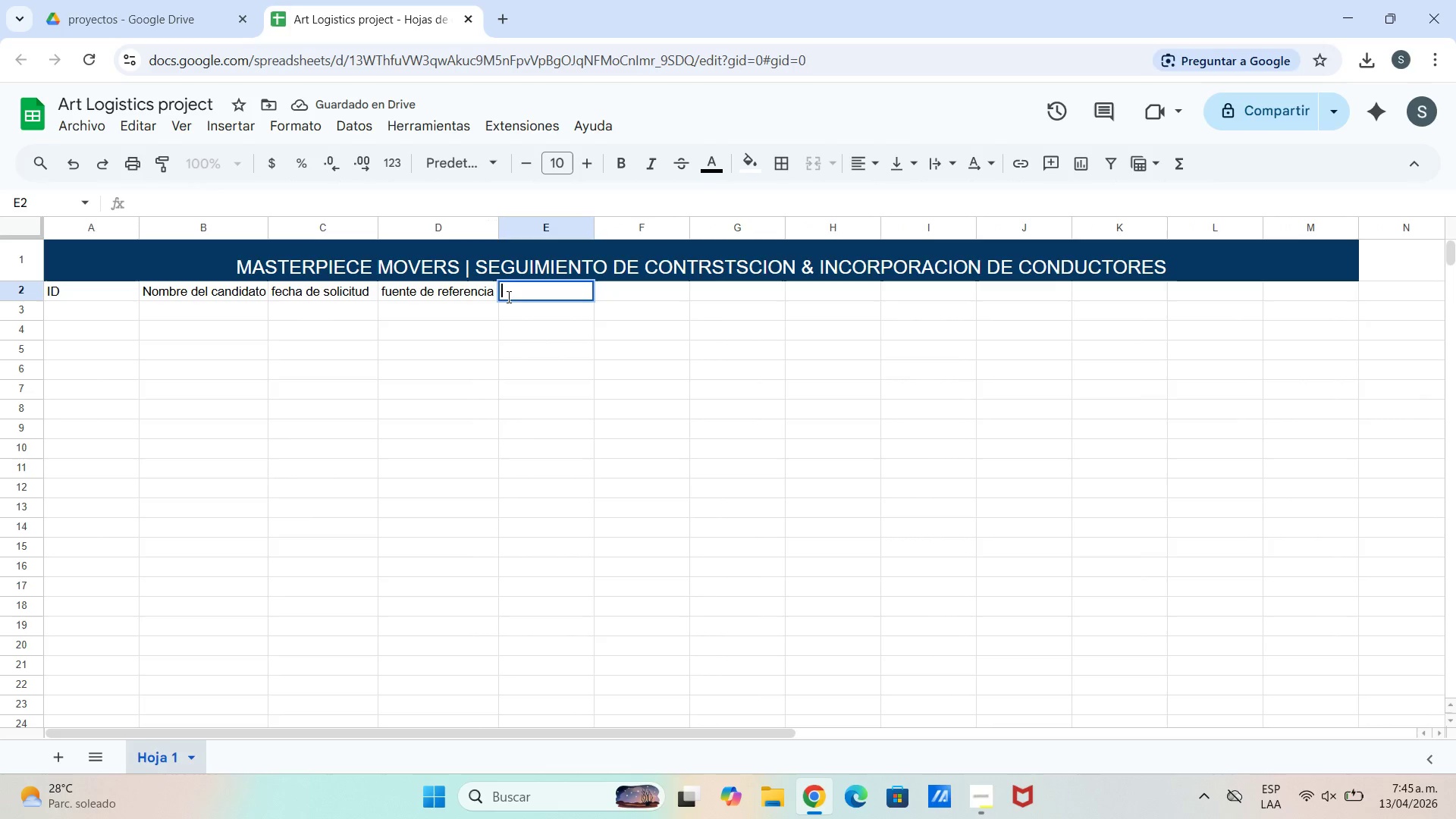 
type(tipo de licencia)
 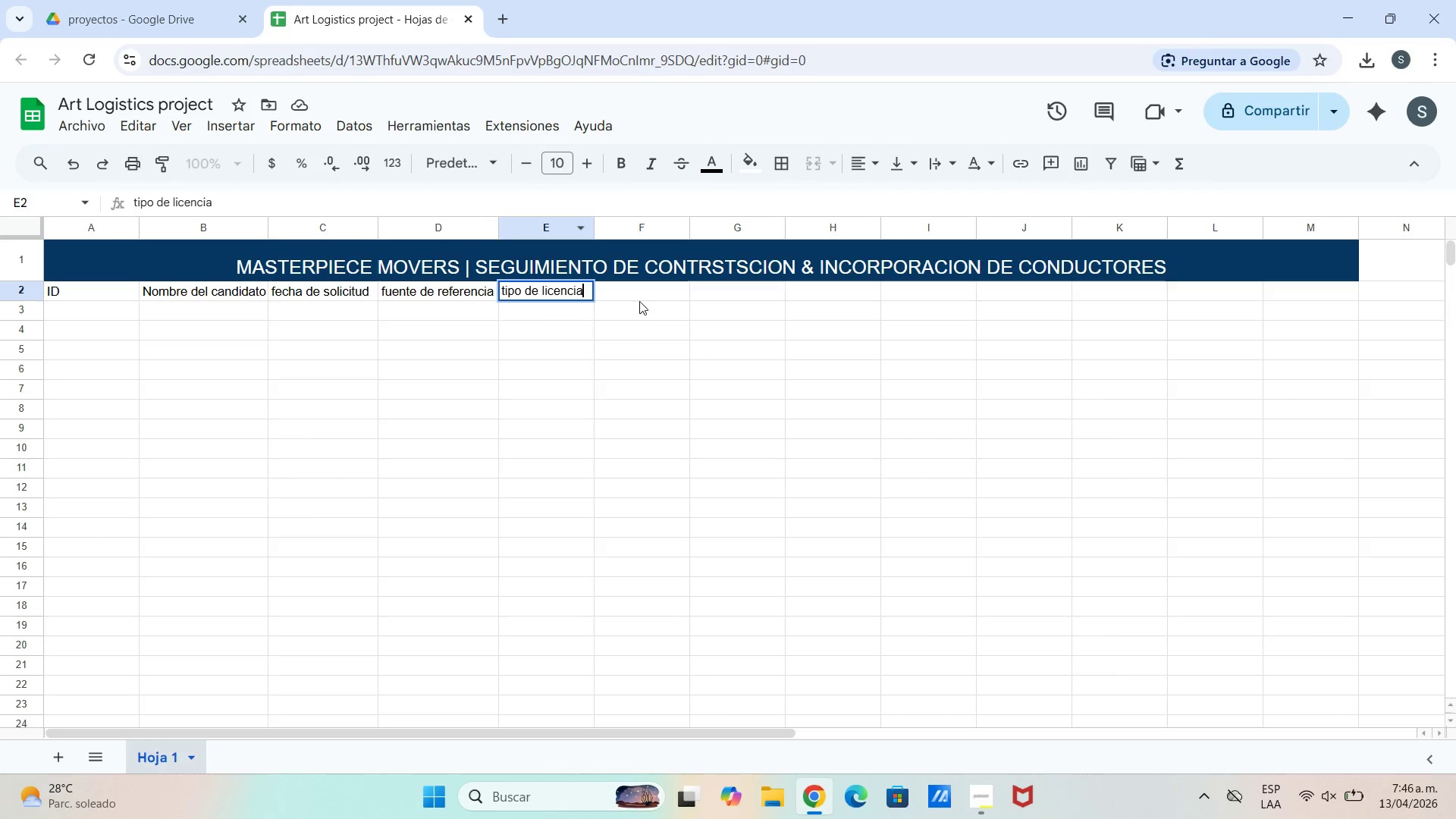 
left_click([637, 284])
 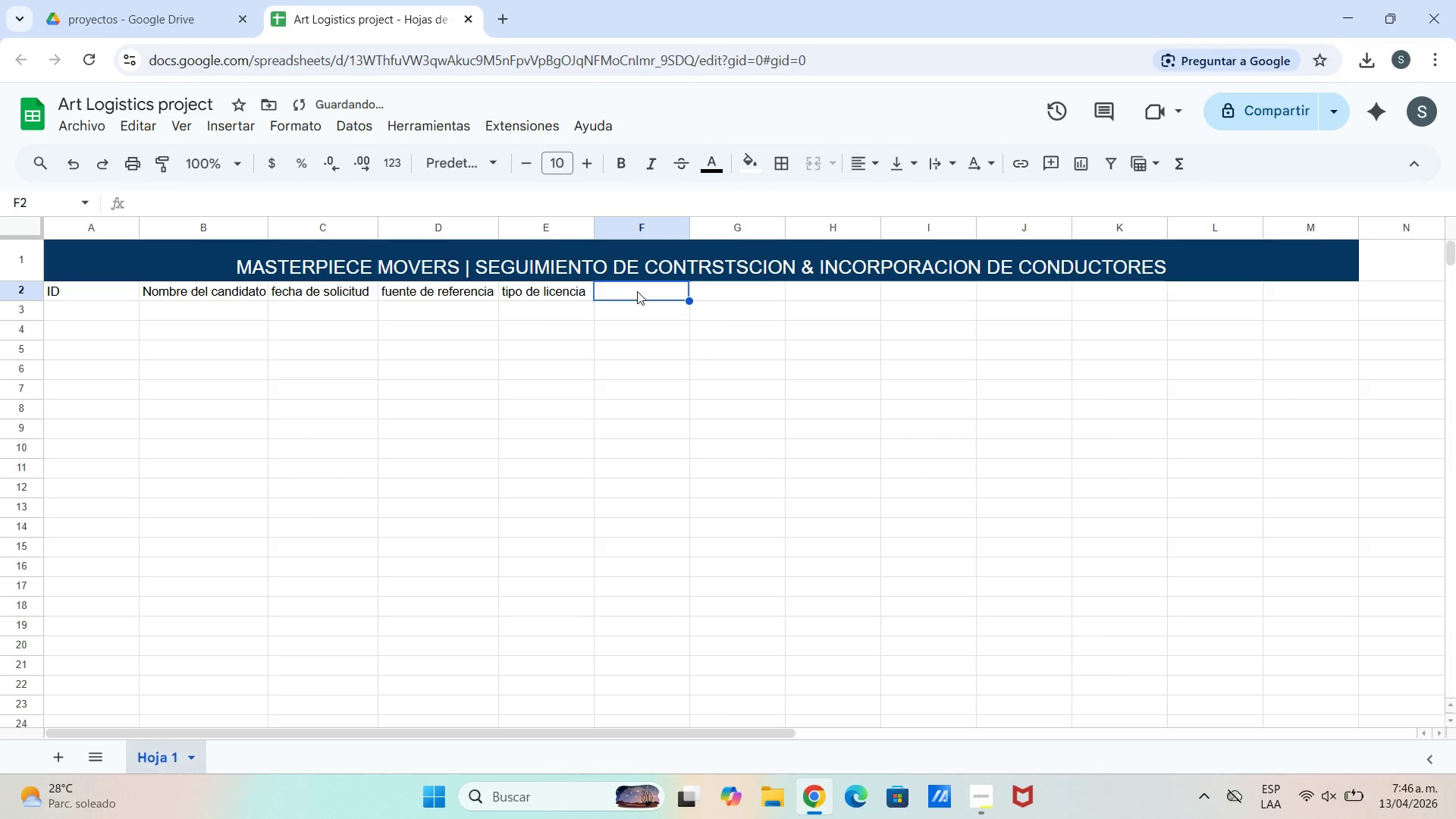 
double_click([637, 291])
 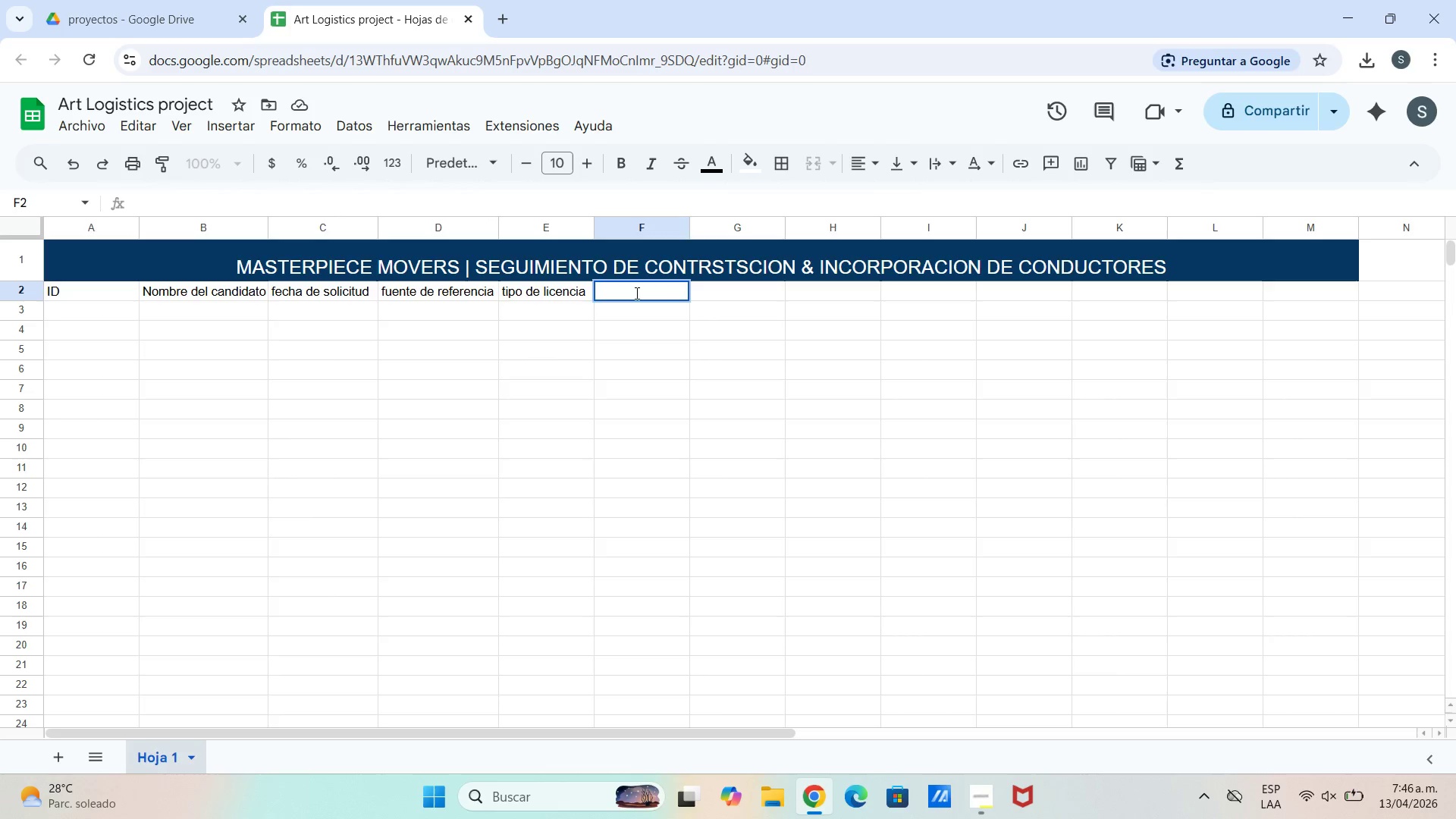 
wait(6.5)
 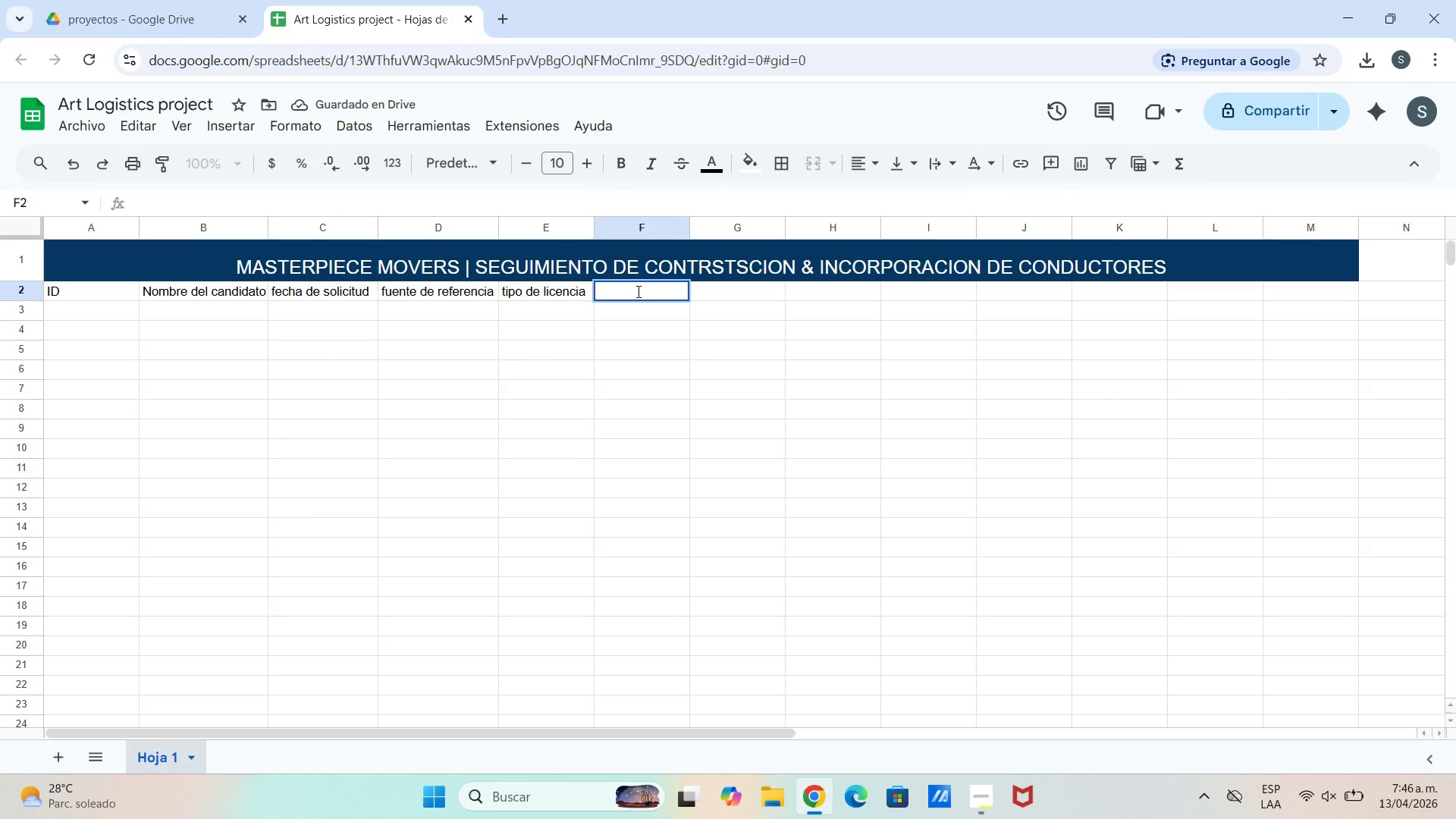 
type(e)
key(Backspace)
type(Etapa actual)
 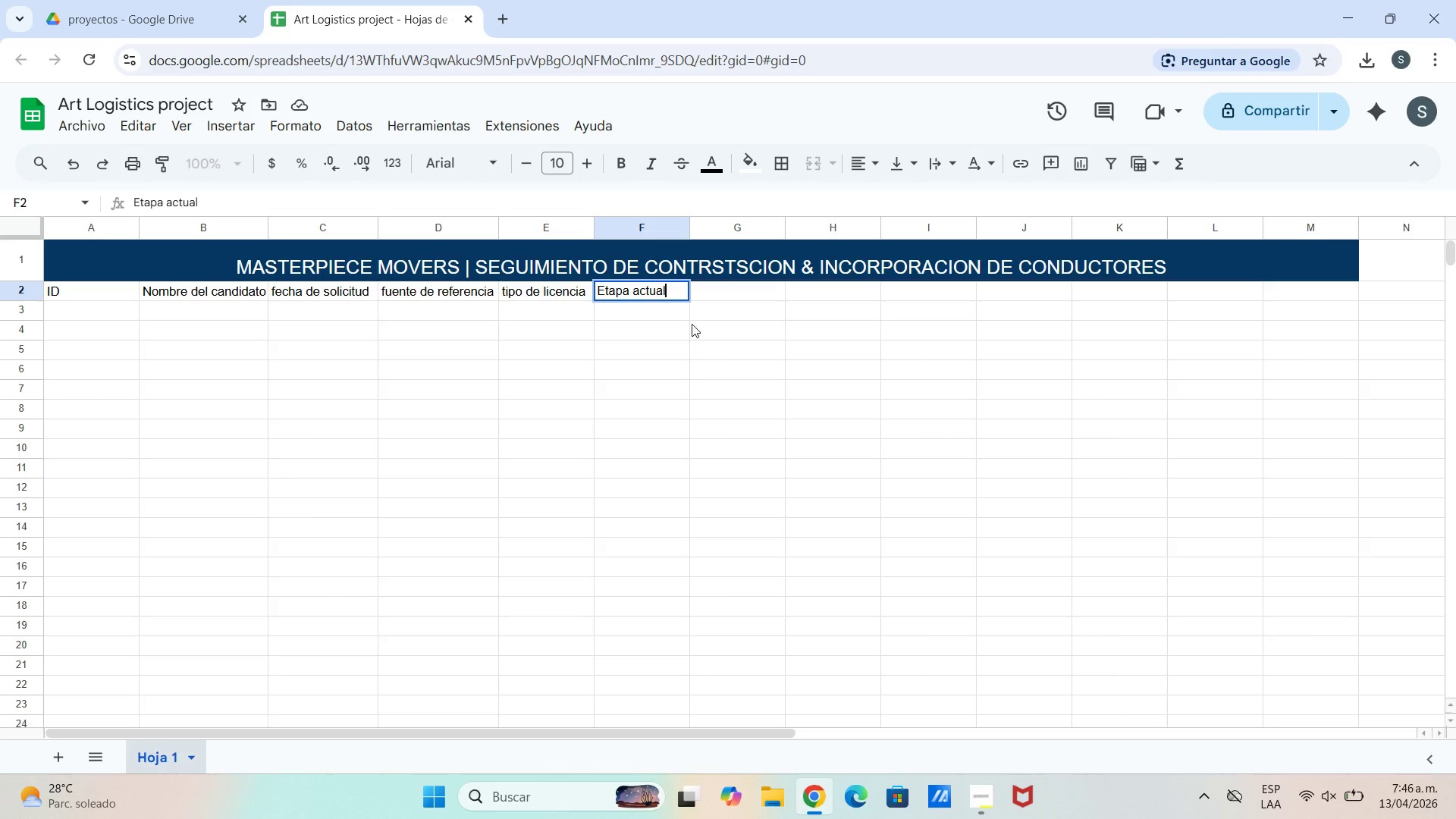 
wait(5.75)
 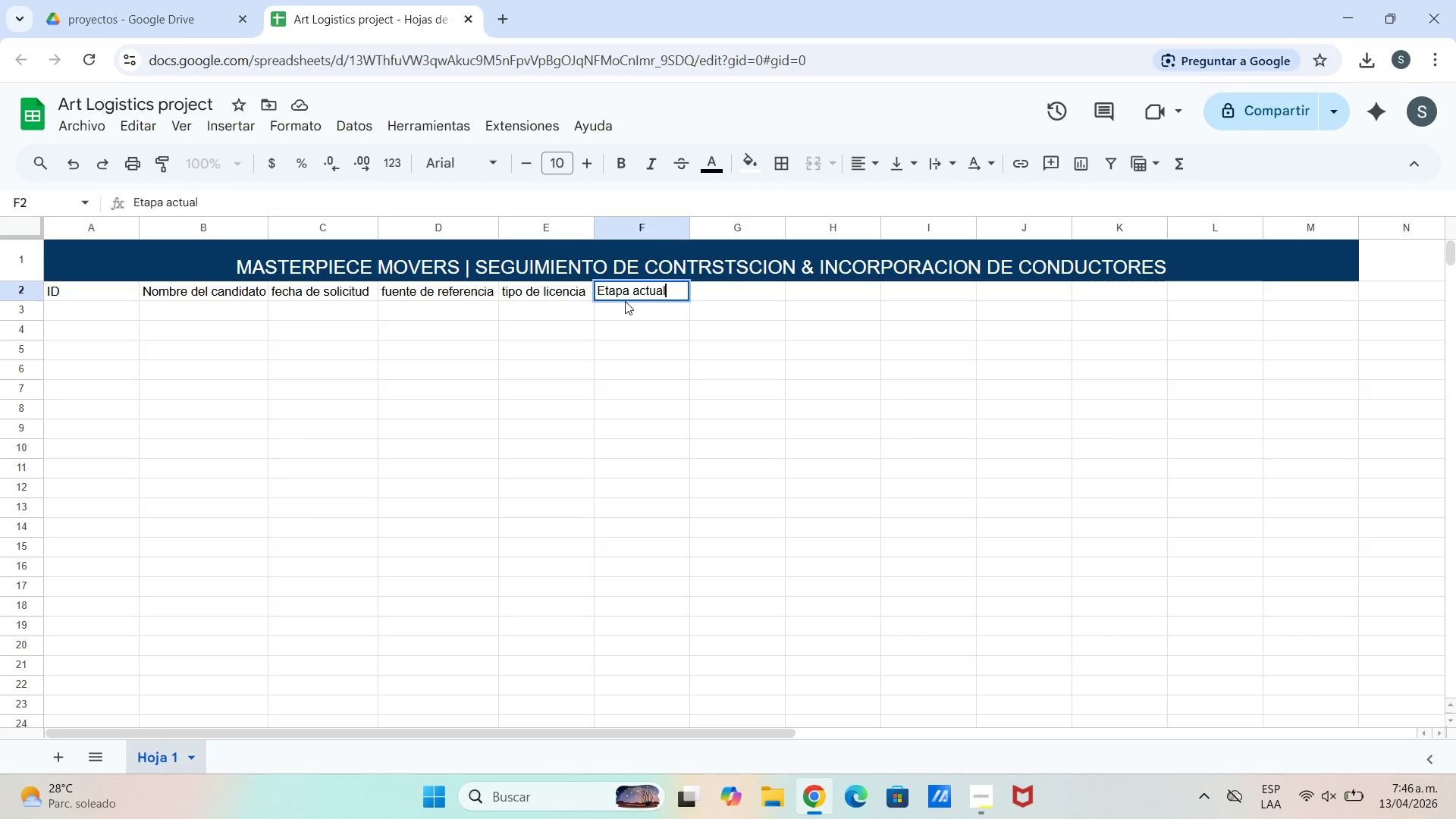 
double_click([745, 297])
 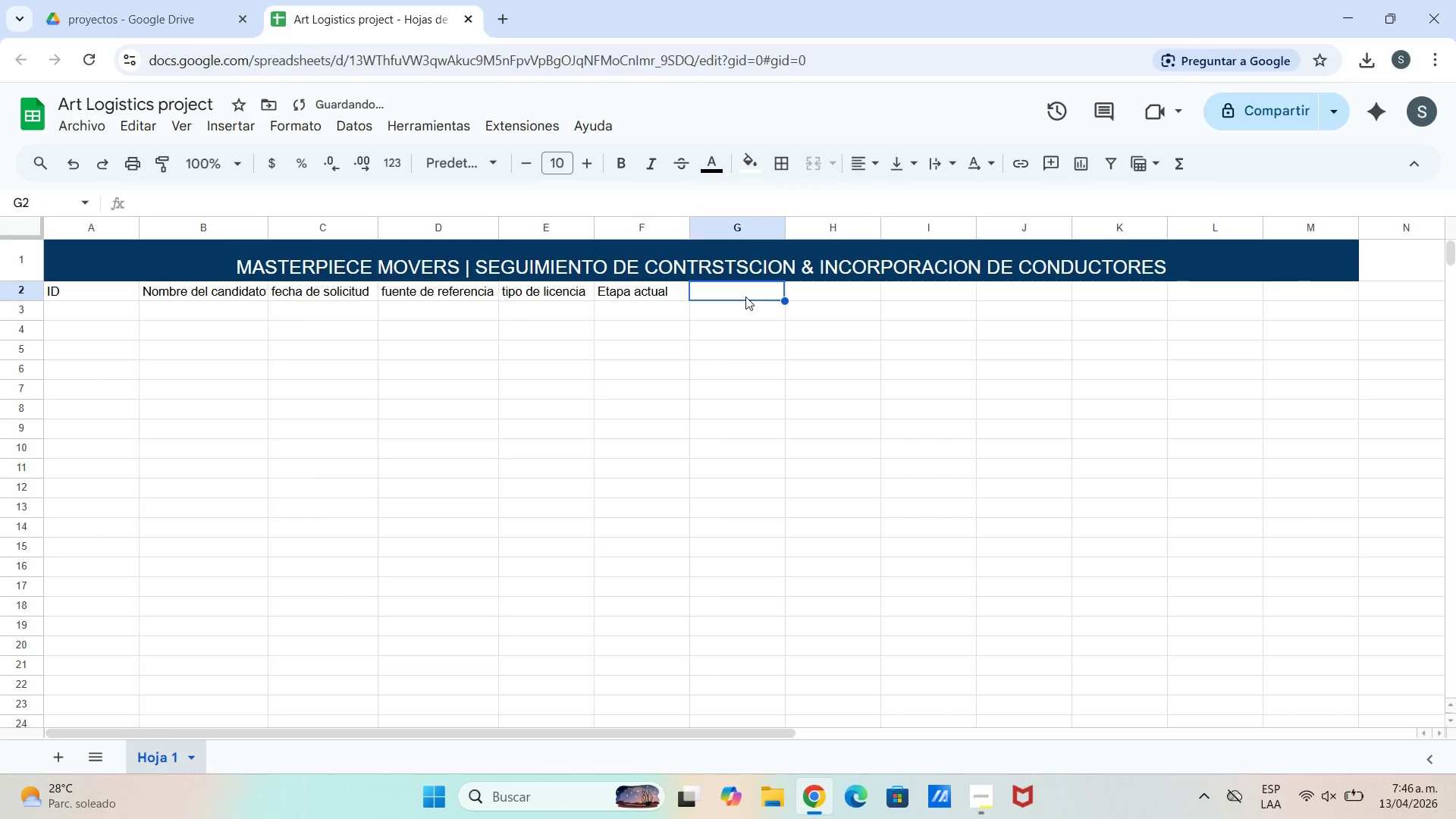 
triple_click([745, 297])
 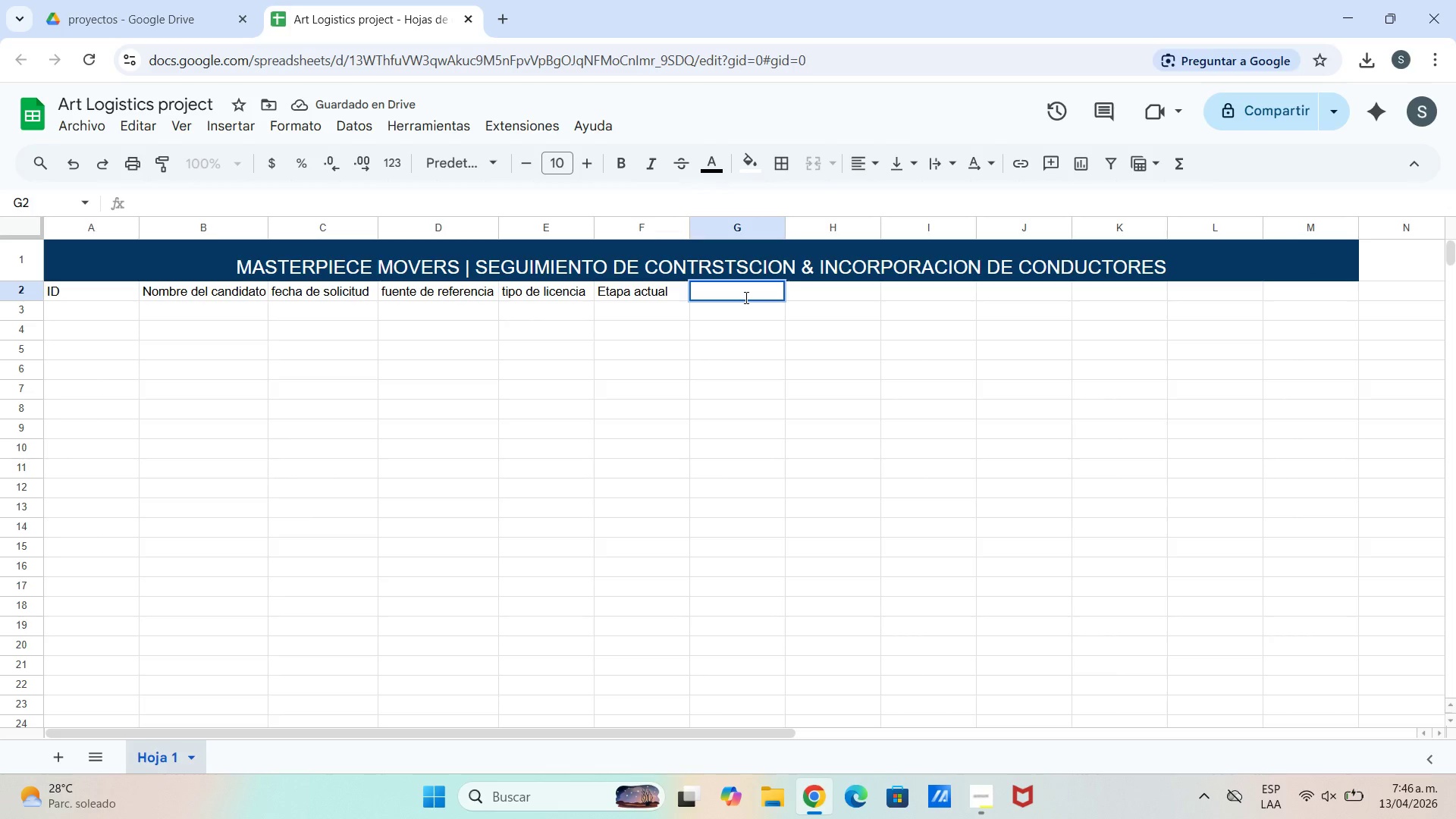 
wait(5.58)
 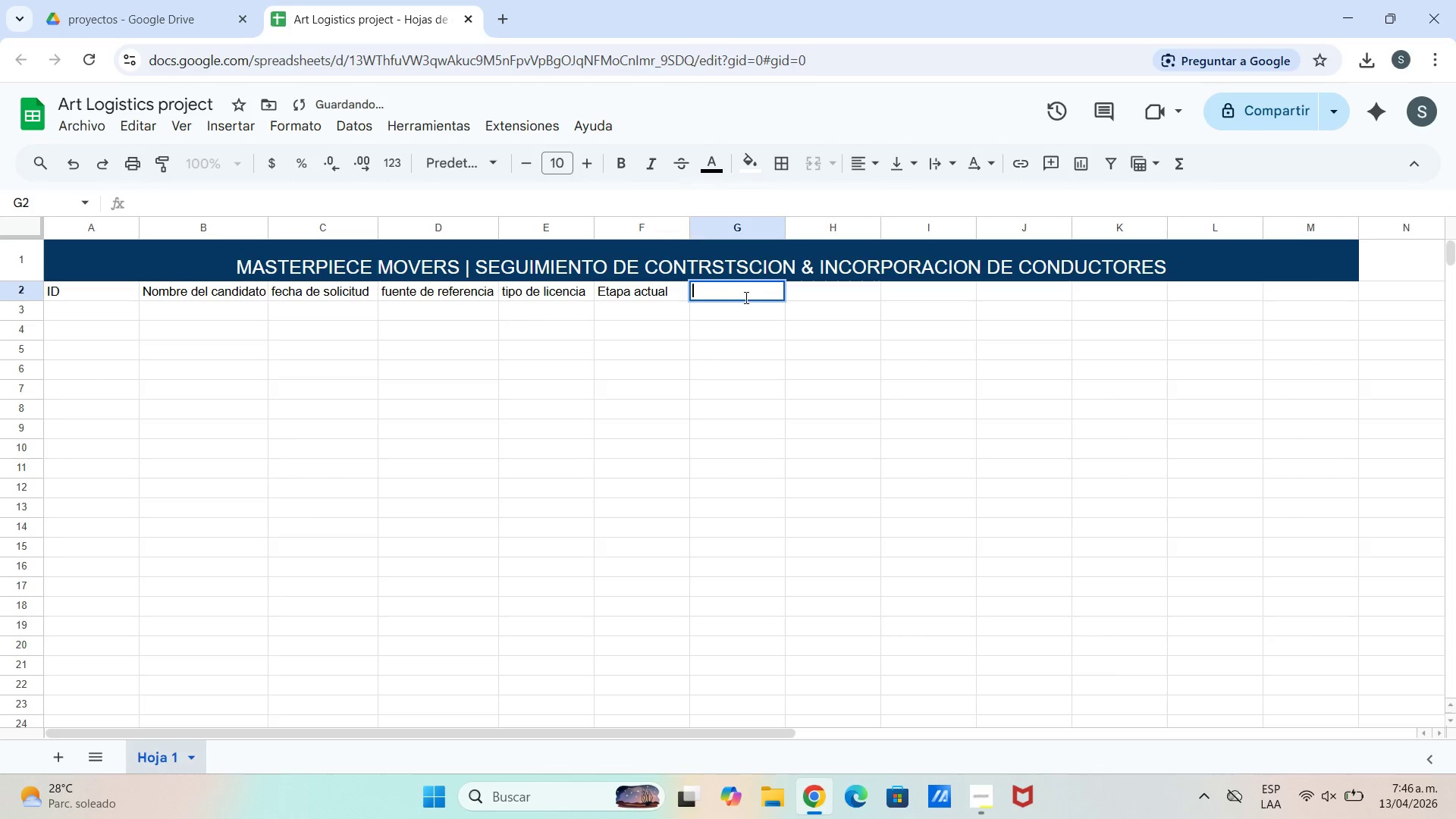 
type(Fecha ujlti)
key(Backspace)
key(Backspace)
key(Backspace)
key(Backspace)
type(ltimo cambio)
 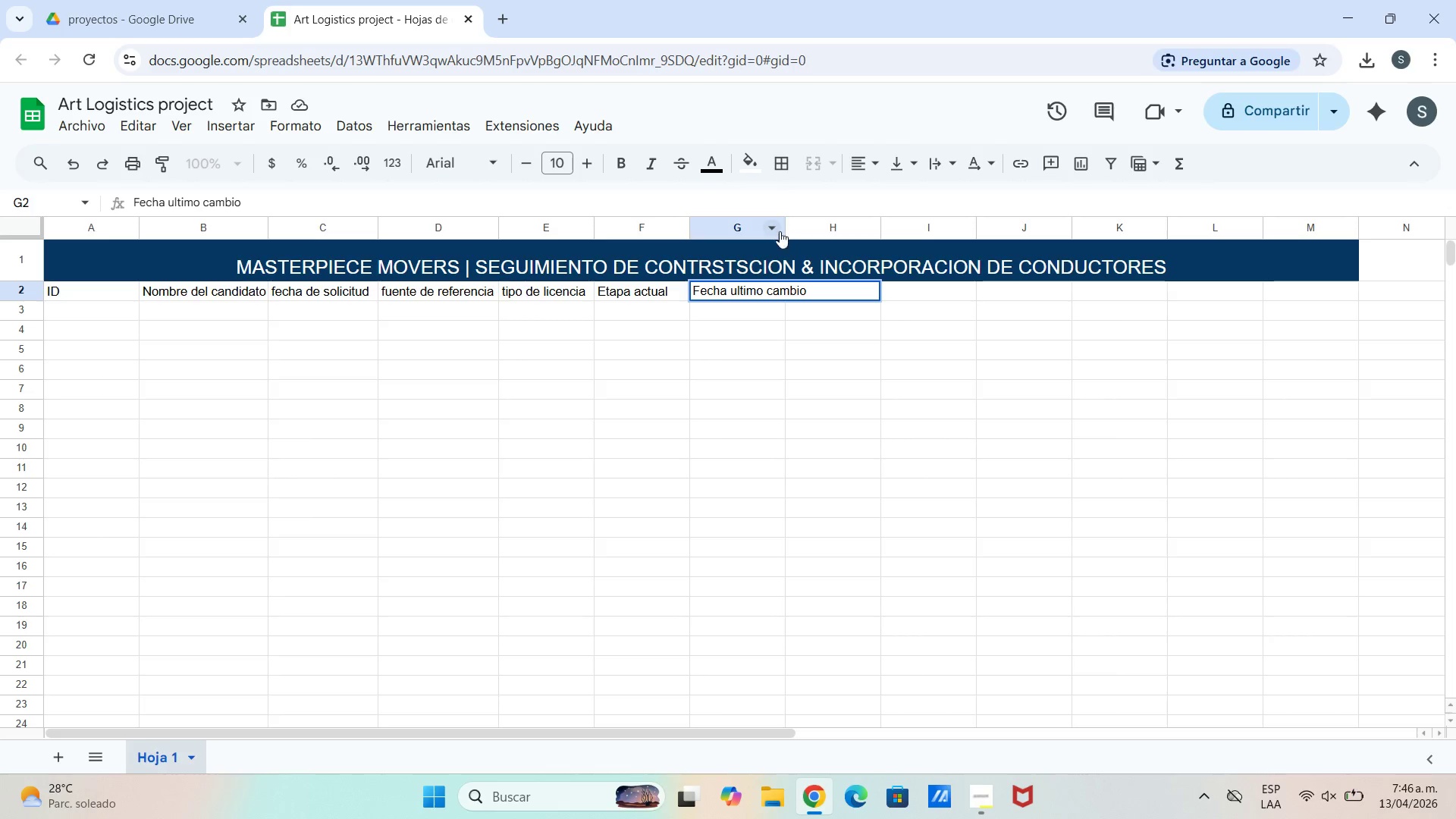 
left_click_drag(start_coordinate=[786, 231], to_coordinate=[812, 237])
 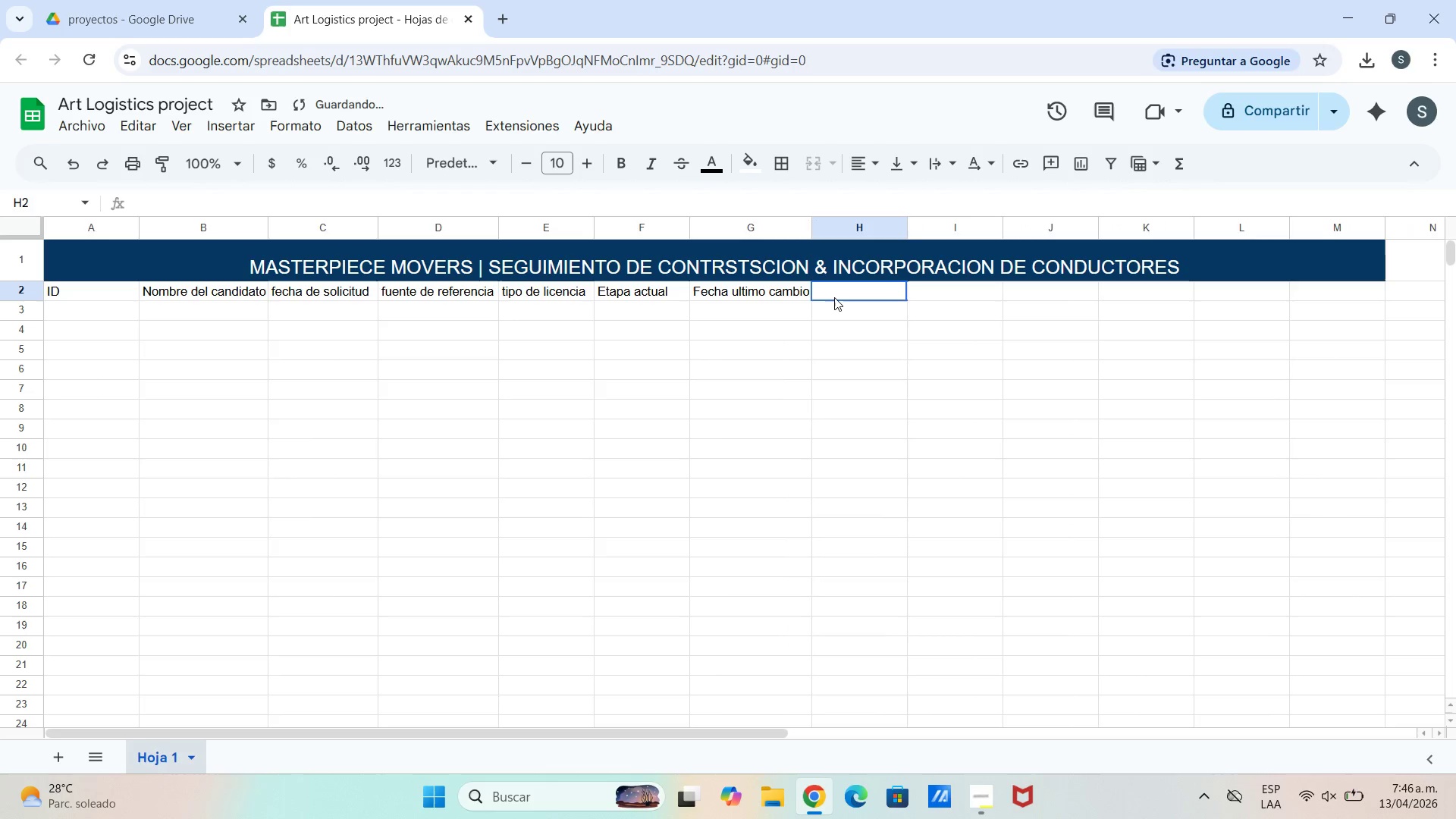 
double_click([834, 297])
 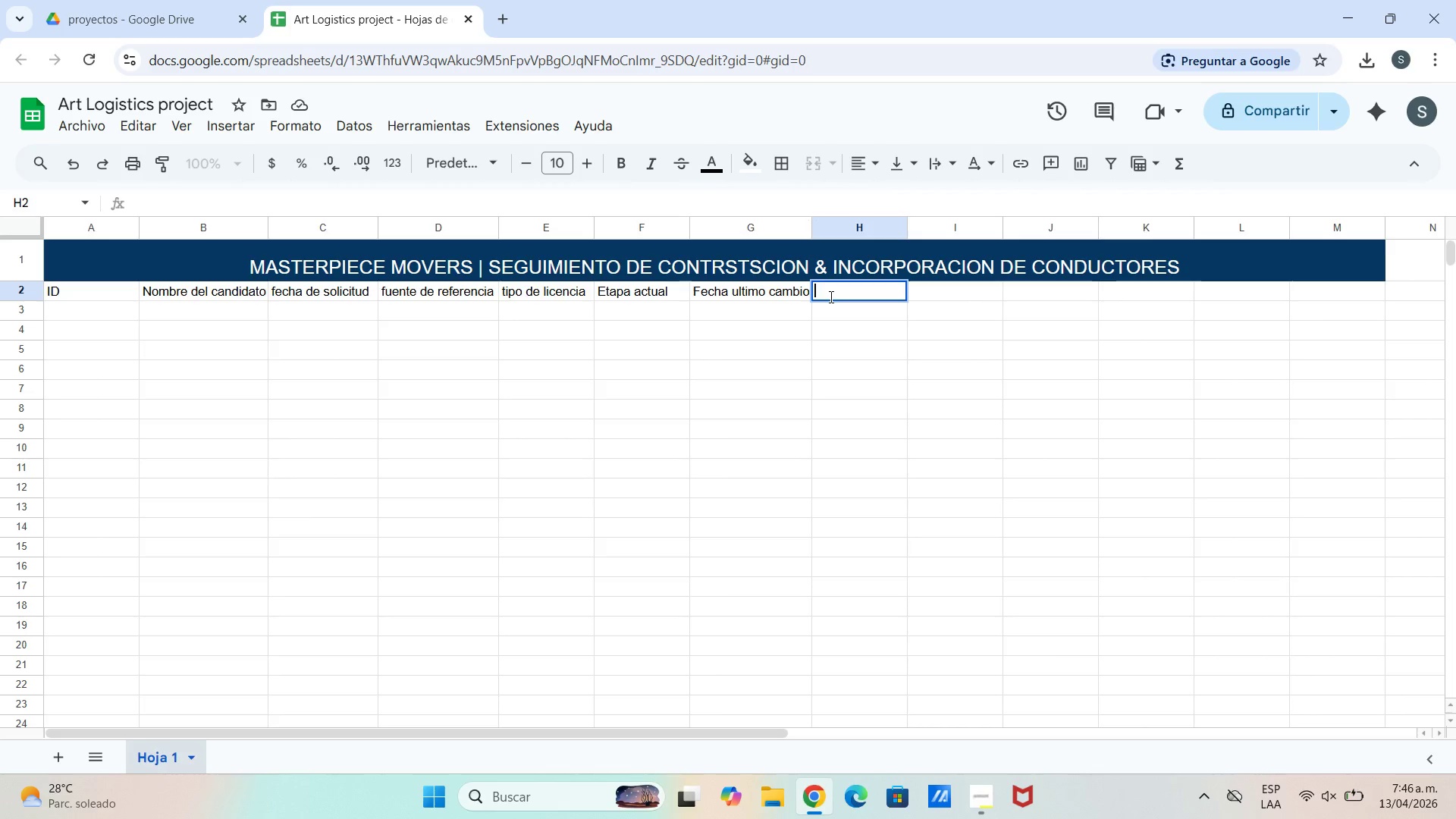 
wait(7.28)
 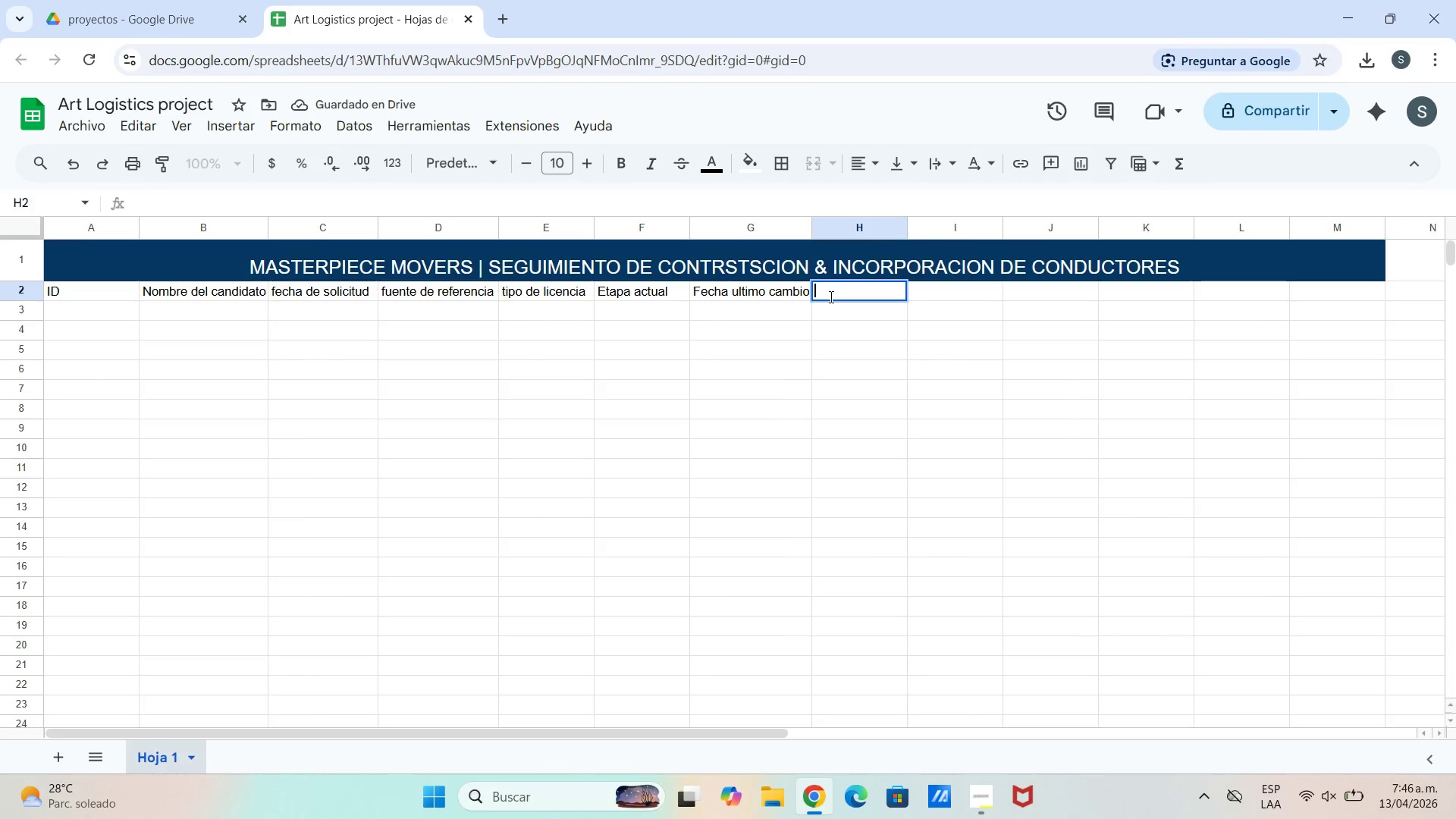 
type(dias)
key(Backspace)
key(Backspace)
key(Backspace)
key(Backspace)
type(Dias en proceso)
 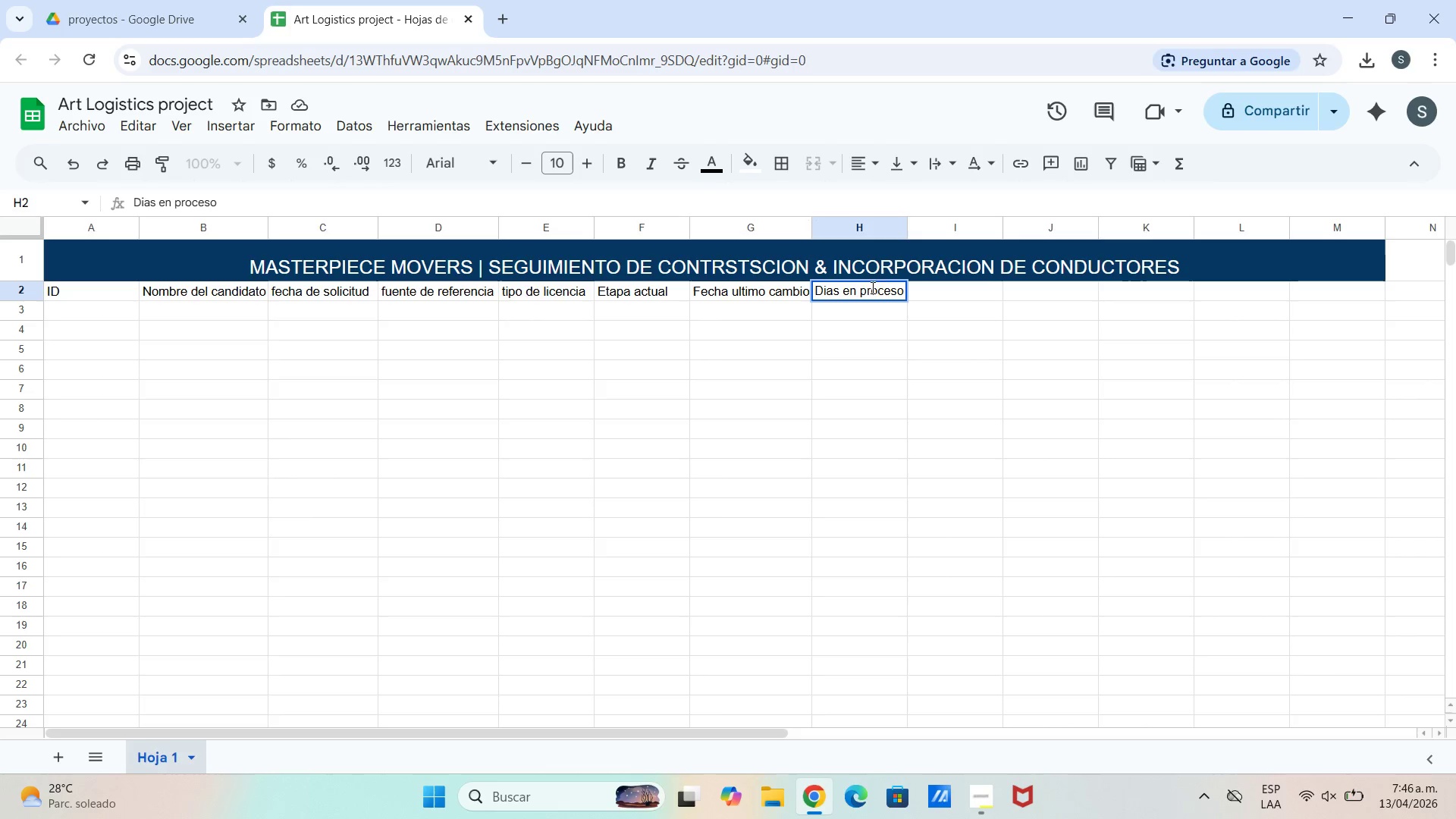 
double_click([949, 297])
 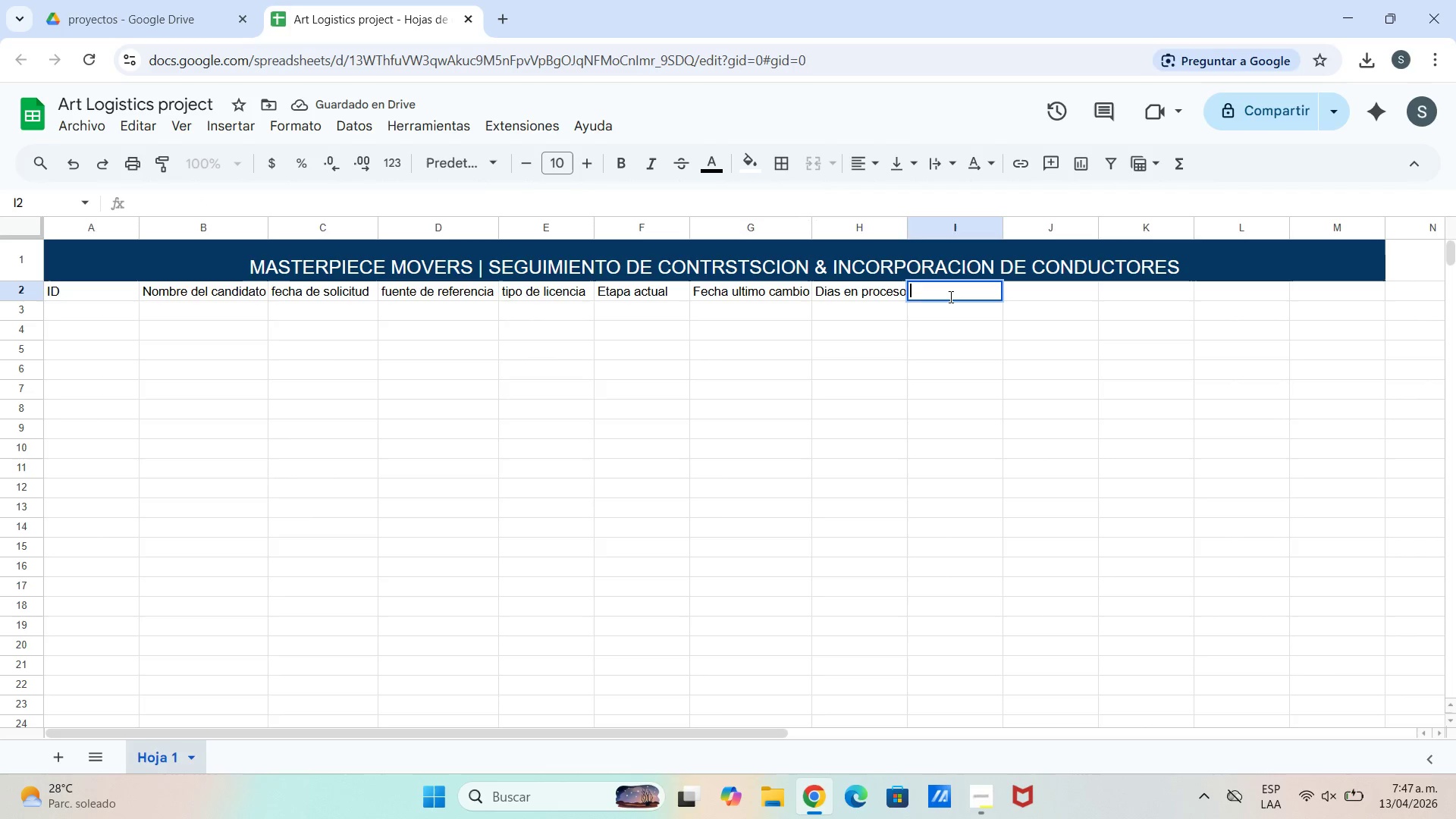 
type(cos)
 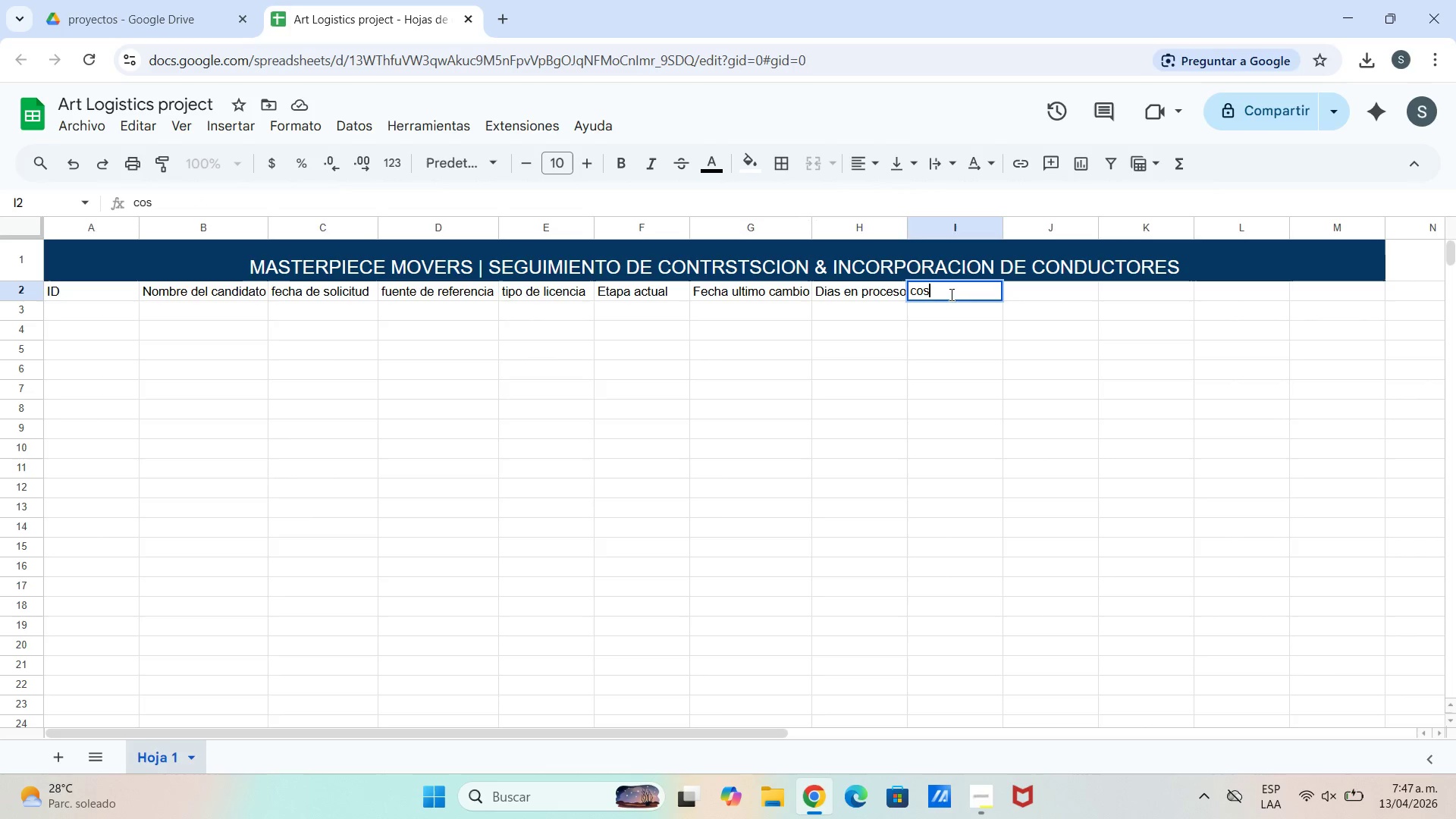 
type(to verif.)
 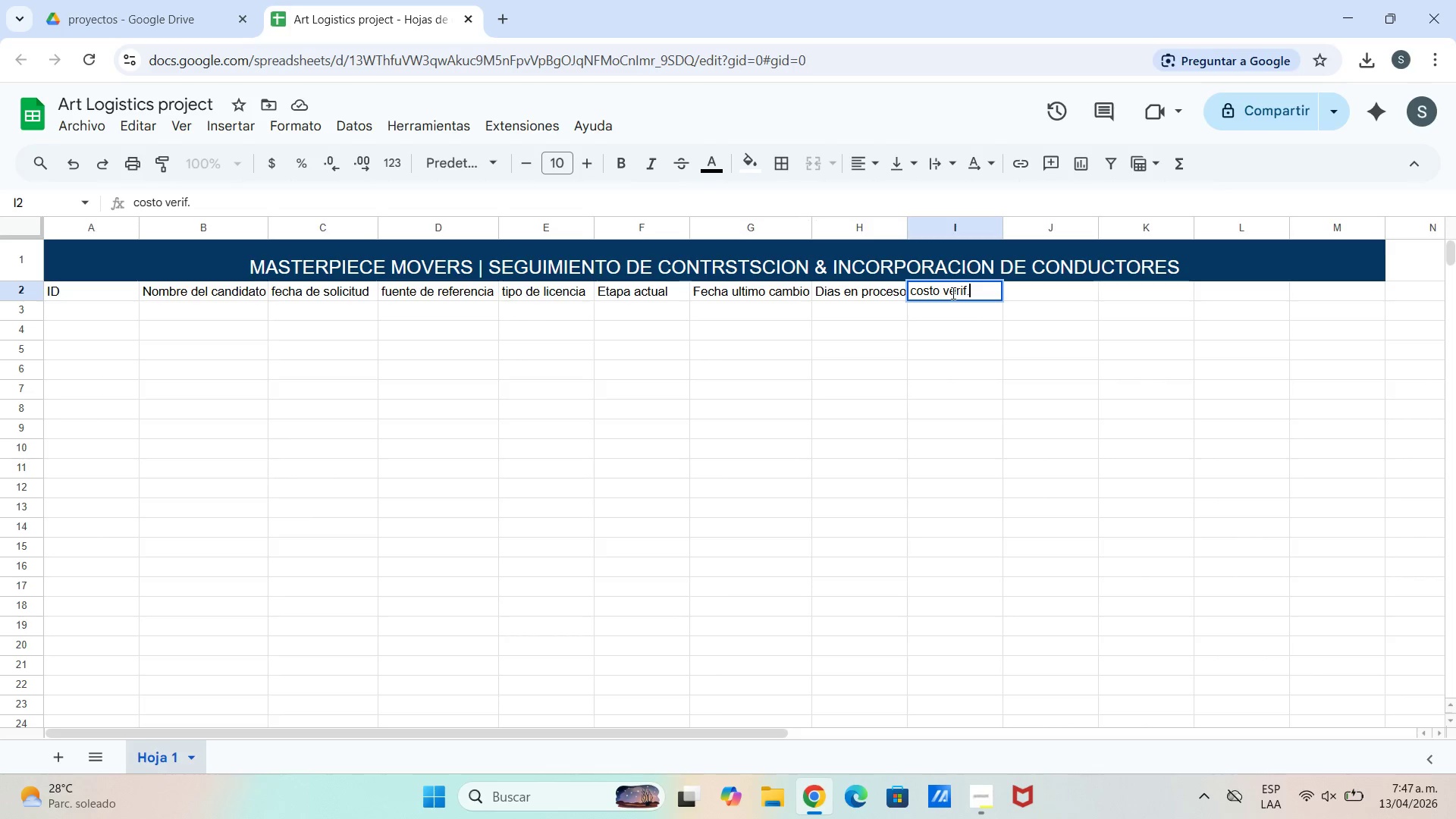 
key(Enter)
 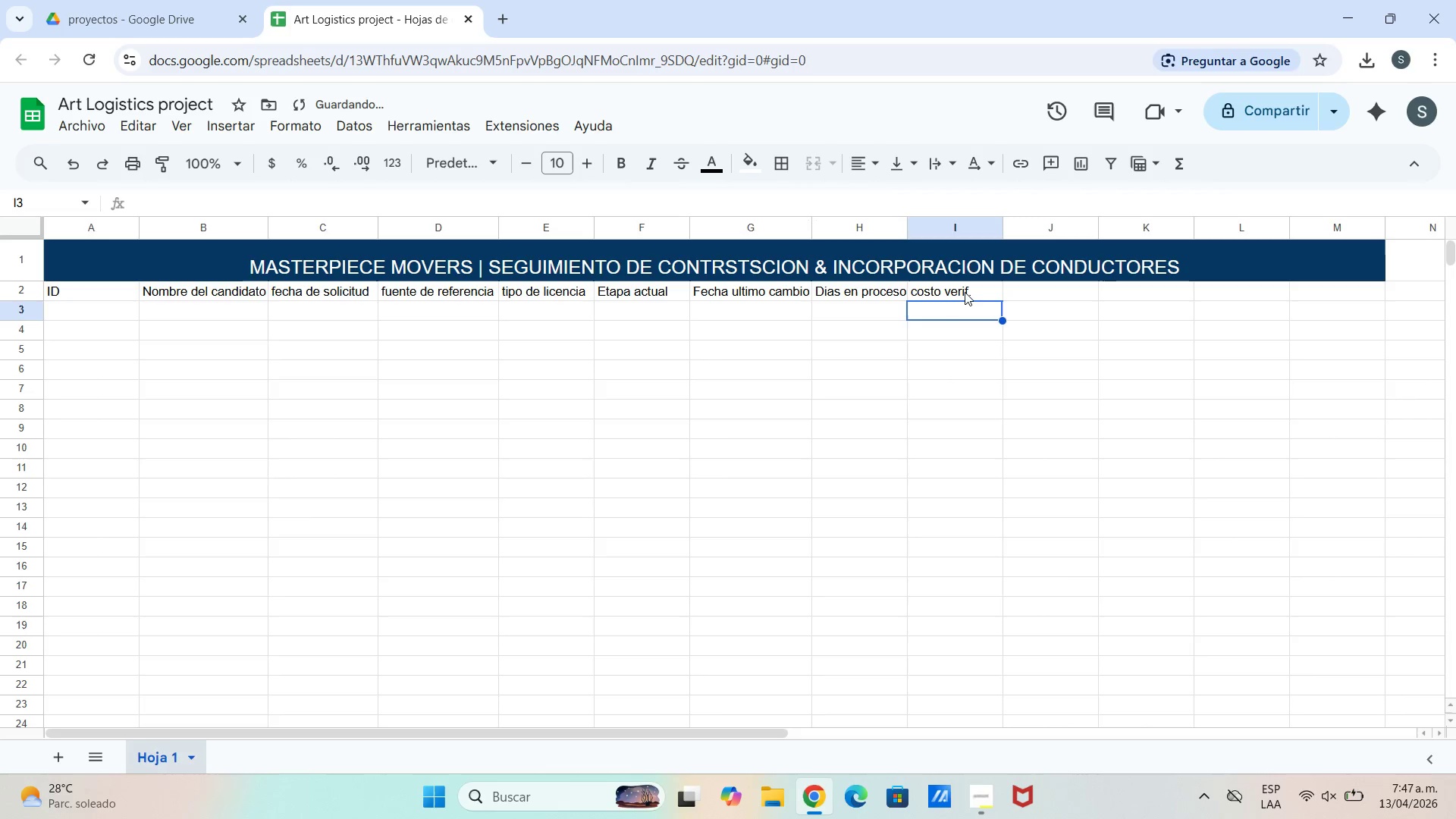 
double_click([977, 292])
 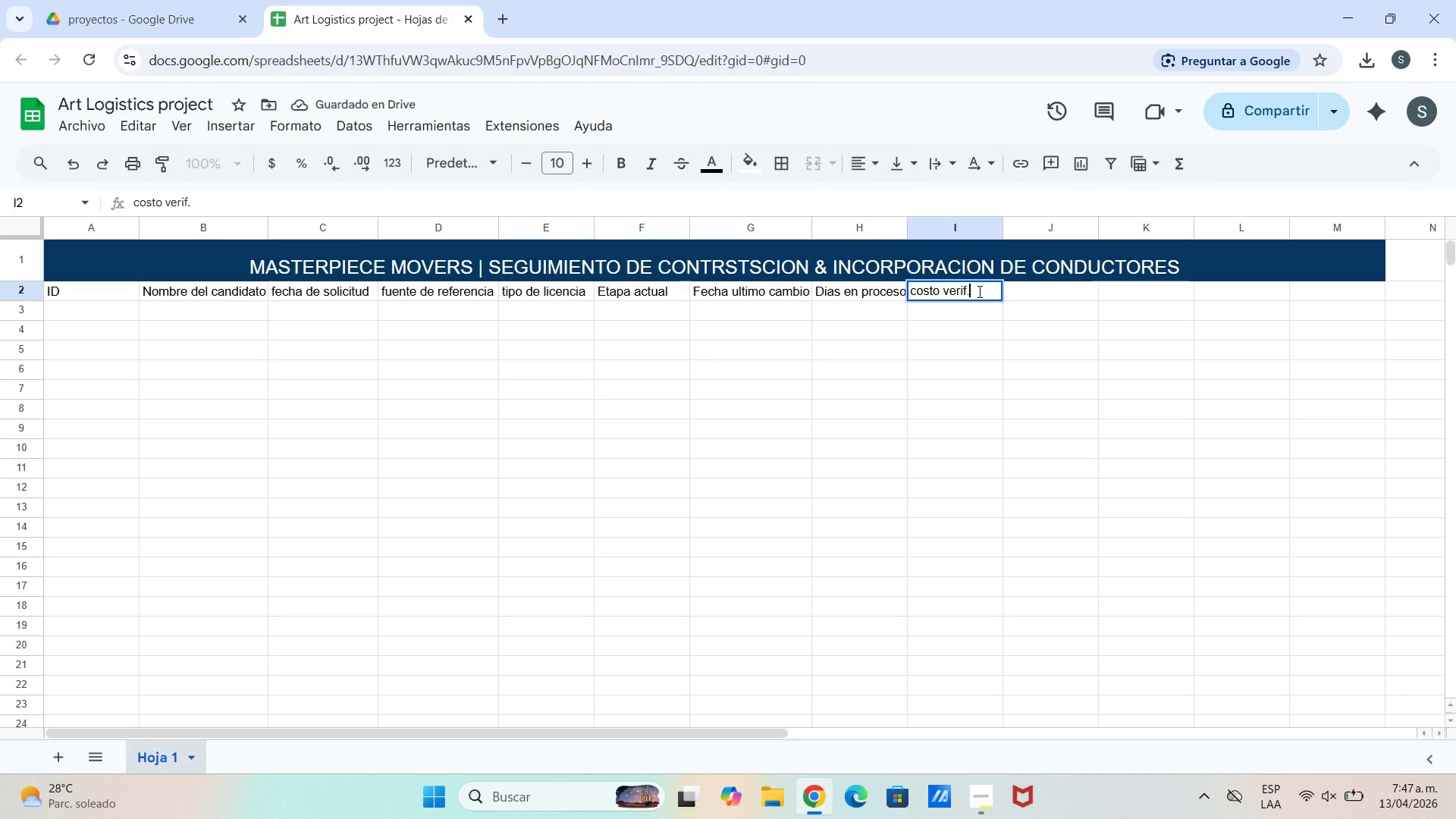 
key(Shift+Enter)
 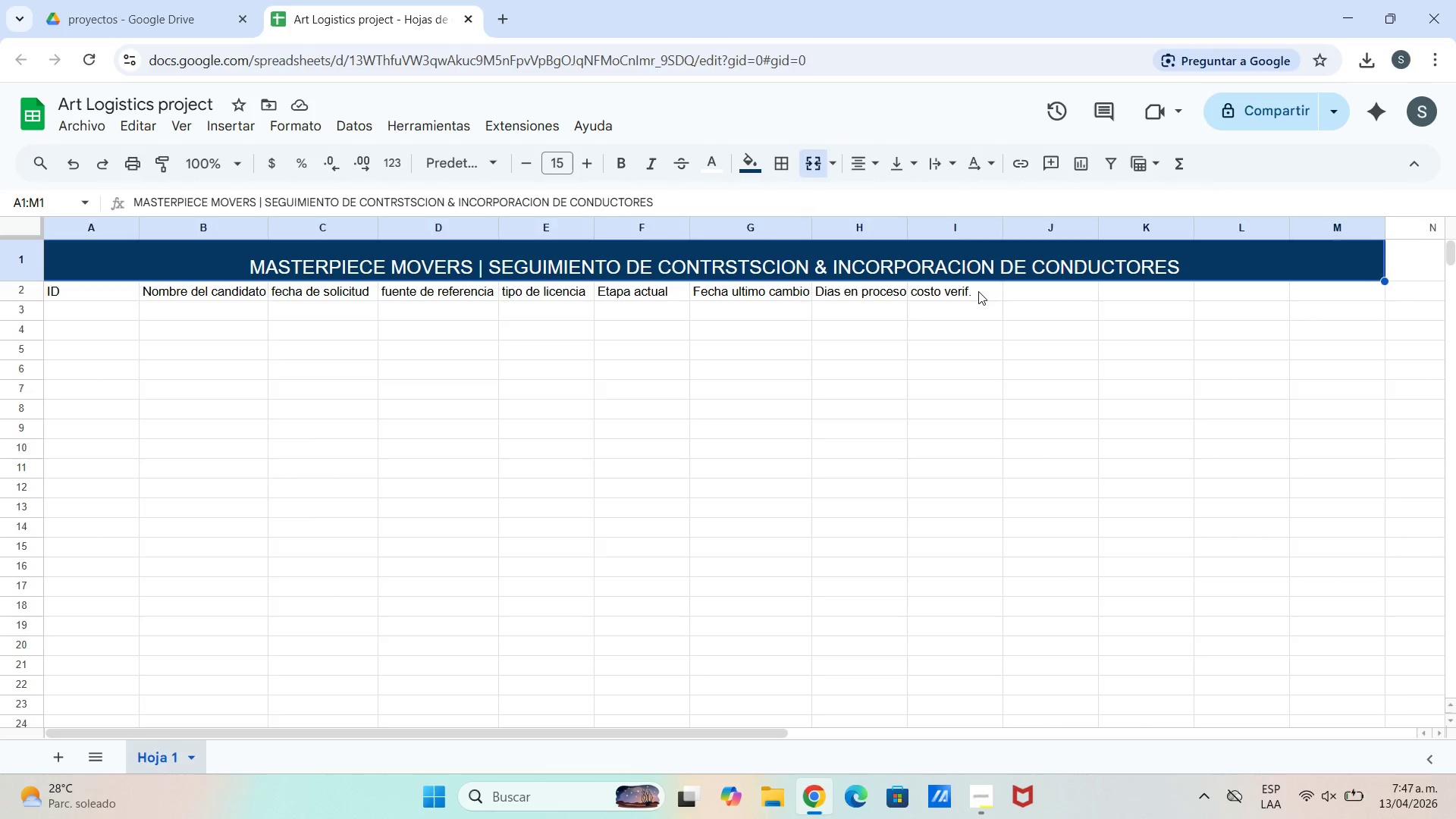 
double_click([978, 291])
 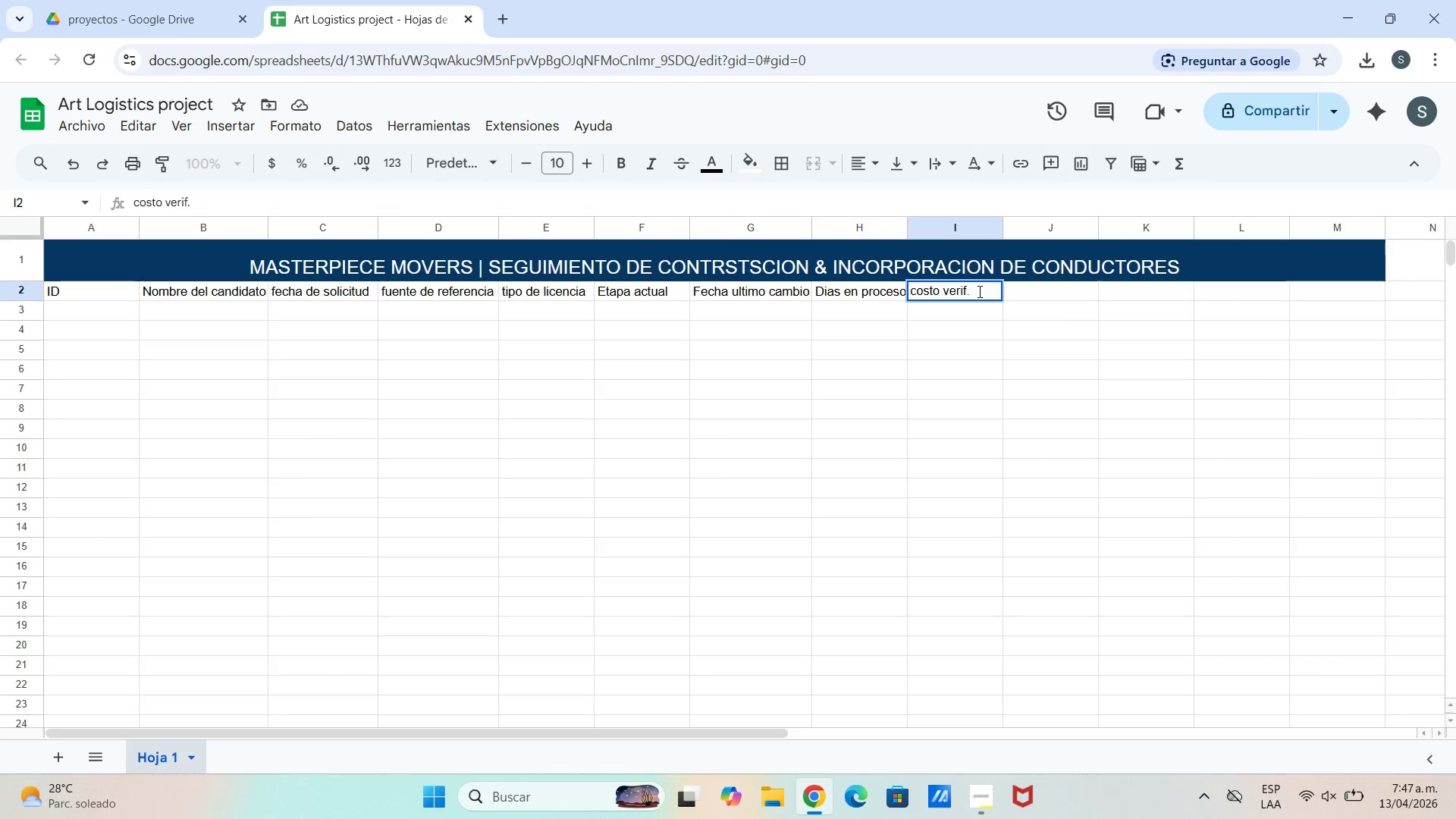 
key(Shift+ShiftRight)
 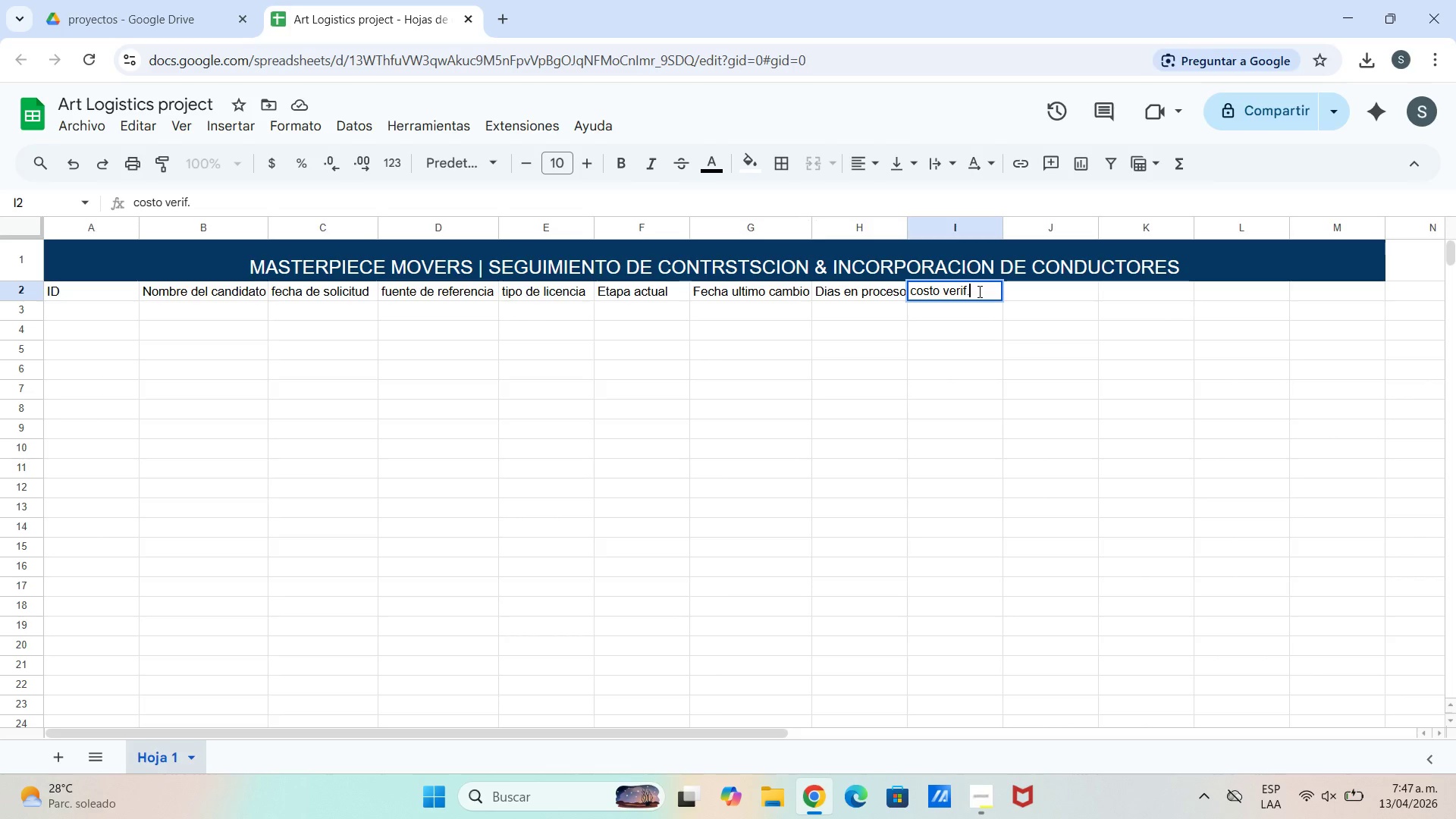 
key(Shift+ShiftRight)
 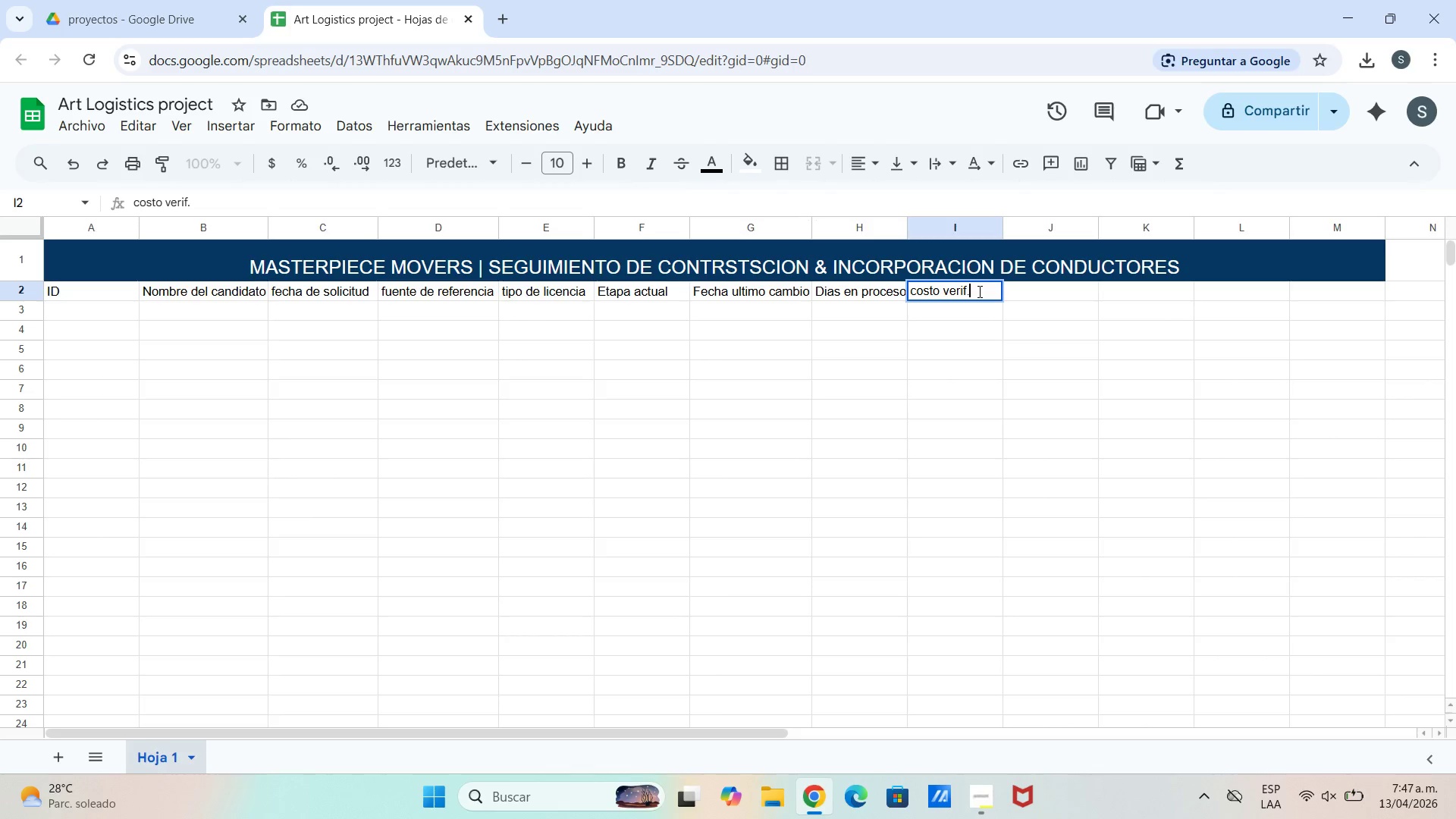 
type( ane)
key(Backspace)
type(tecedentes)
 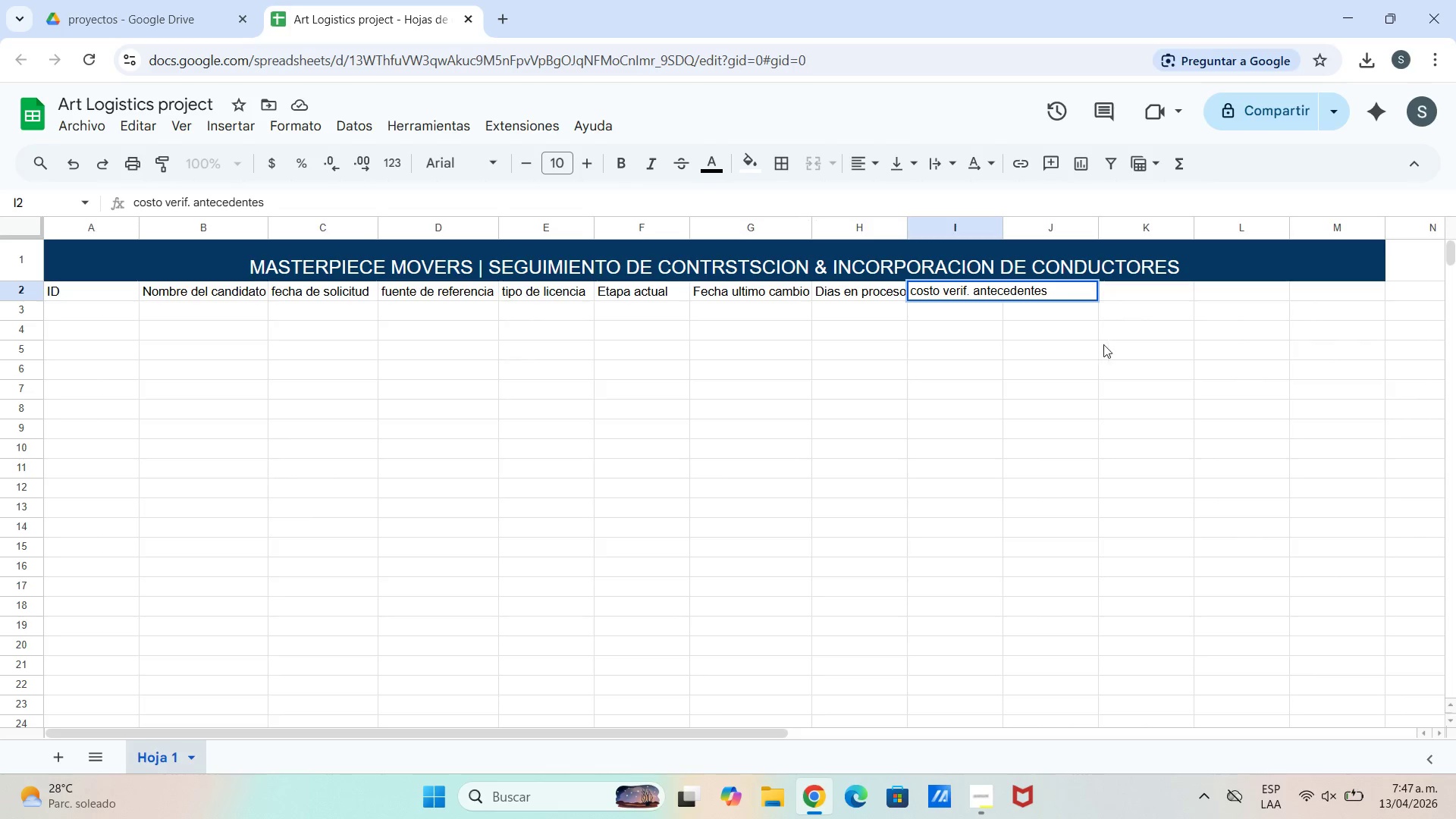 
left_click([1133, 308])
 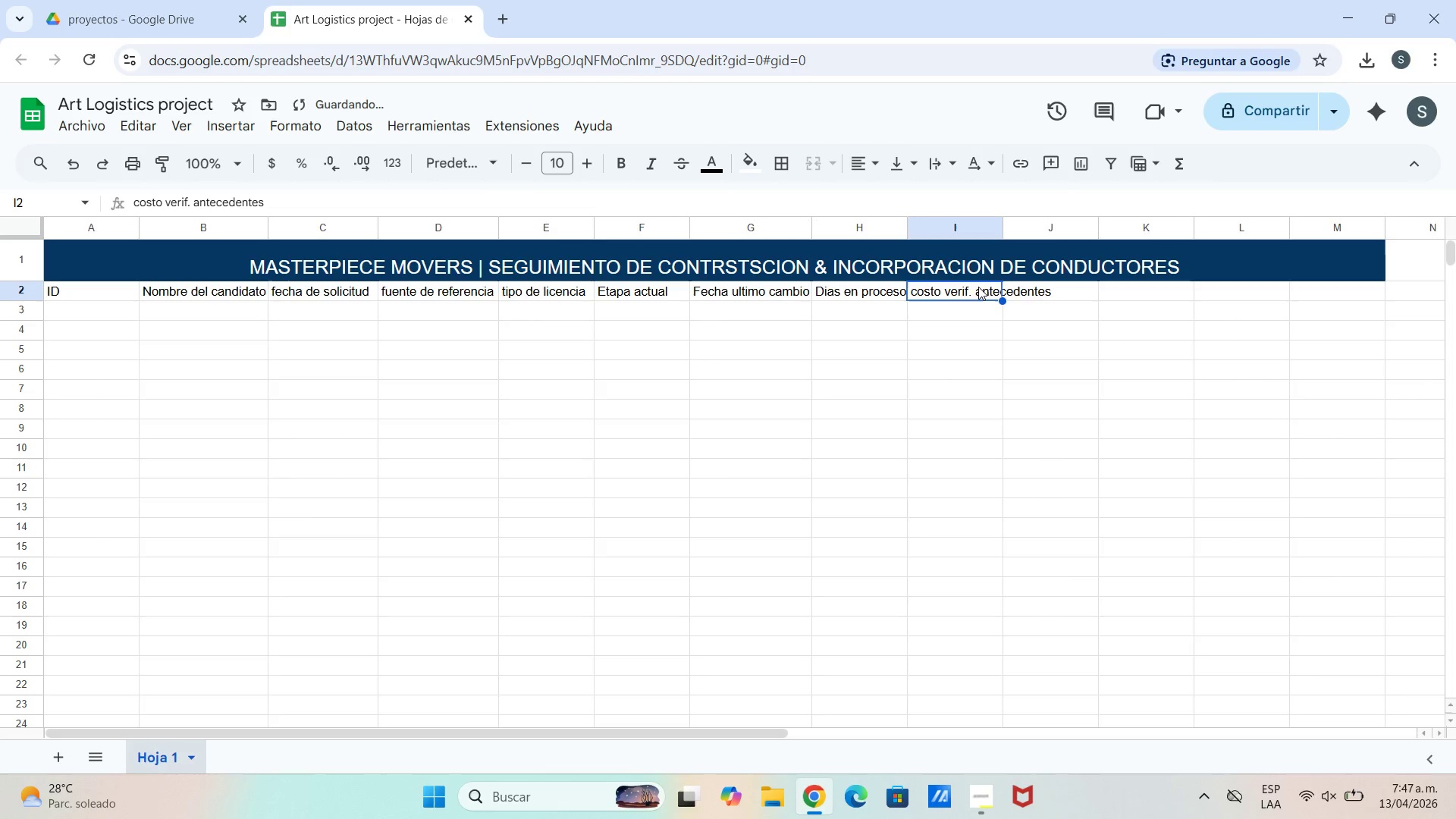 
double_click([977, 287])
 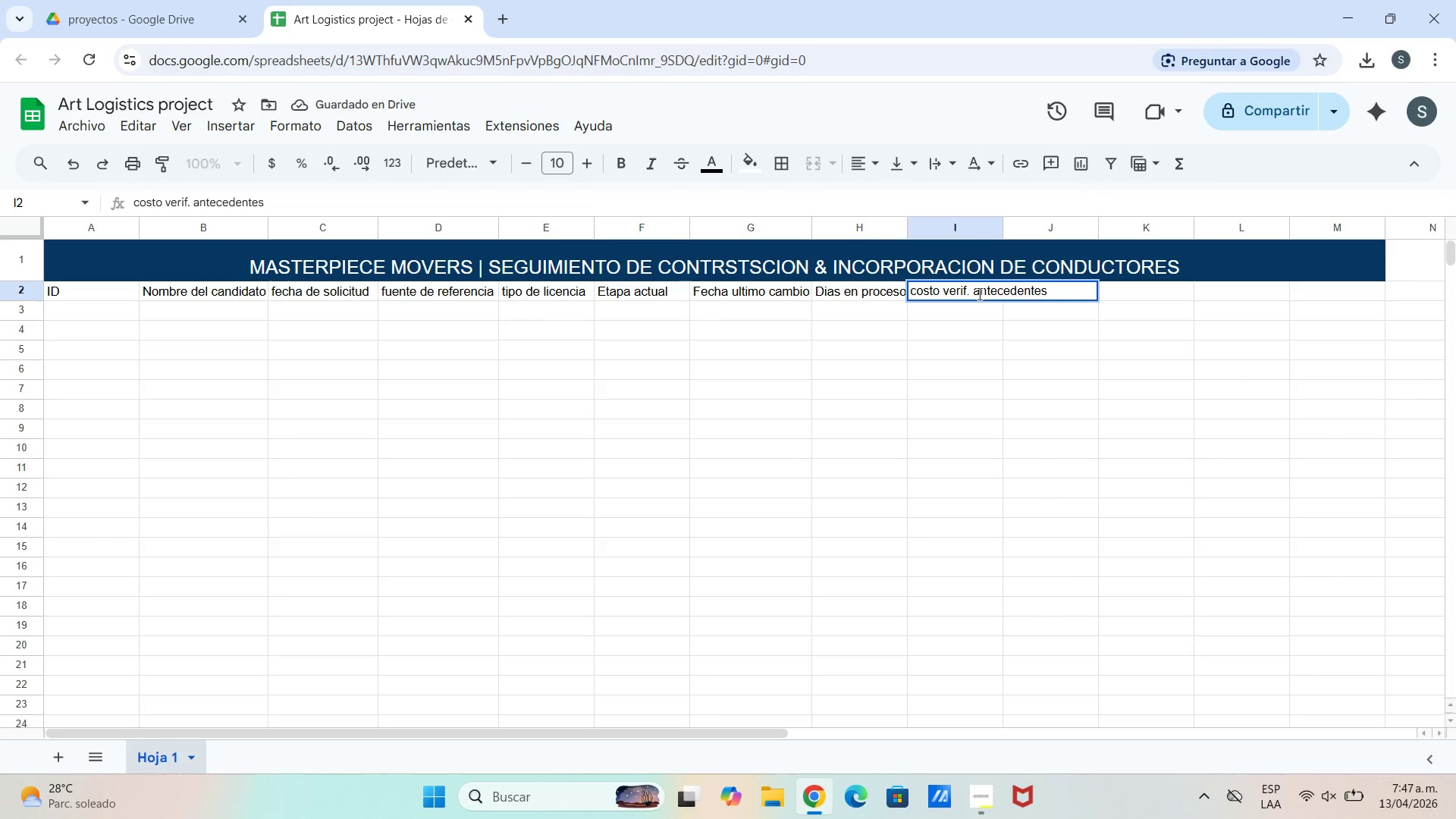 
left_click([977, 293])
 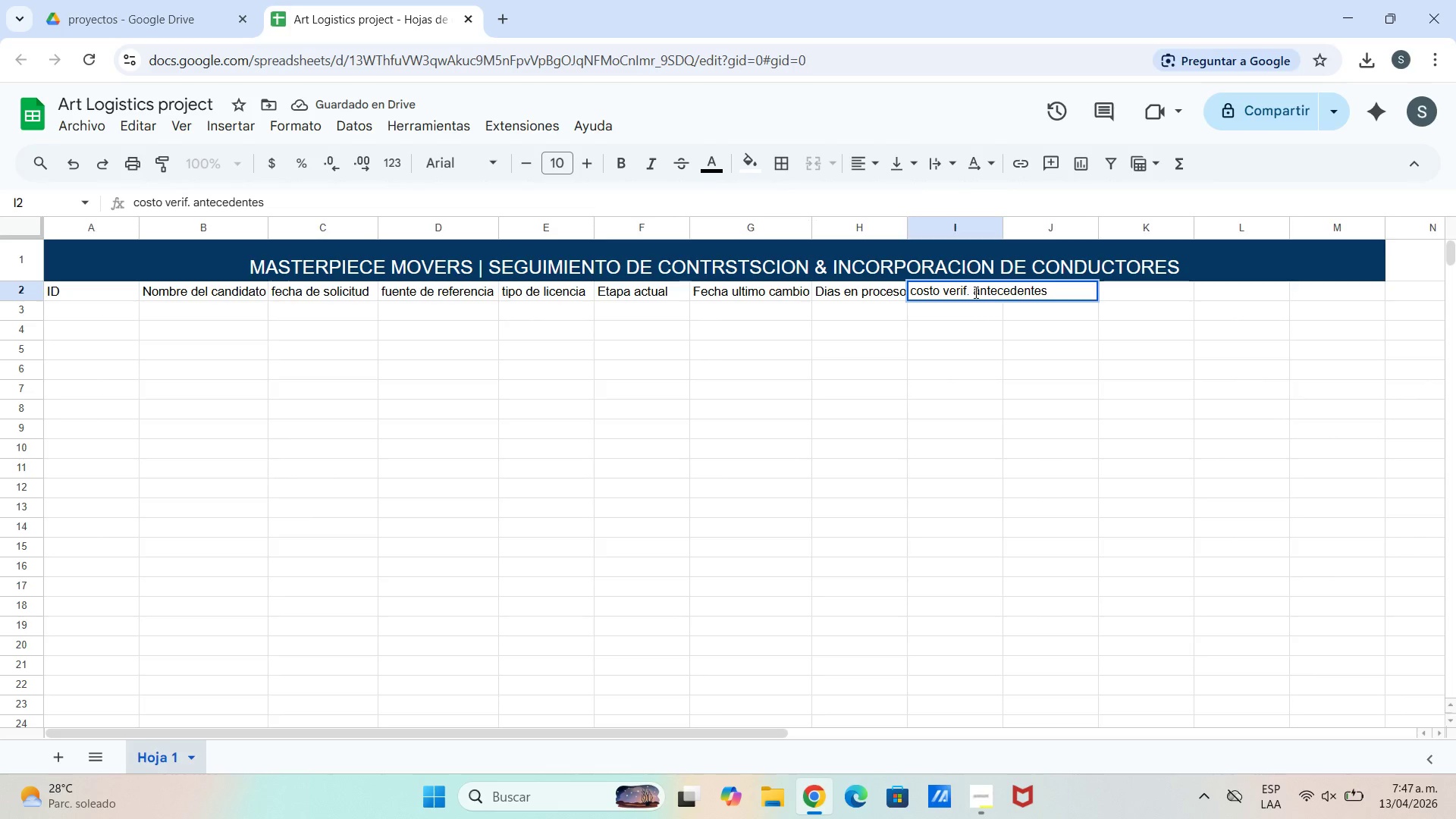 
left_click([973, 293])
 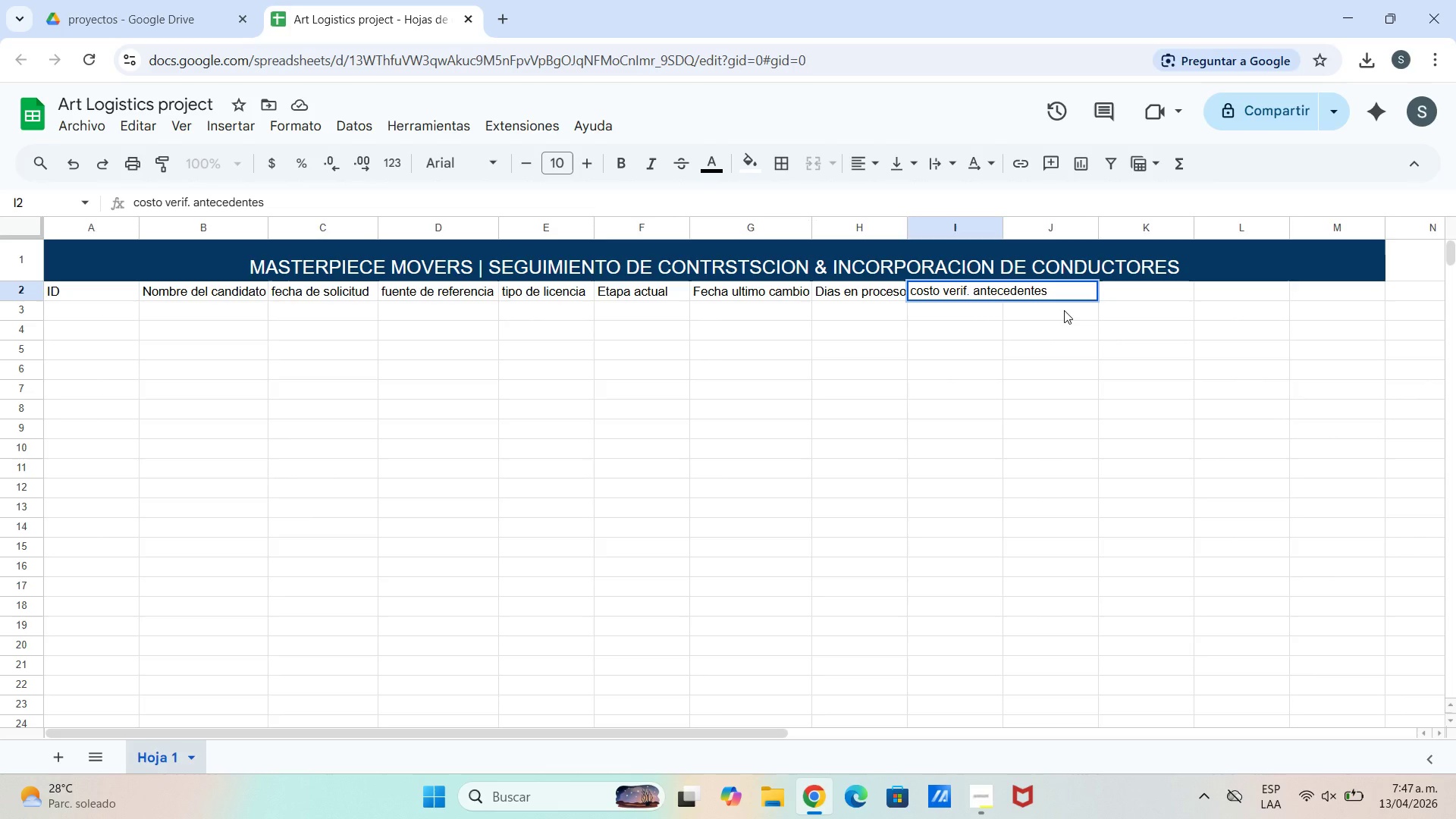 
key(Enter)
 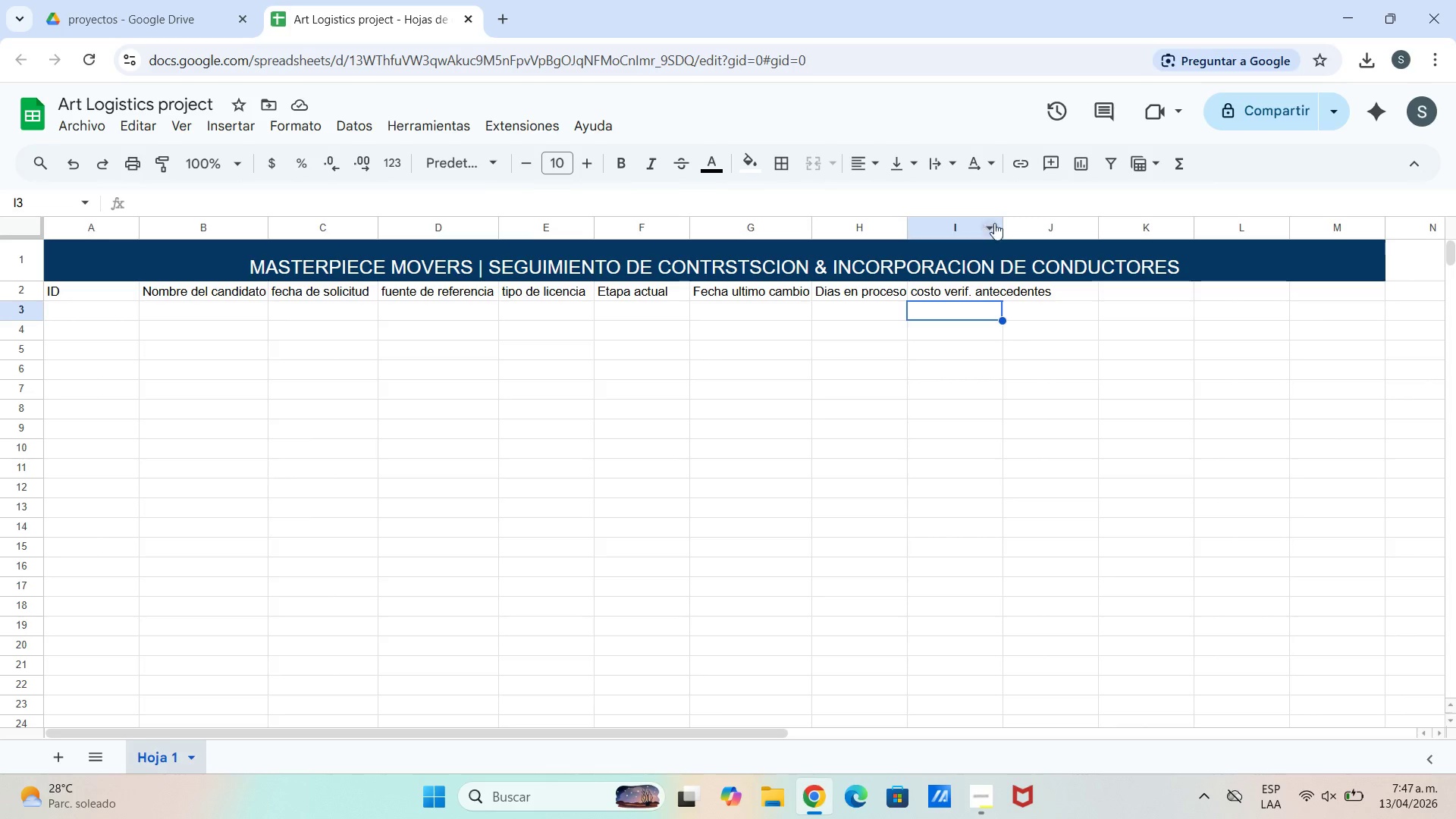 
left_click_drag(start_coordinate=[1002, 230], to_coordinate=[1062, 236])
 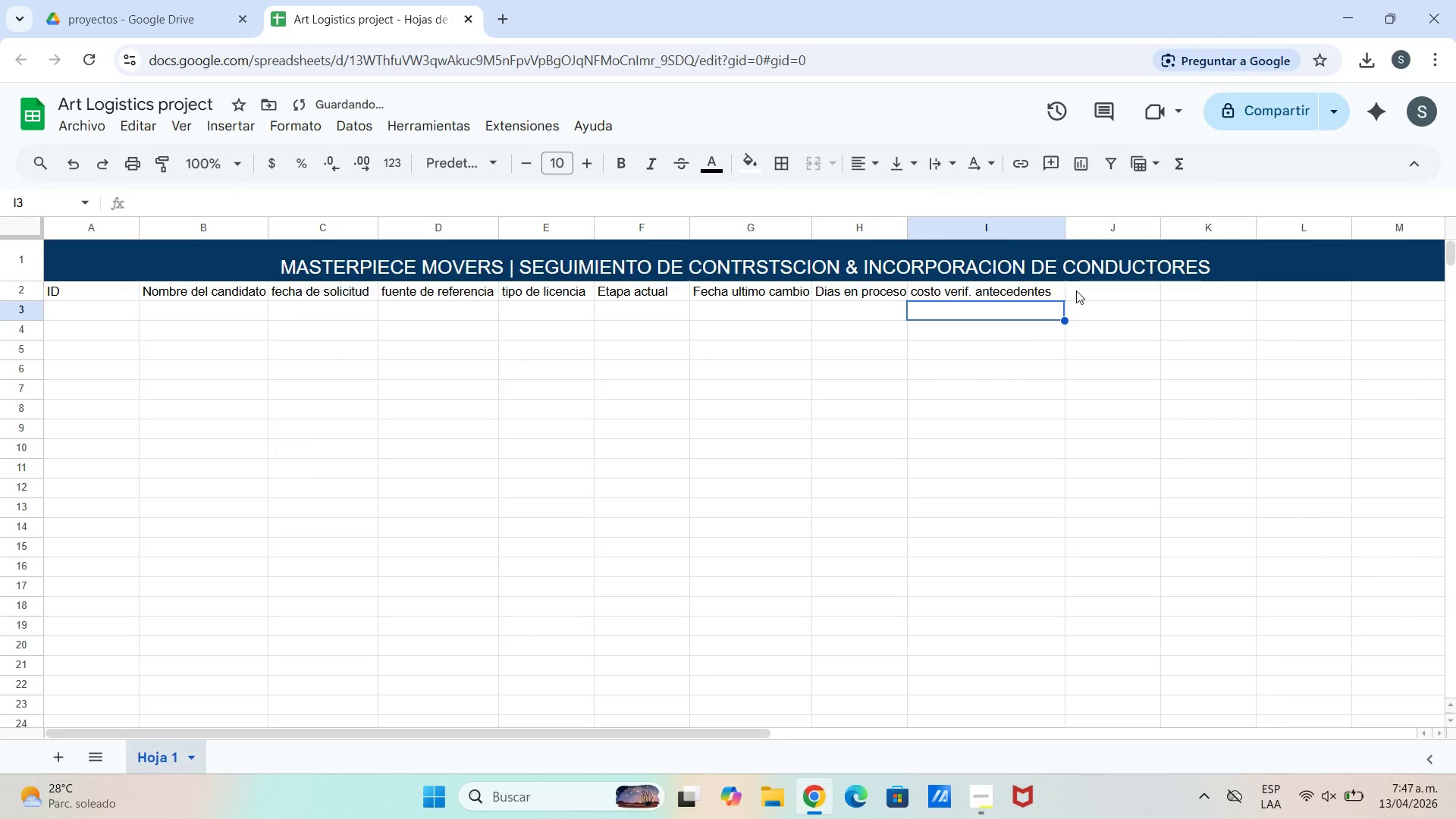 
left_click([1076, 290])
 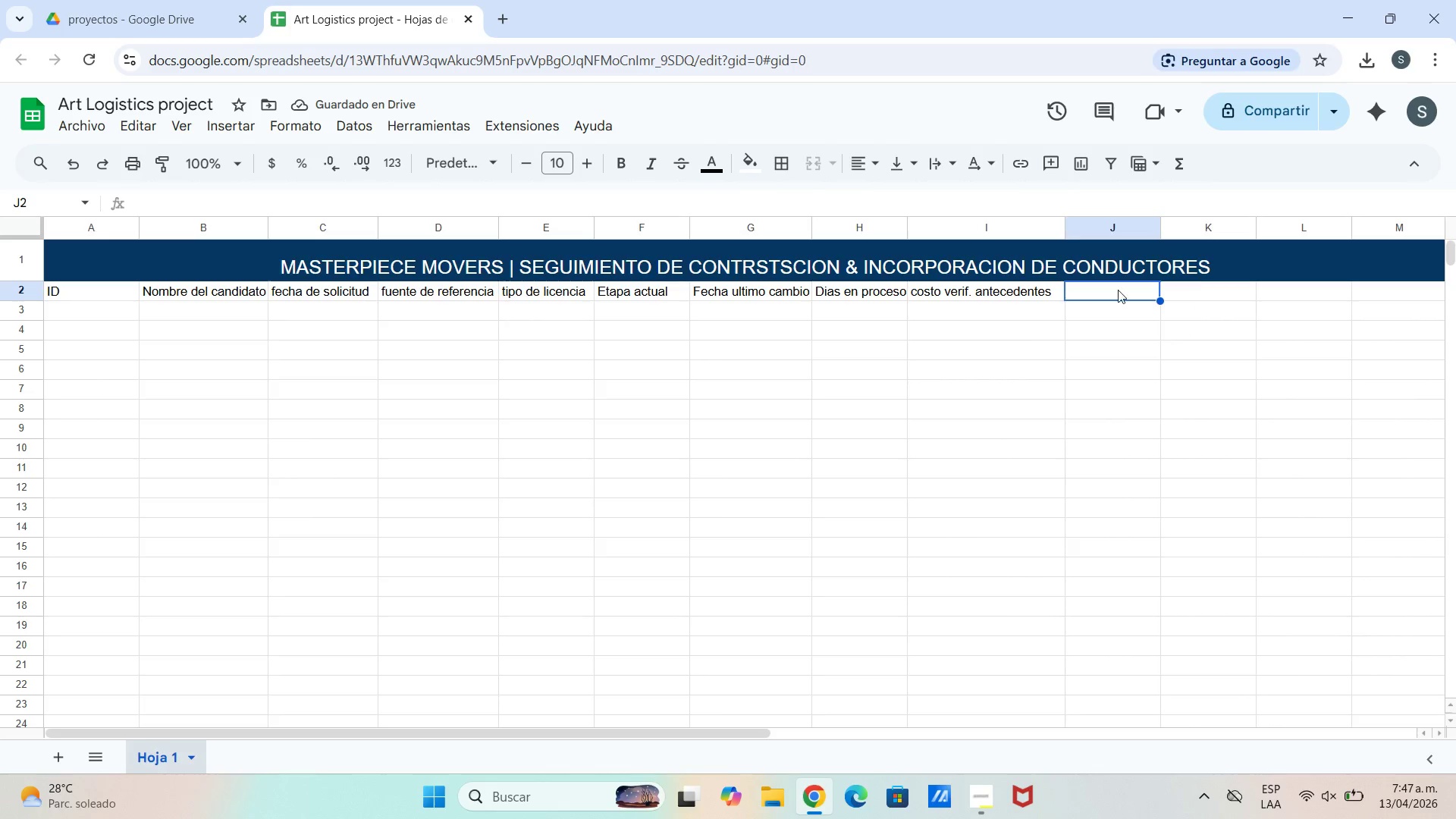 
double_click([1115, 293])
 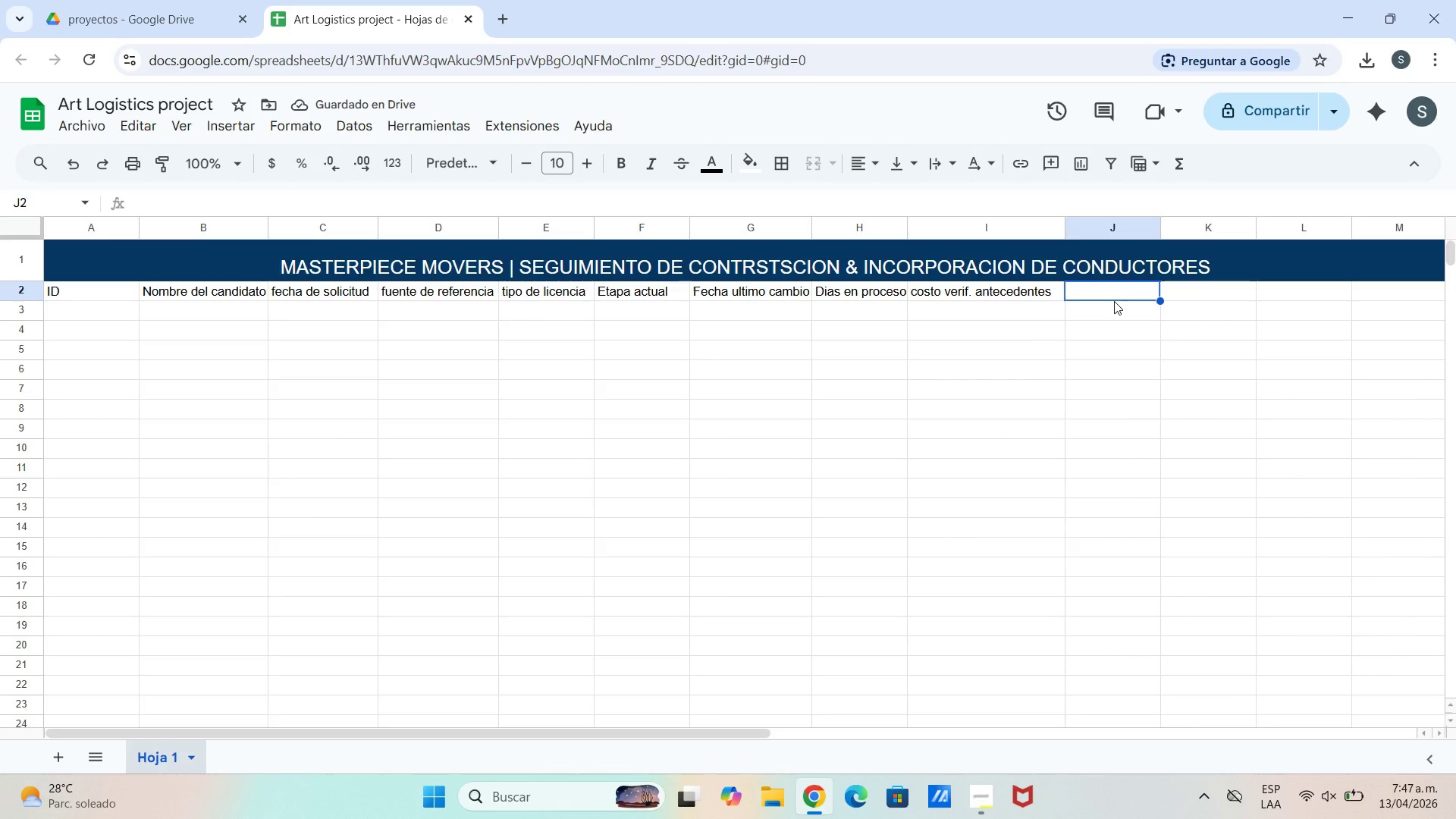 
left_click([1114, 301])
 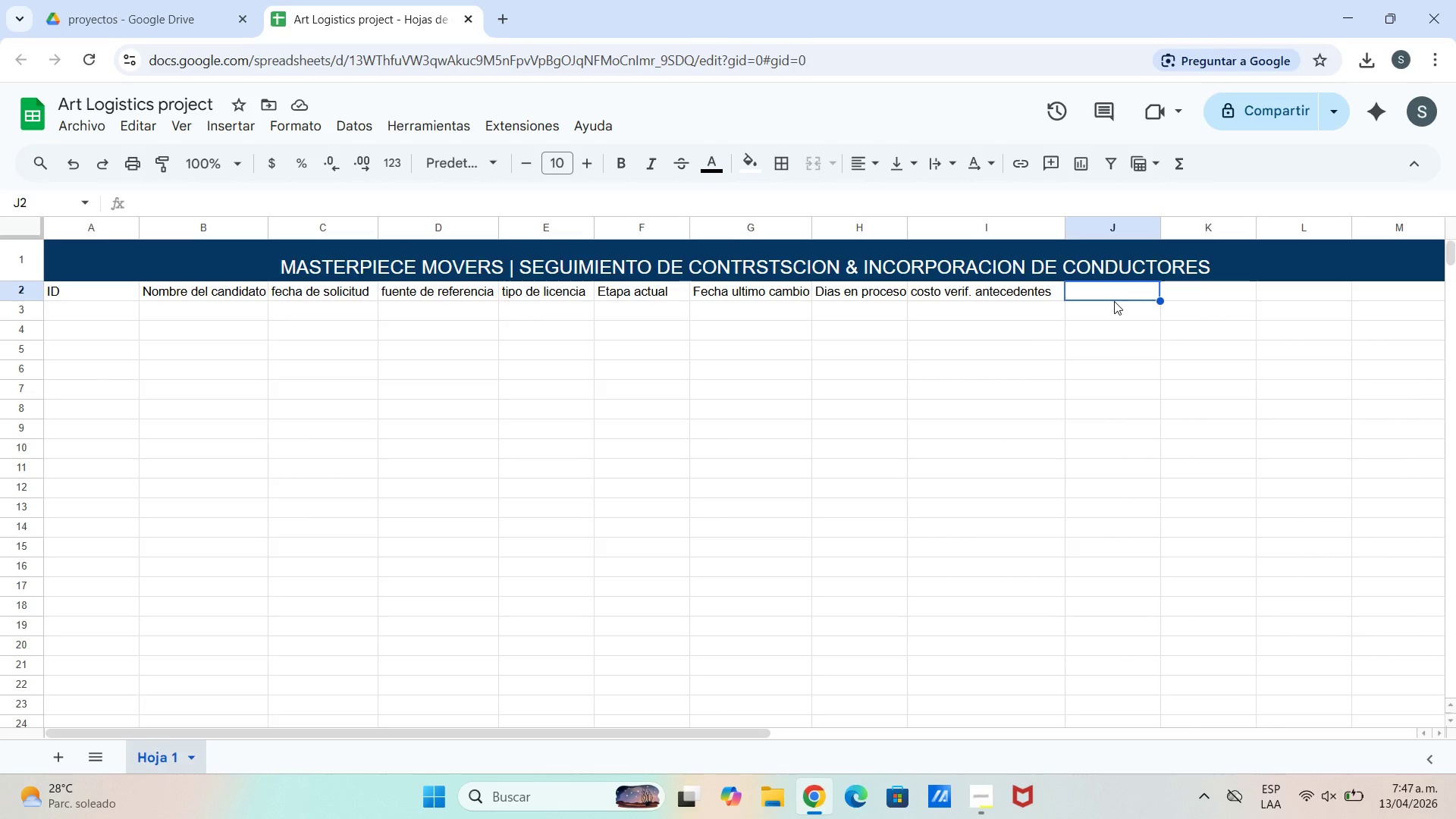 
wait(5.2)
 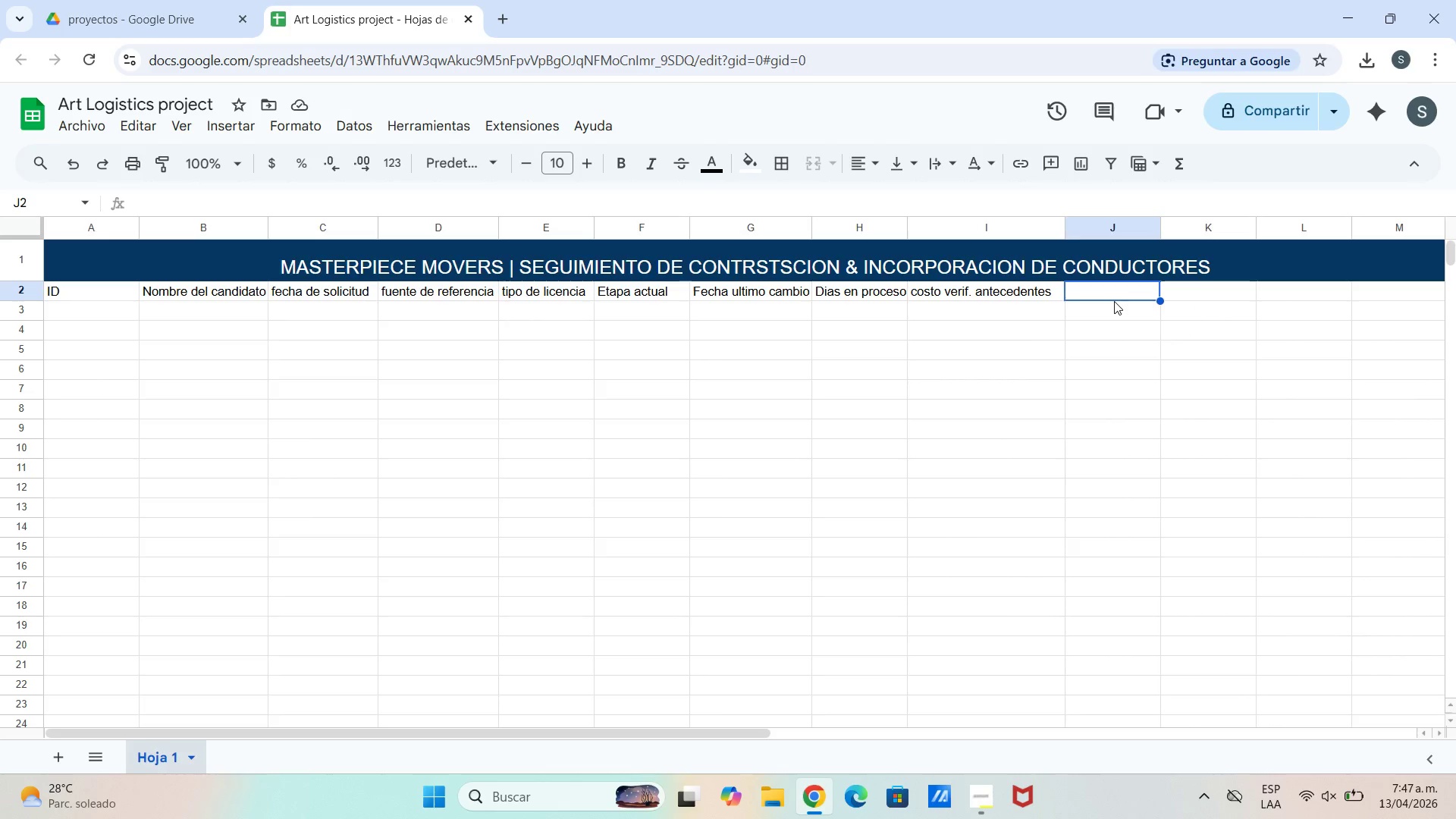 
left_click([1109, 287])
 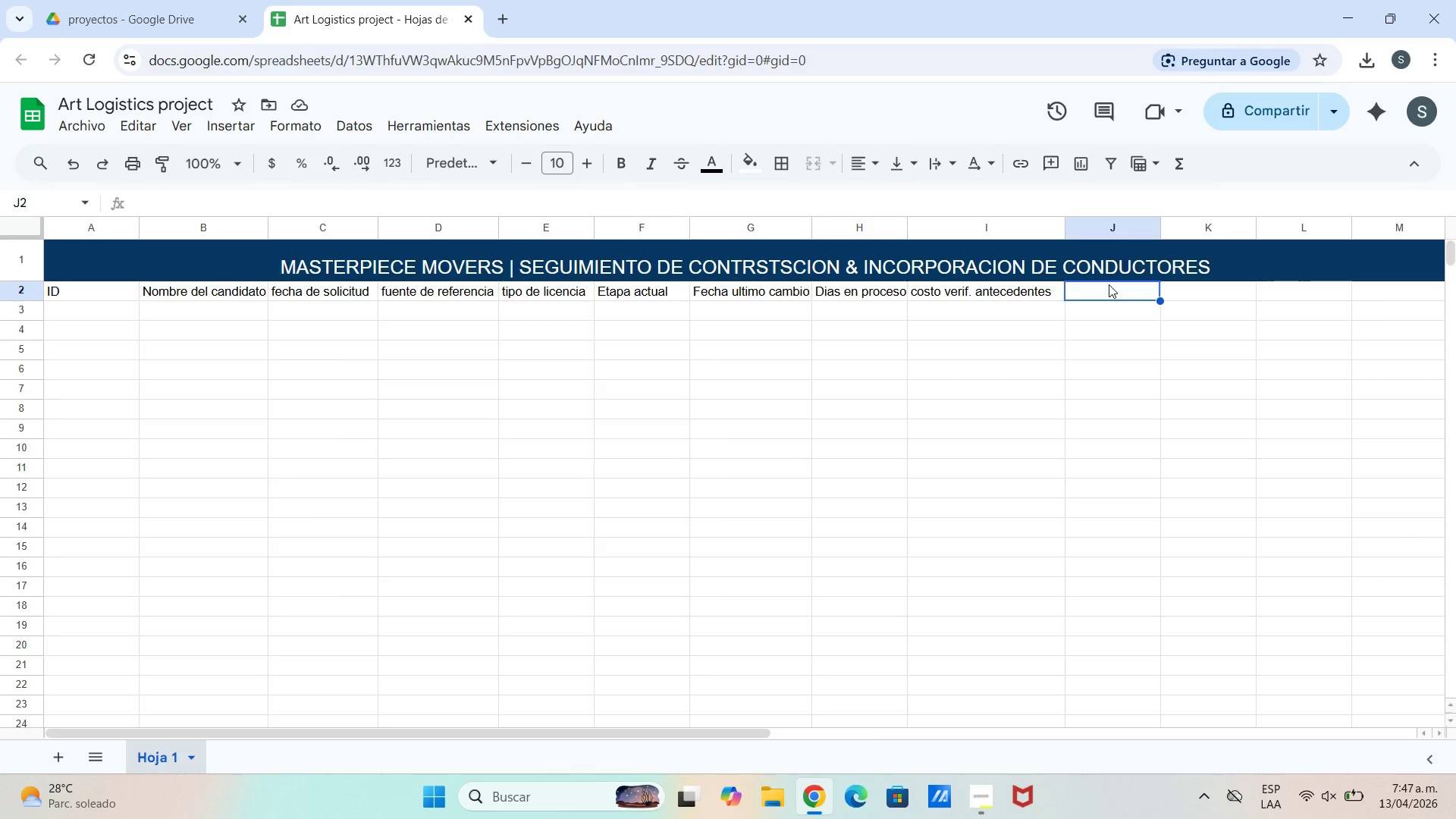 
type(costo pruebas de)
key(Backspace)
key(Backspace)
key(Backspace)
key(Backspace)
type( drogass)
 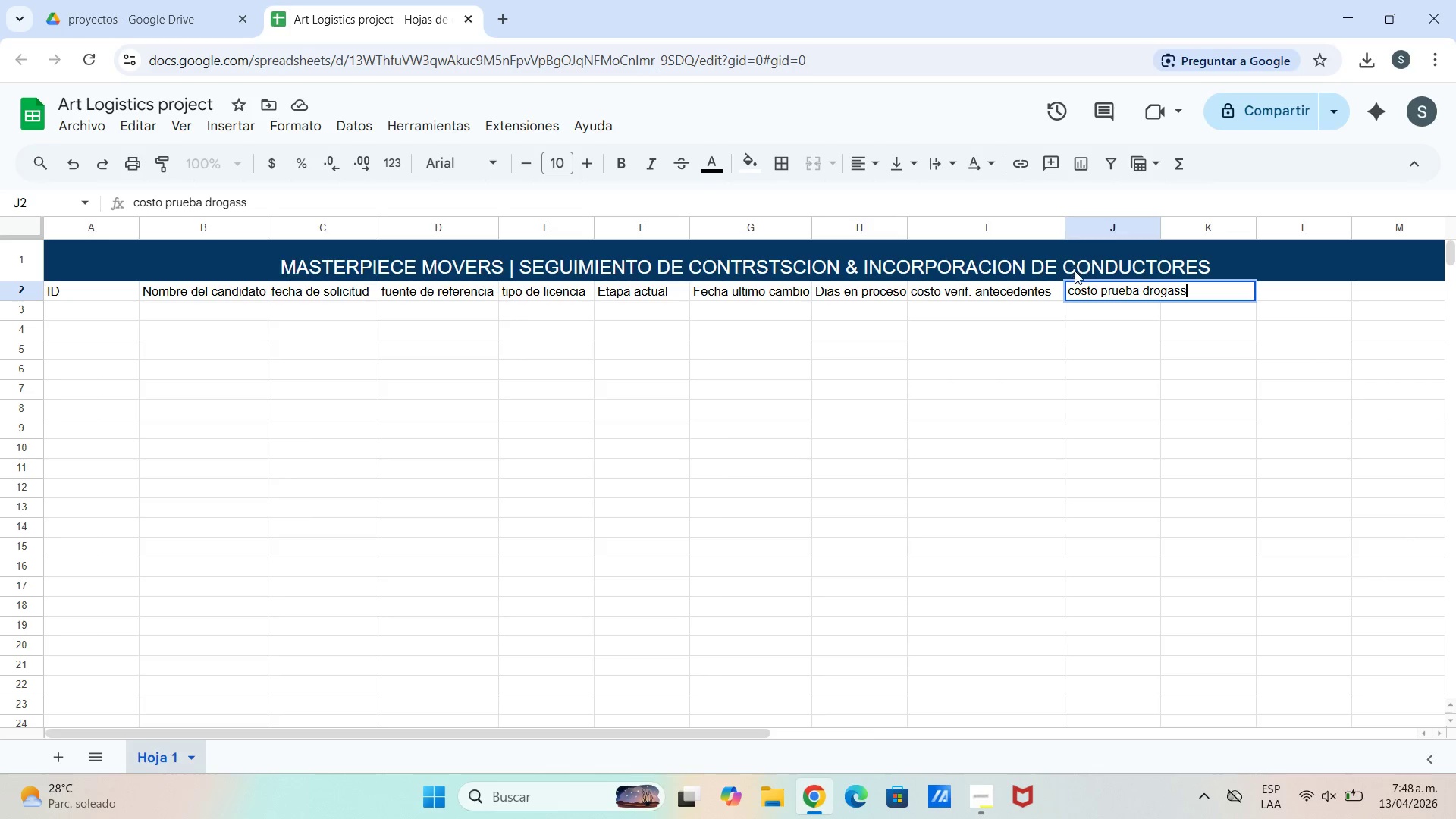 
key(Backspace)
 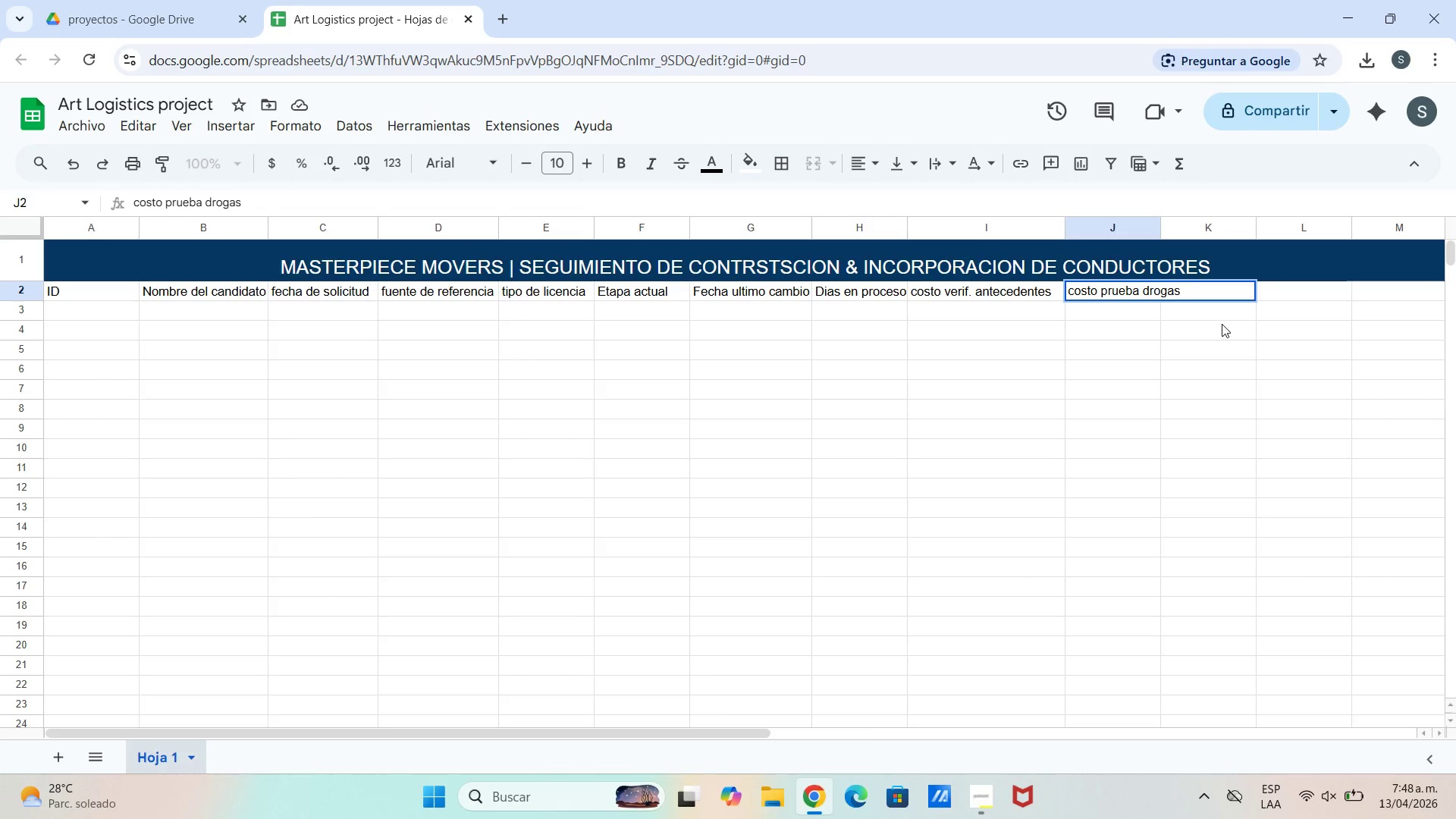 
left_click([1222, 324])
 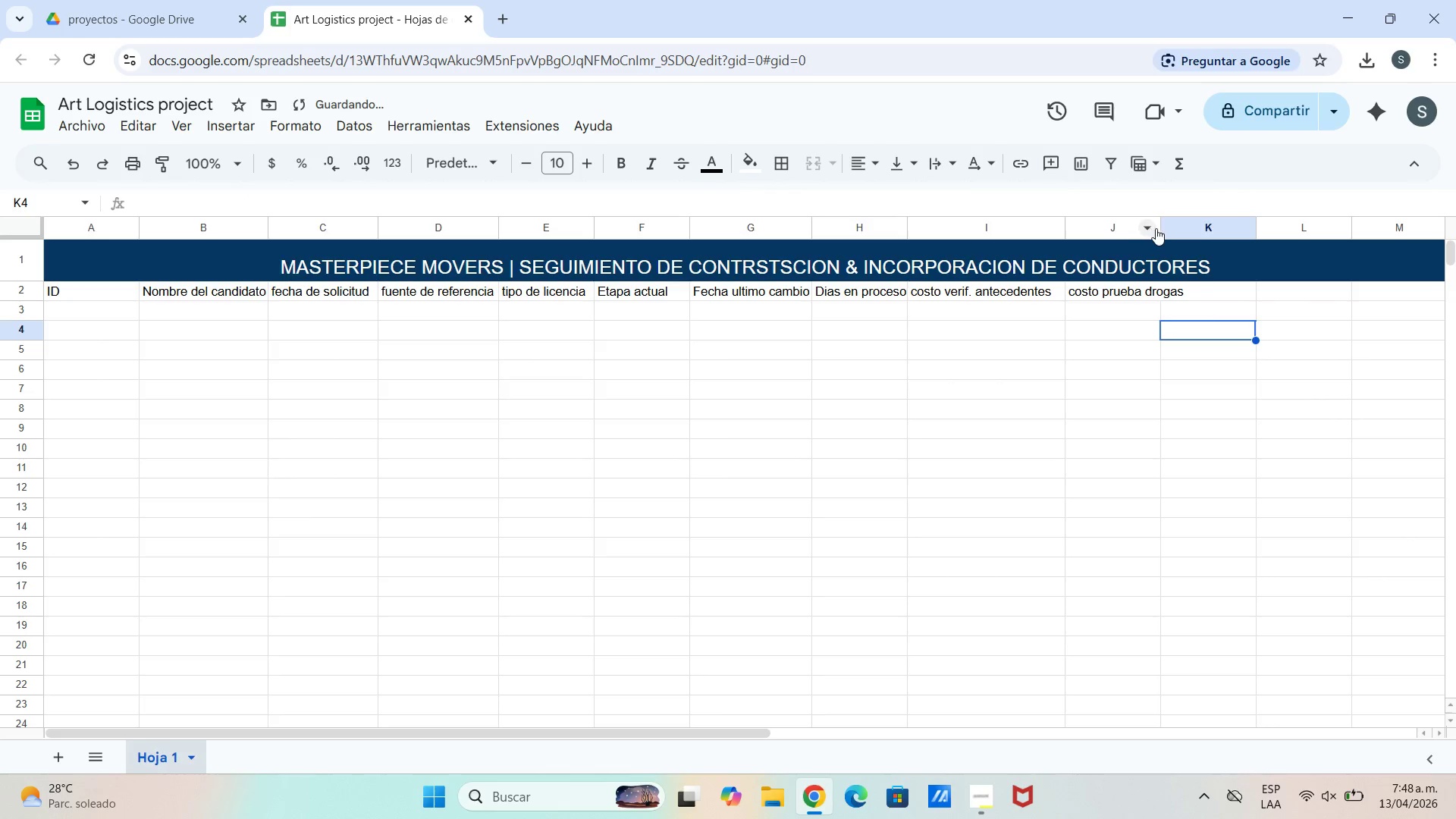 
left_click_drag(start_coordinate=[1164, 227], to_coordinate=[1194, 231])
 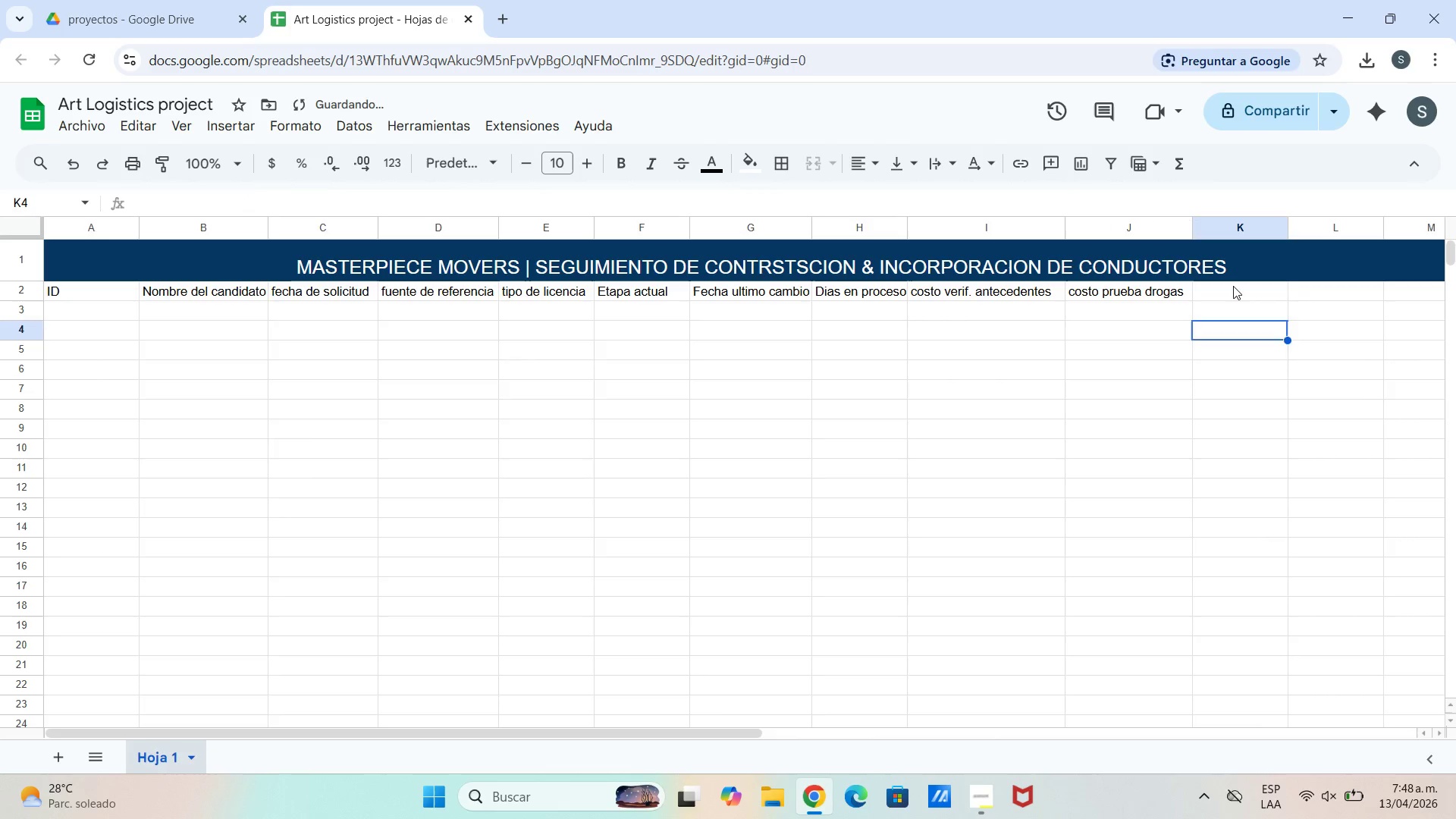 
left_click([1233, 289])
 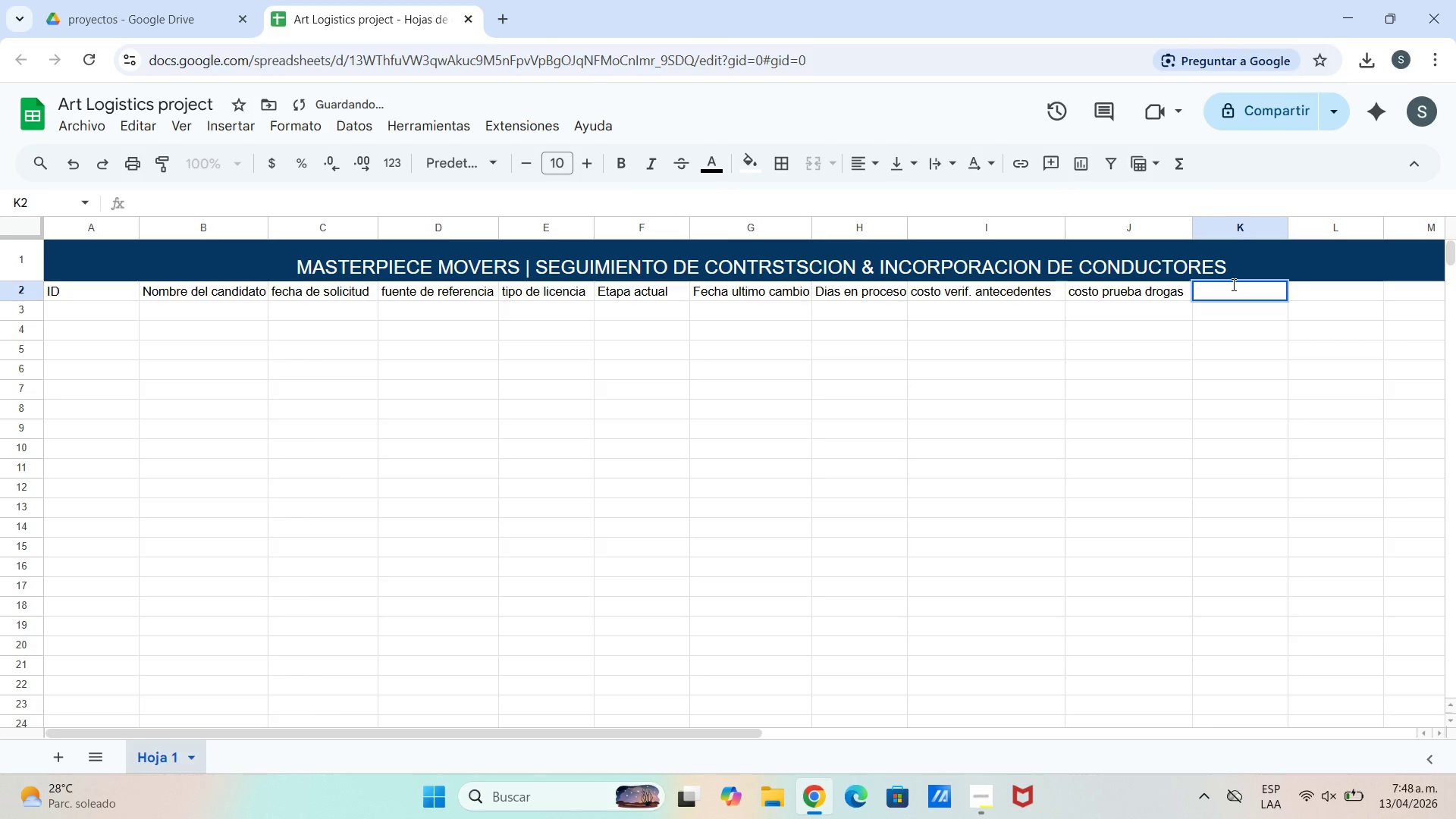 
type(bono por residencia)
 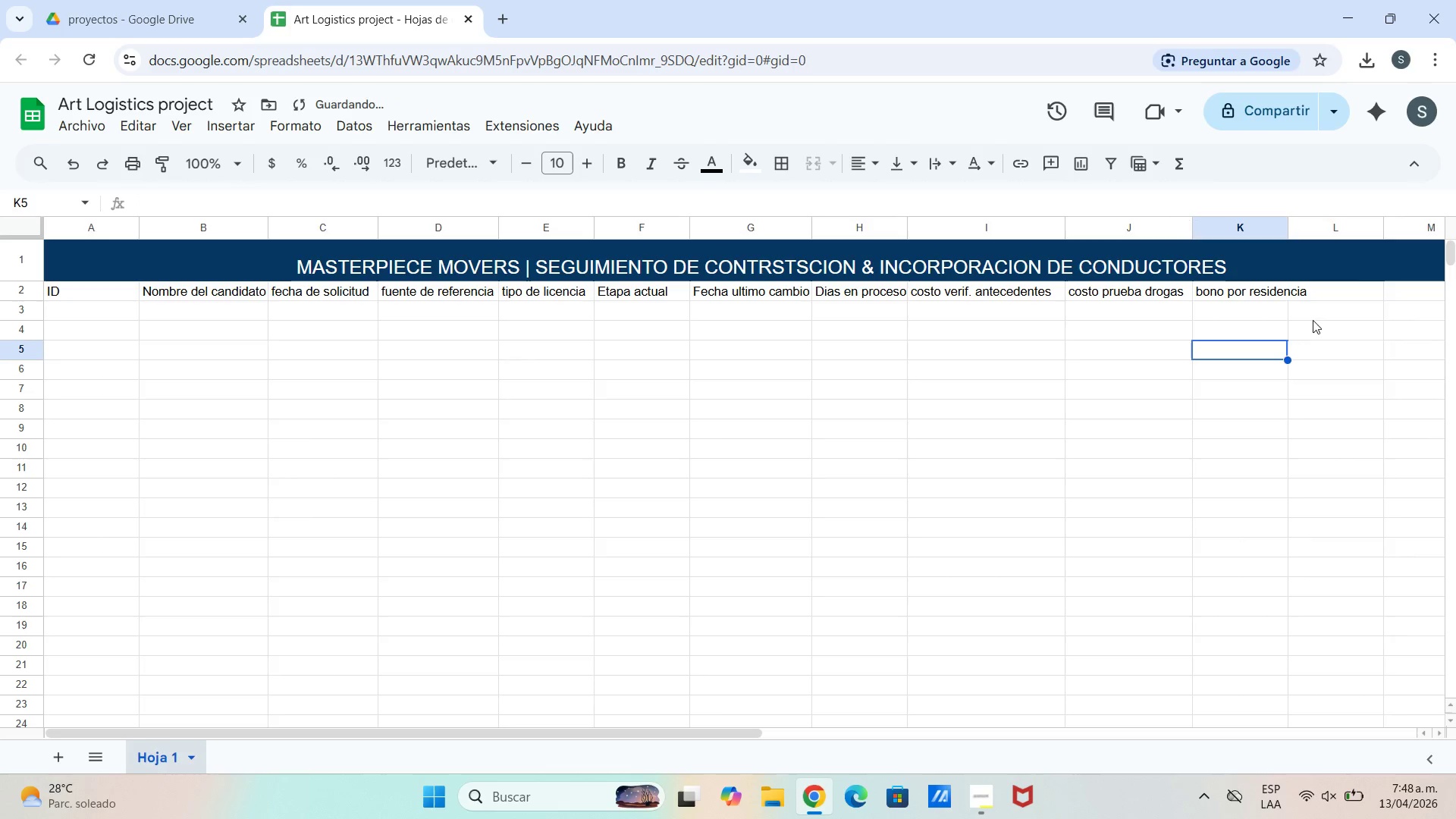 
left_click([1313, 295])
 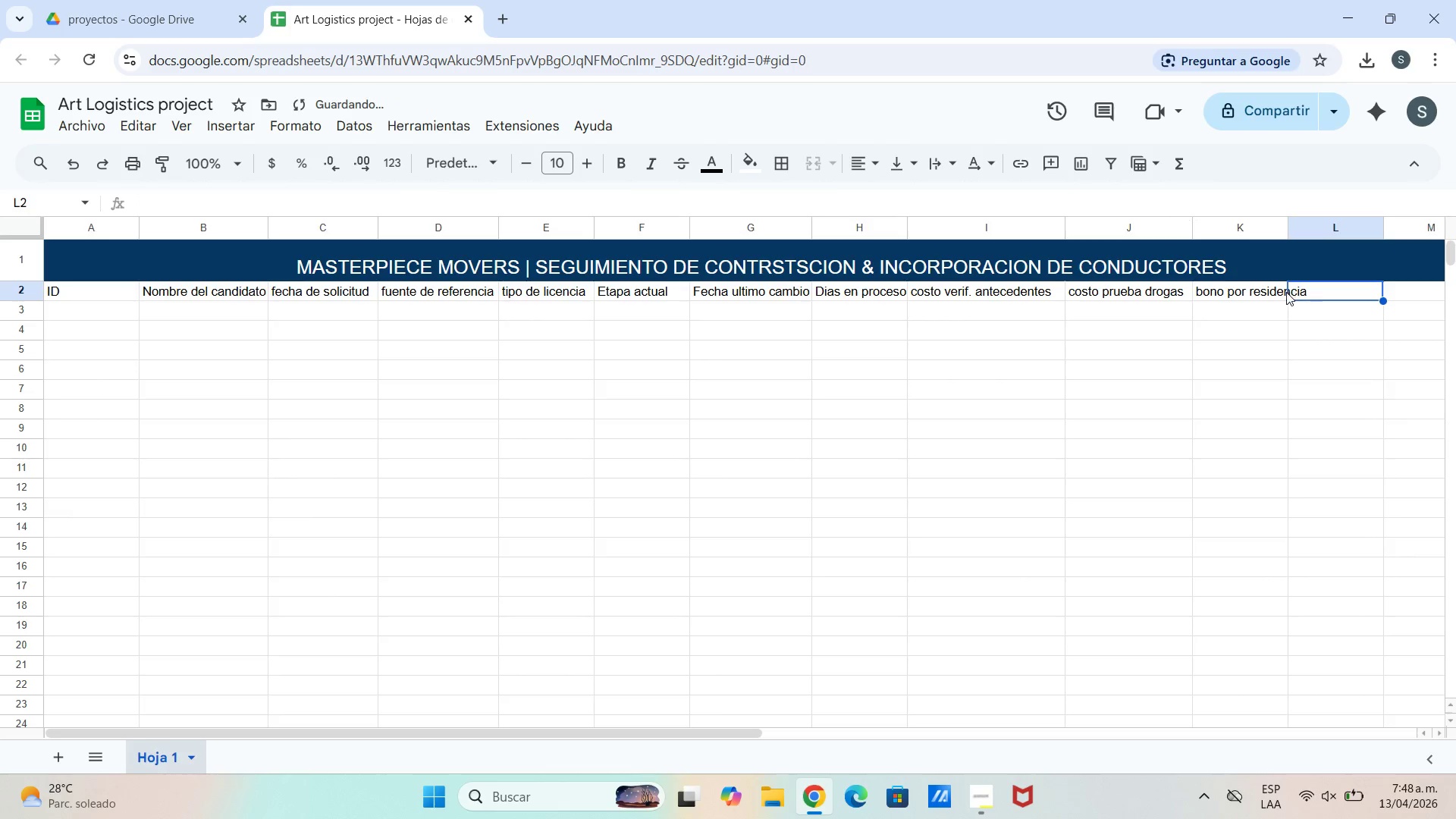 
left_click_drag(start_coordinate=[1286, 292], to_coordinate=[1300, 292])
 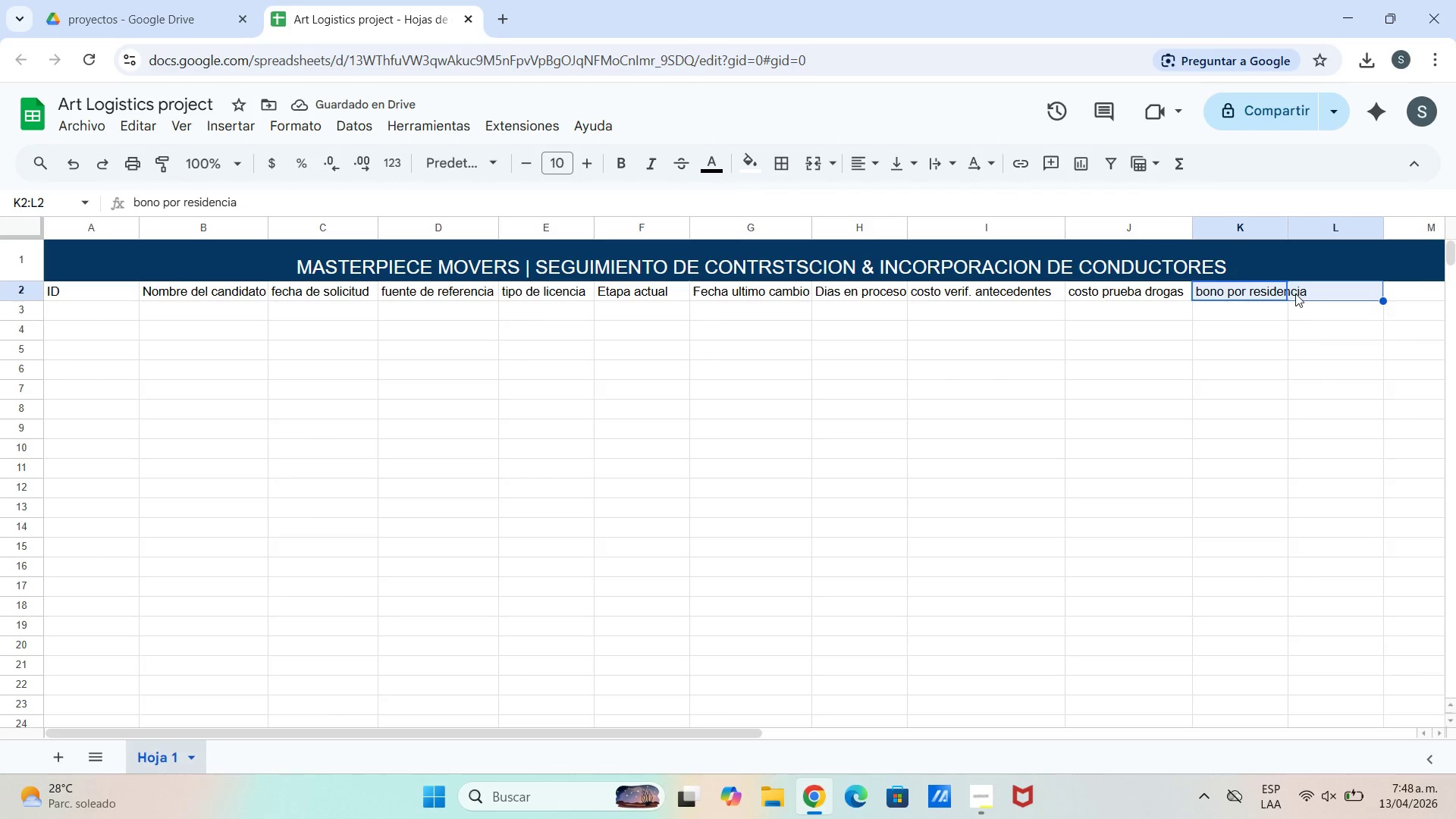 
left_click([1298, 297])
 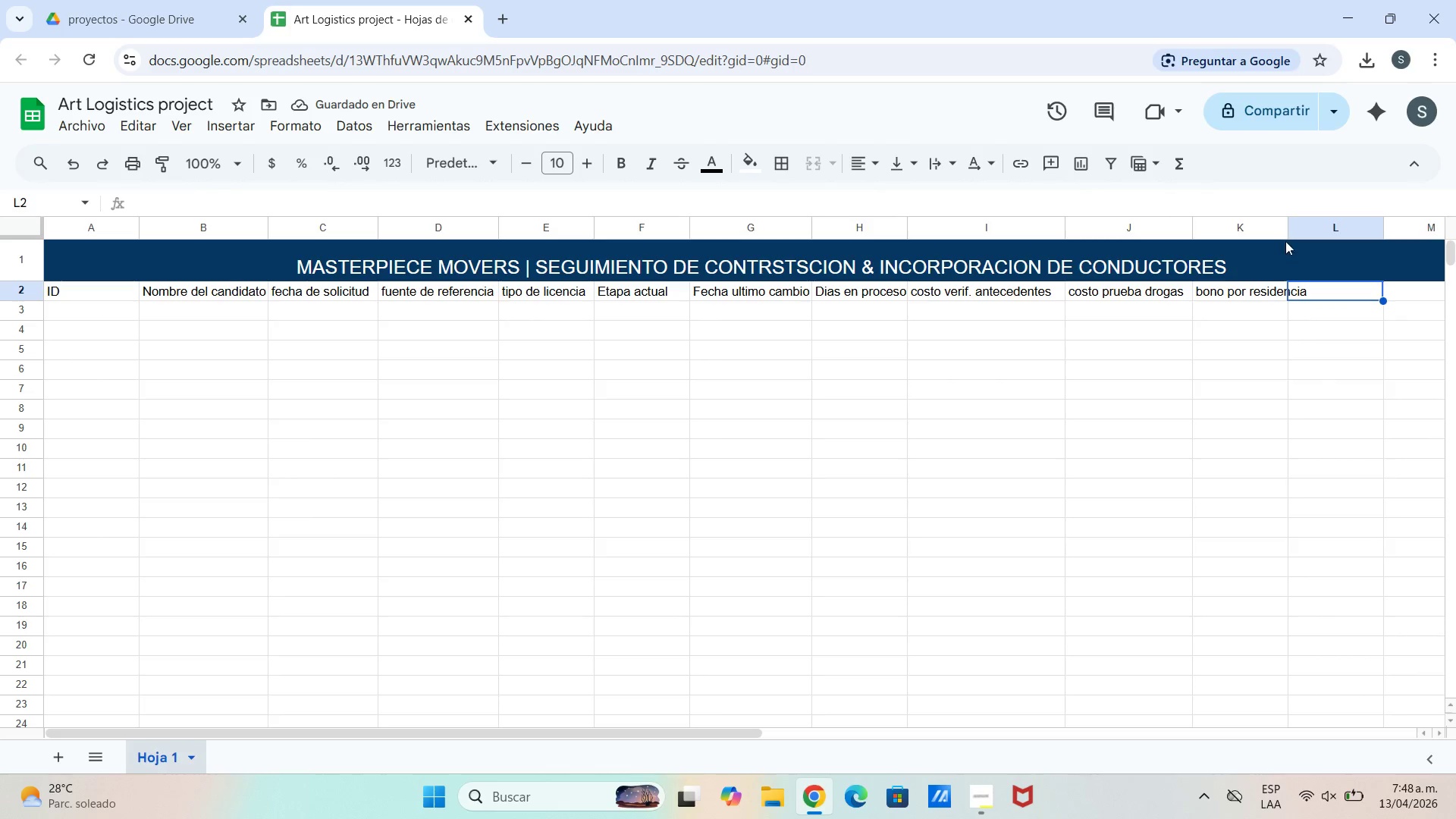 
left_click([1288, 237])
 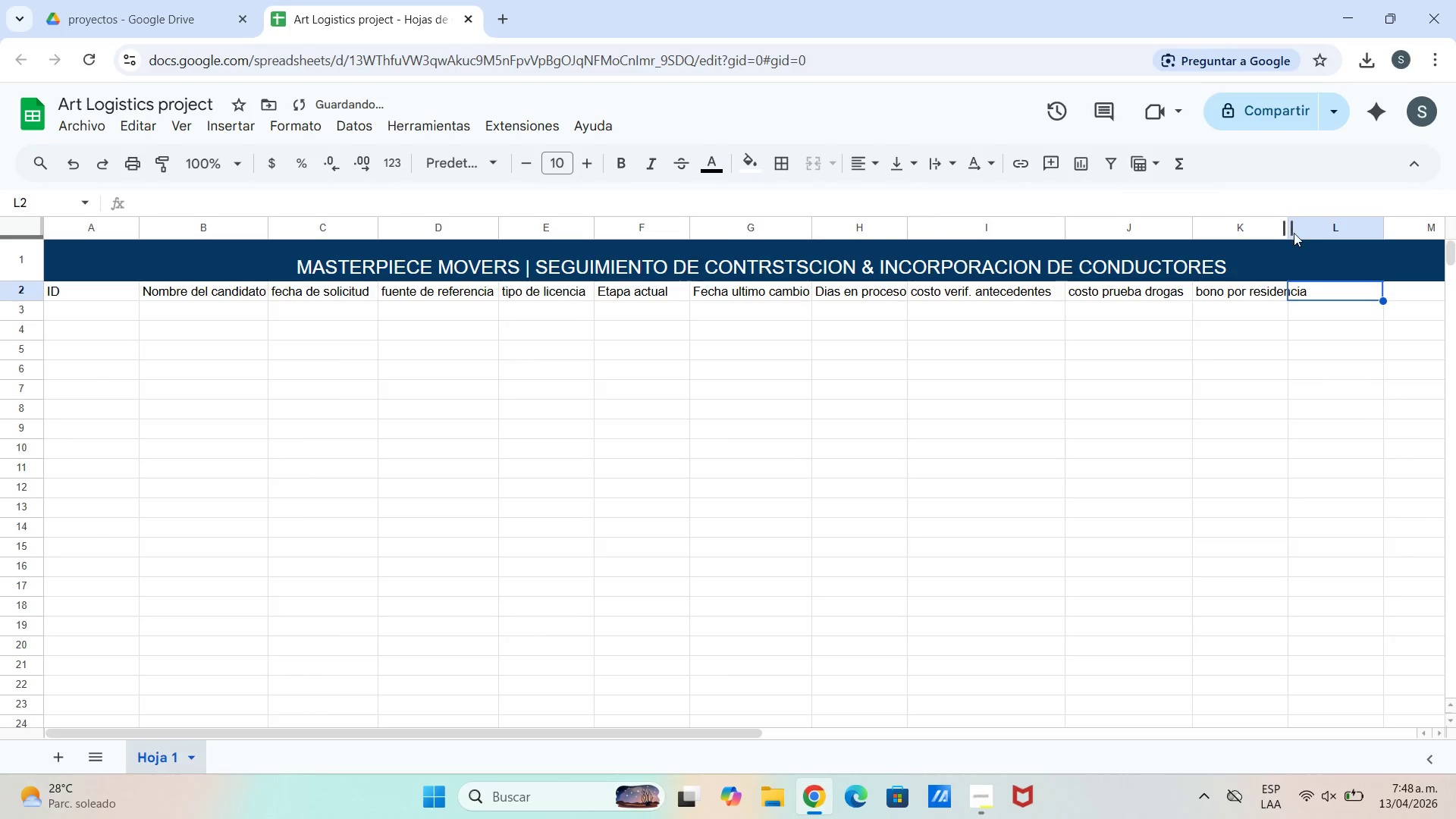 
left_click_drag(start_coordinate=[1294, 233], to_coordinate=[1315, 238])
 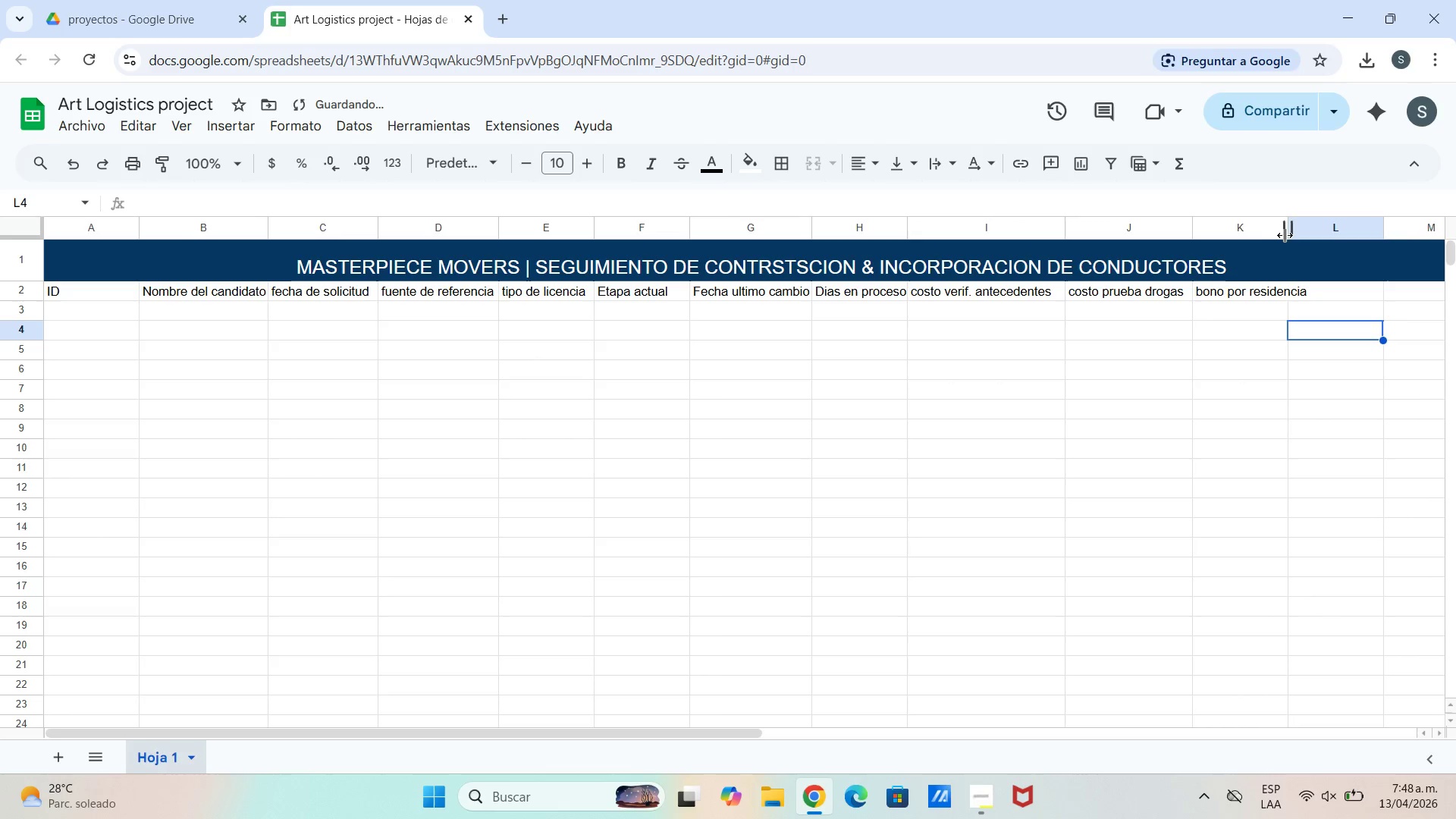 
left_click_drag(start_coordinate=[1287, 235], to_coordinate=[1307, 235])
 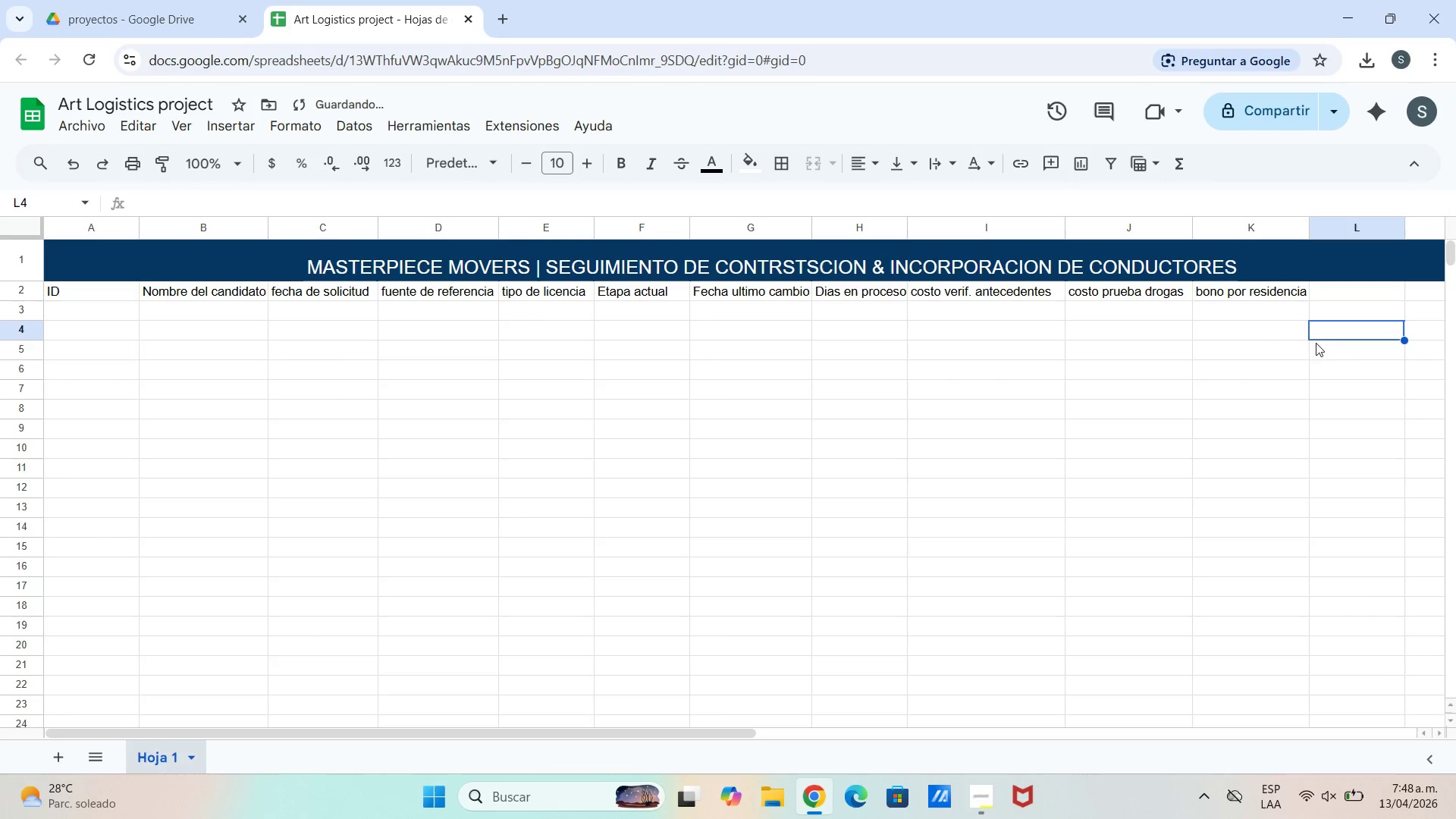 
left_click([1316, 351])
 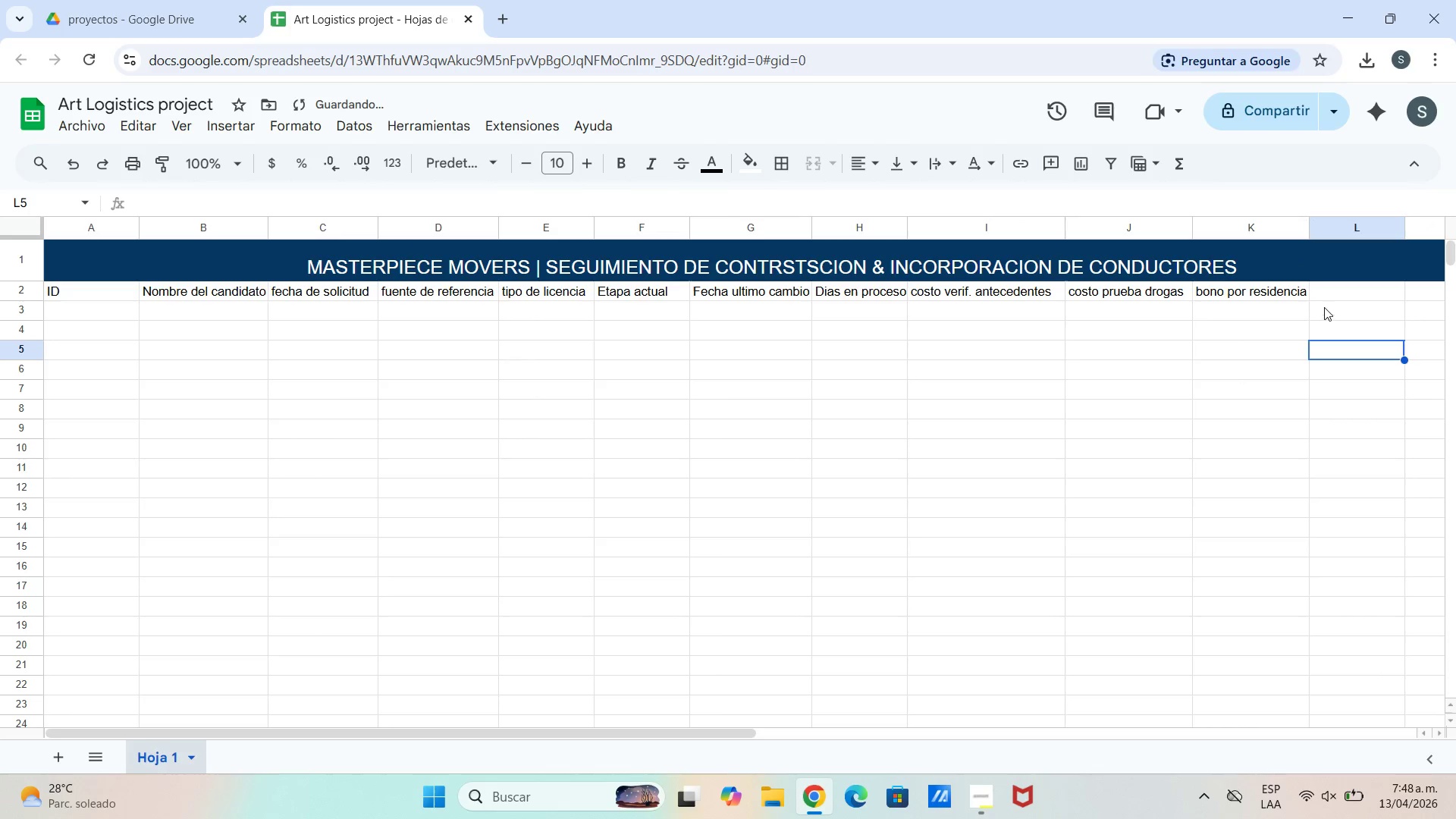 
left_click([1323, 290])
 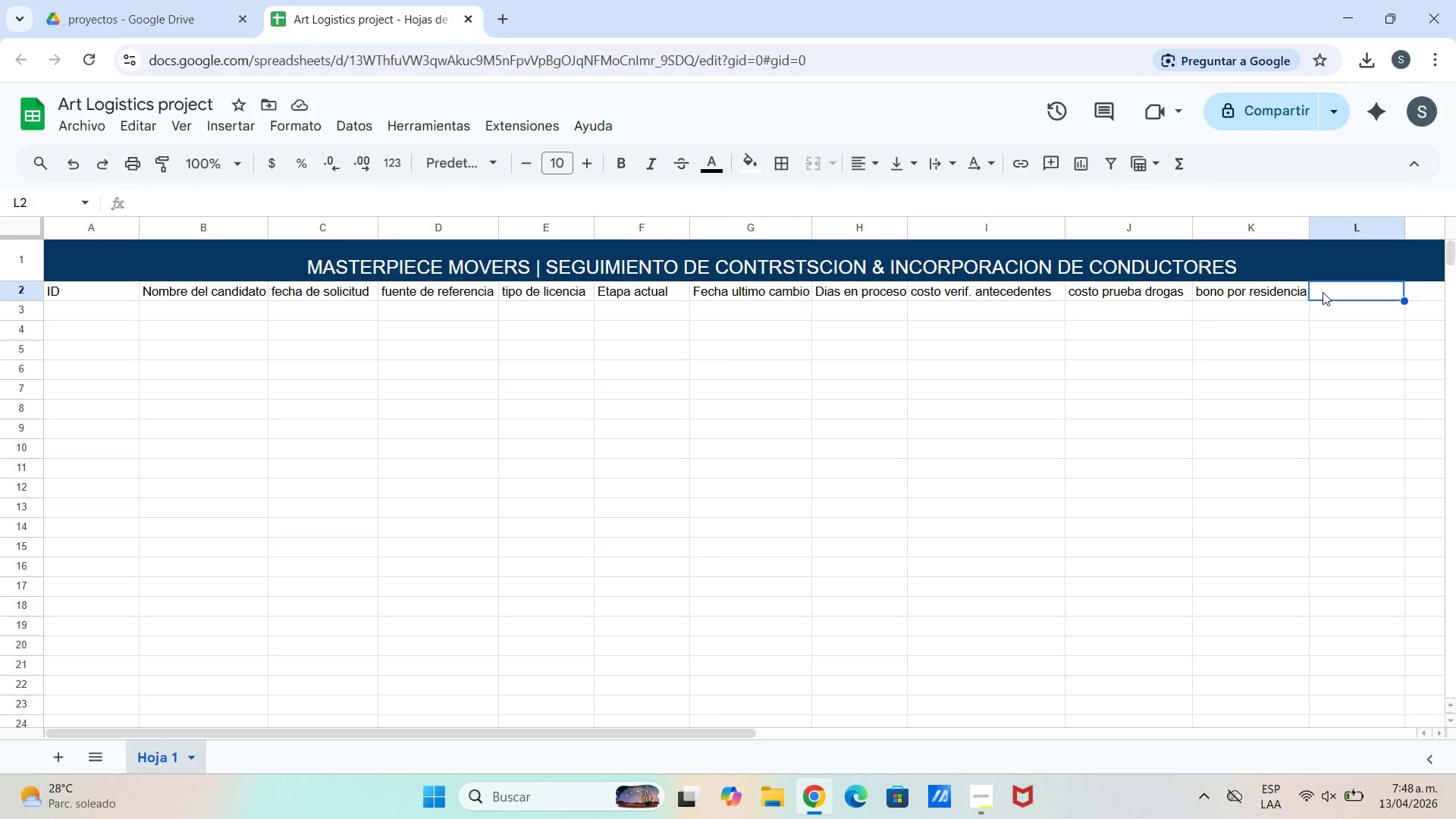 
wait(6.75)
 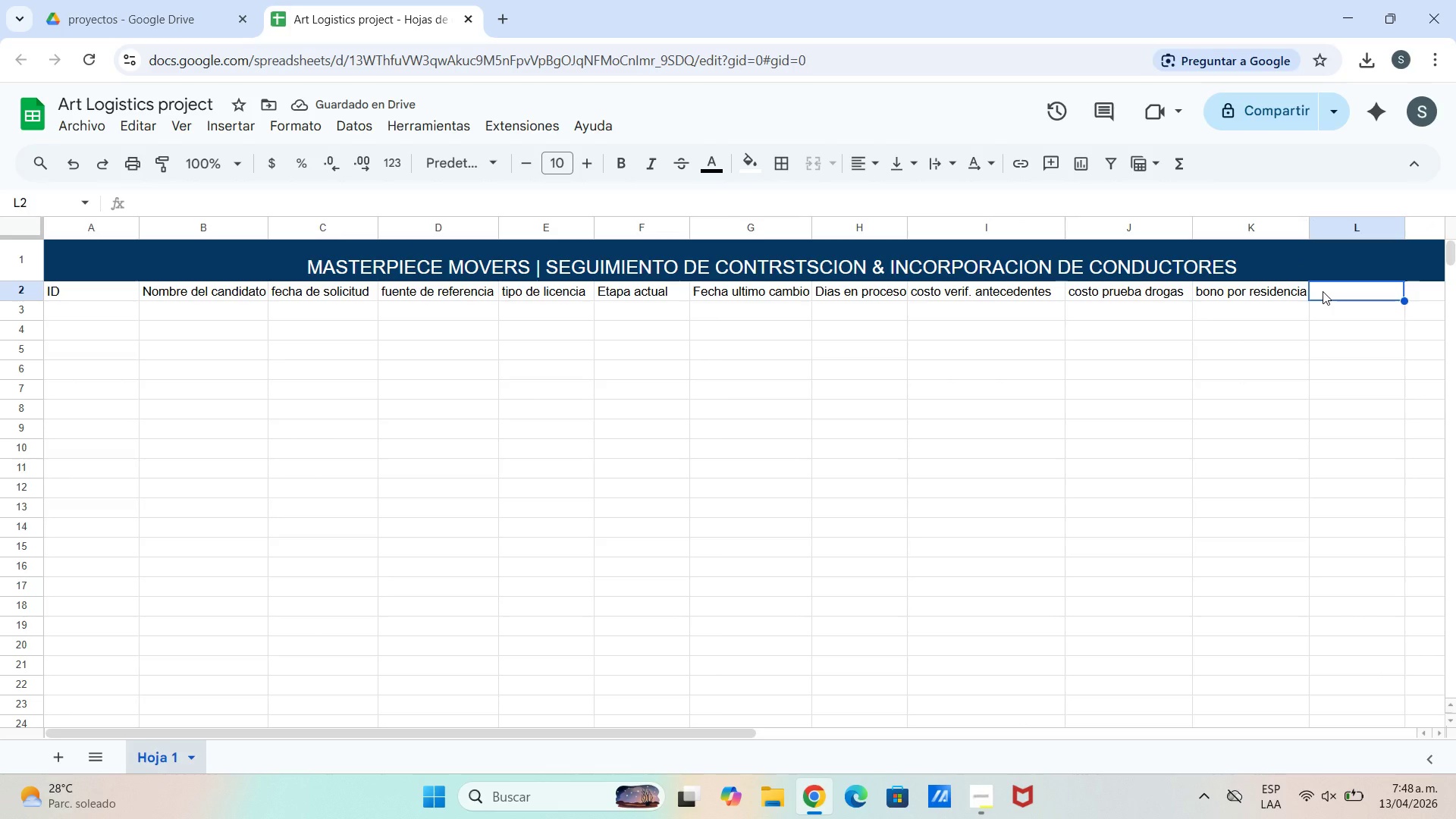 
type(Costo tosl])
key(Backspace)
key(Backspace)
key(Backspace)
type(tal candidato)
 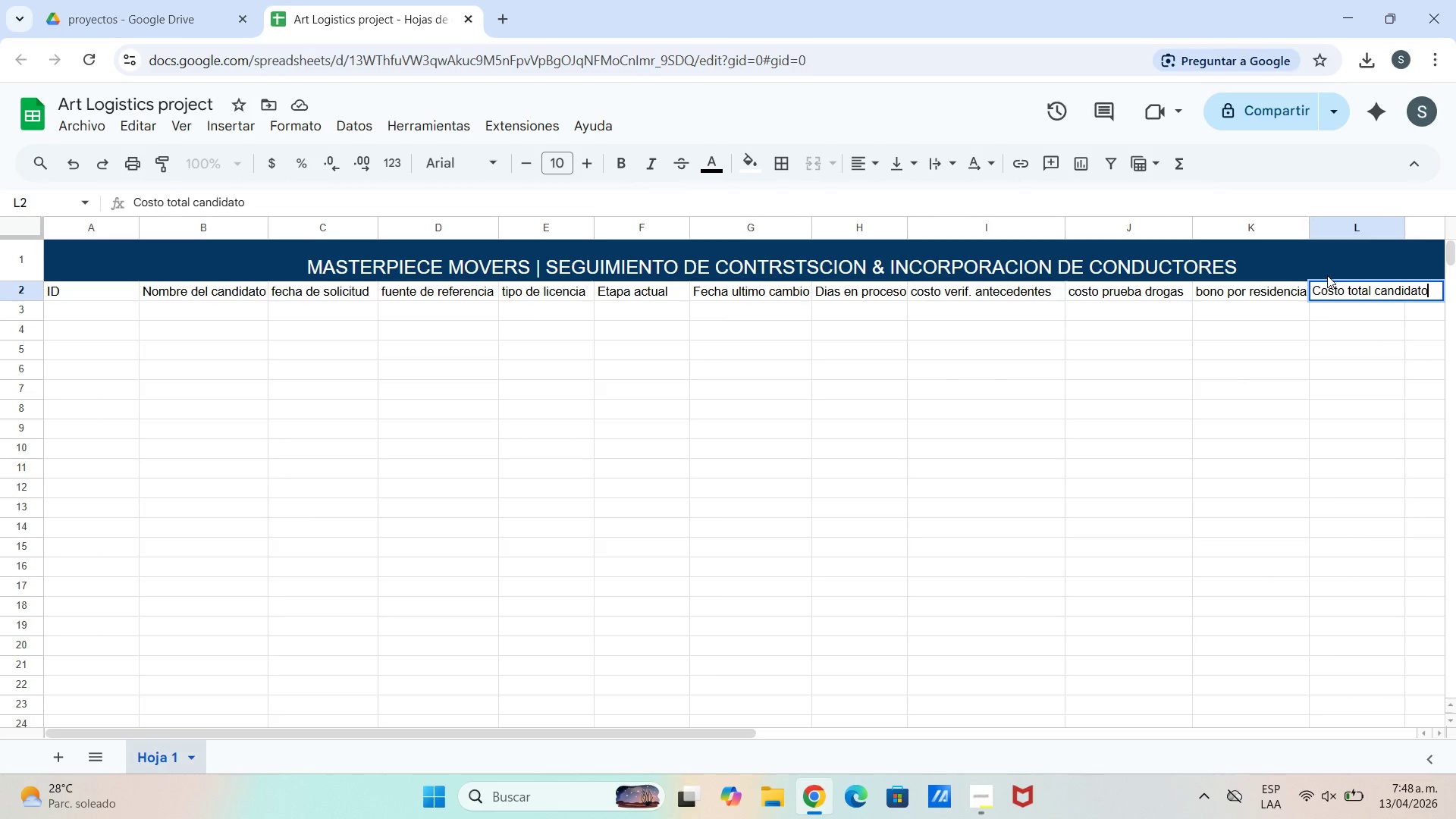 
left_click([1423, 223])
 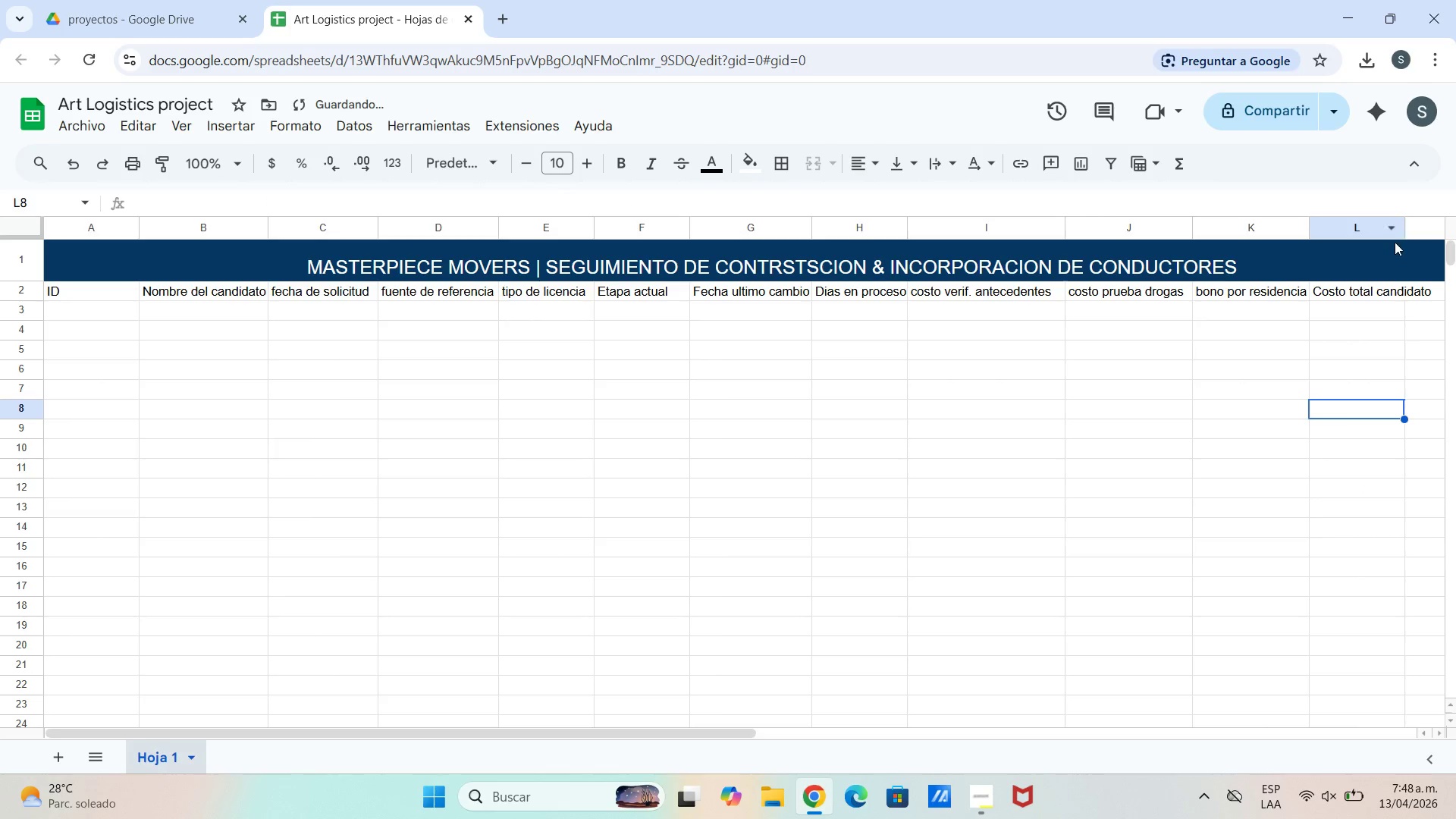 
left_click_drag(start_coordinate=[1407, 228], to_coordinate=[1438, 237])
 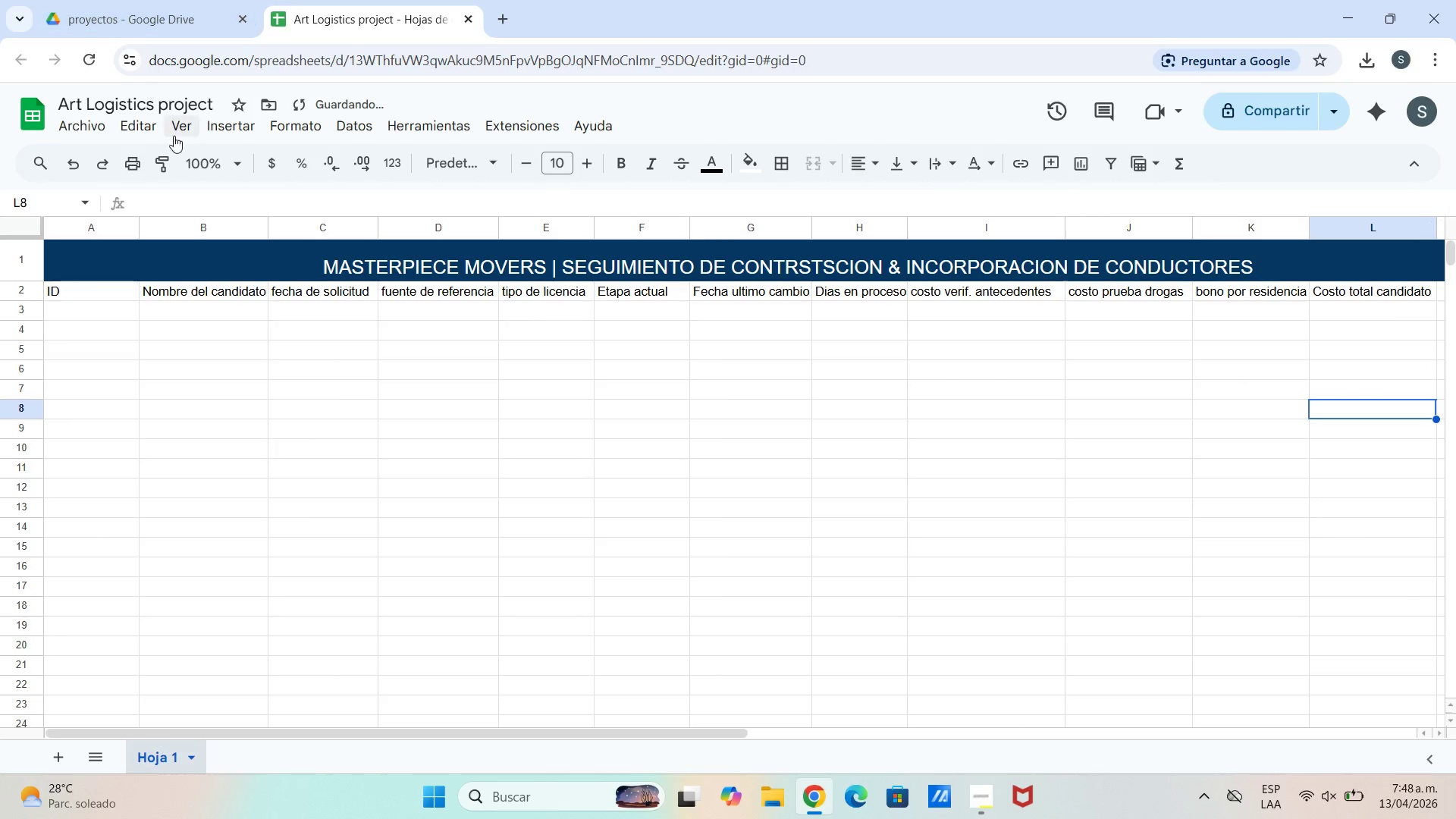 
left_click([239, 163])
 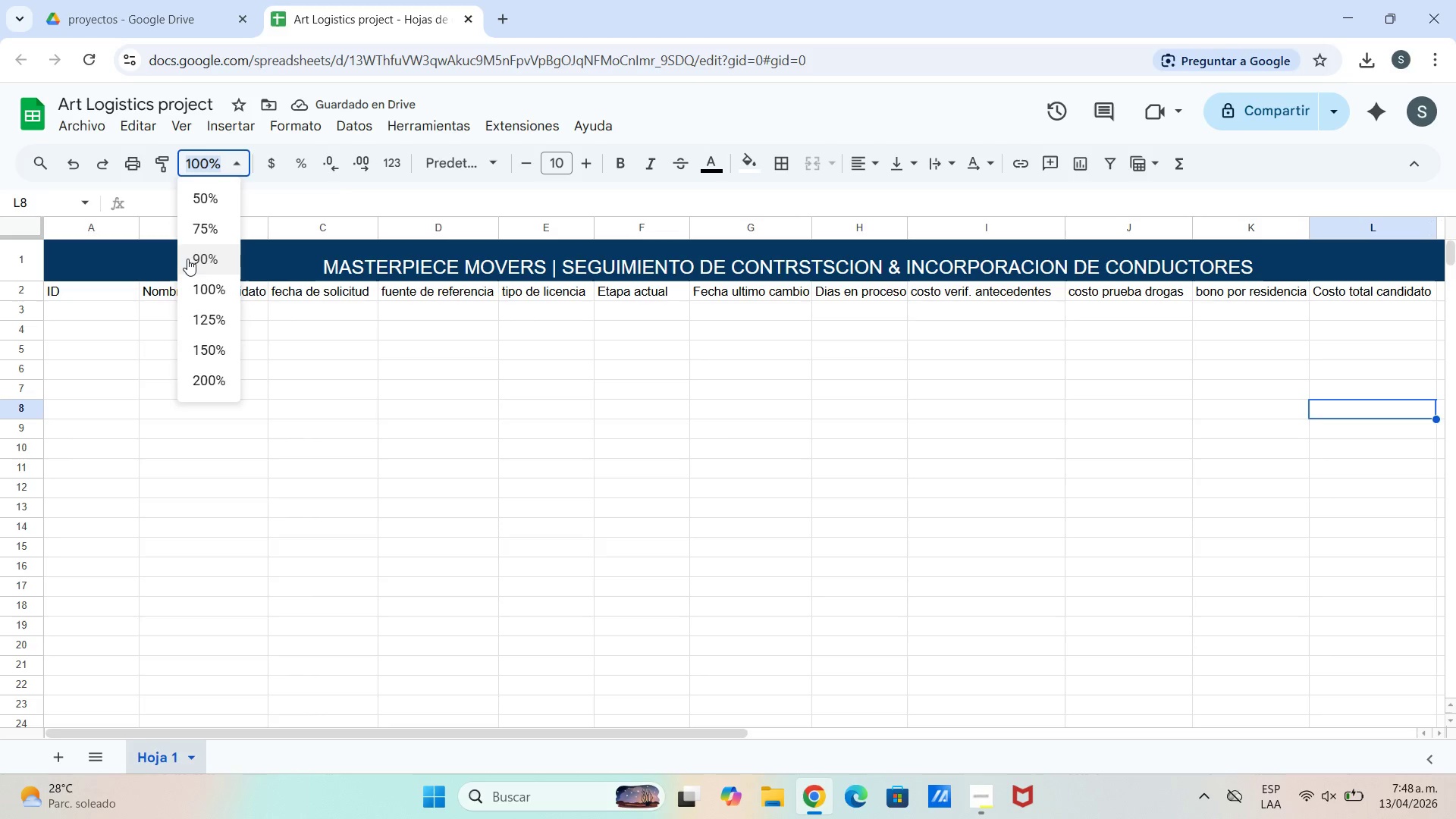 
left_click([187, 259])
 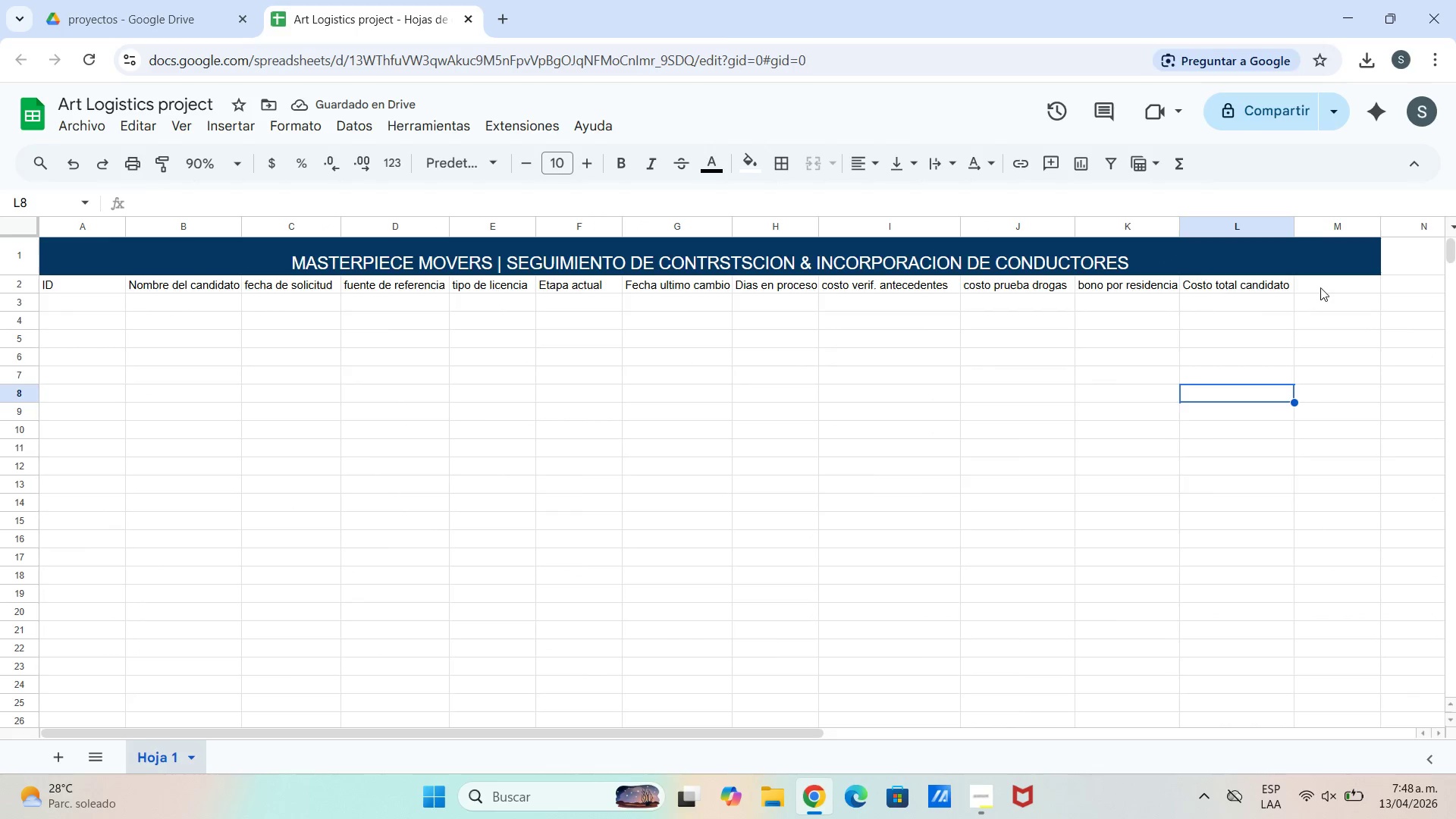 
double_click([1320, 287])
 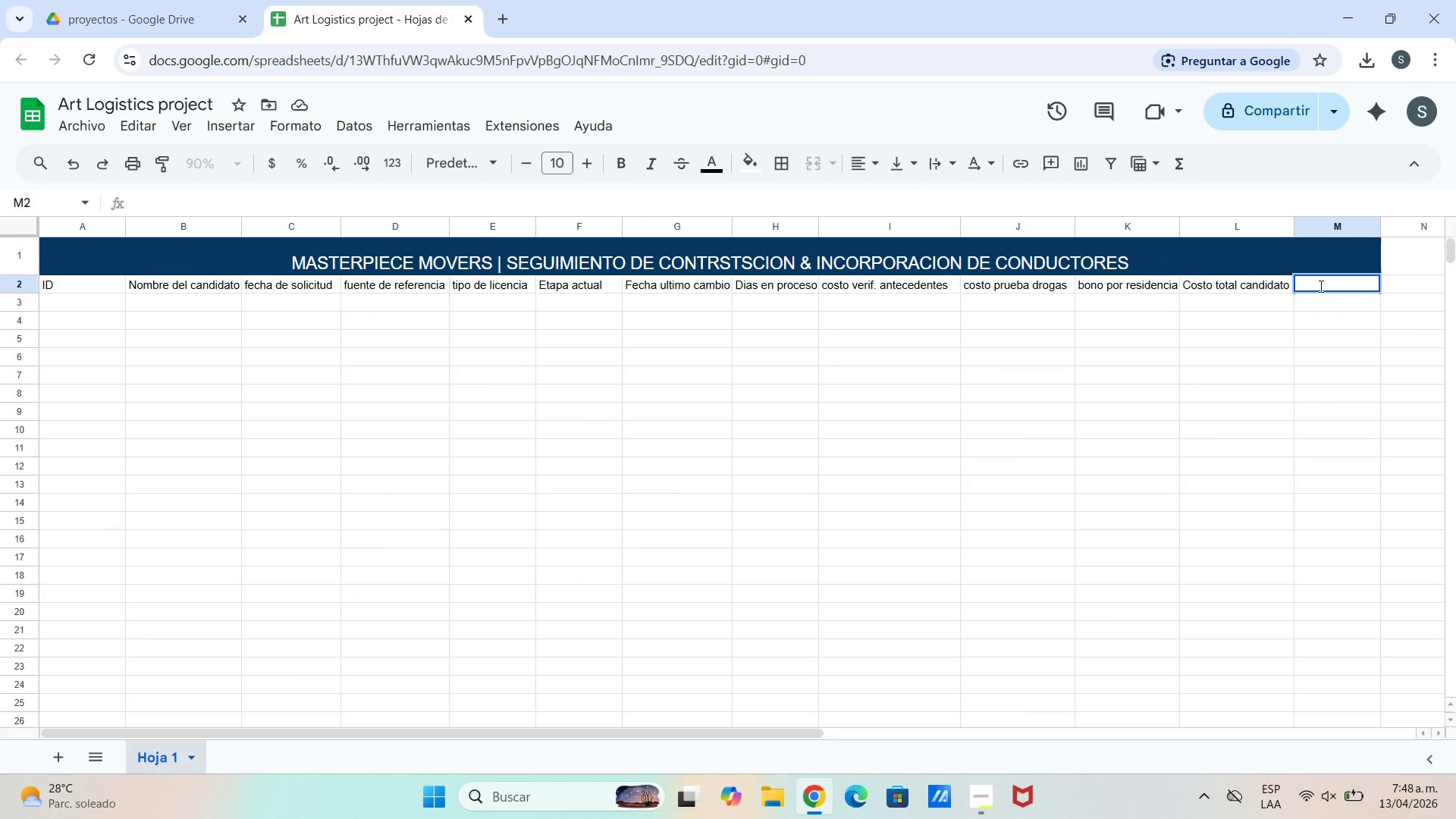 
type(Notas)
 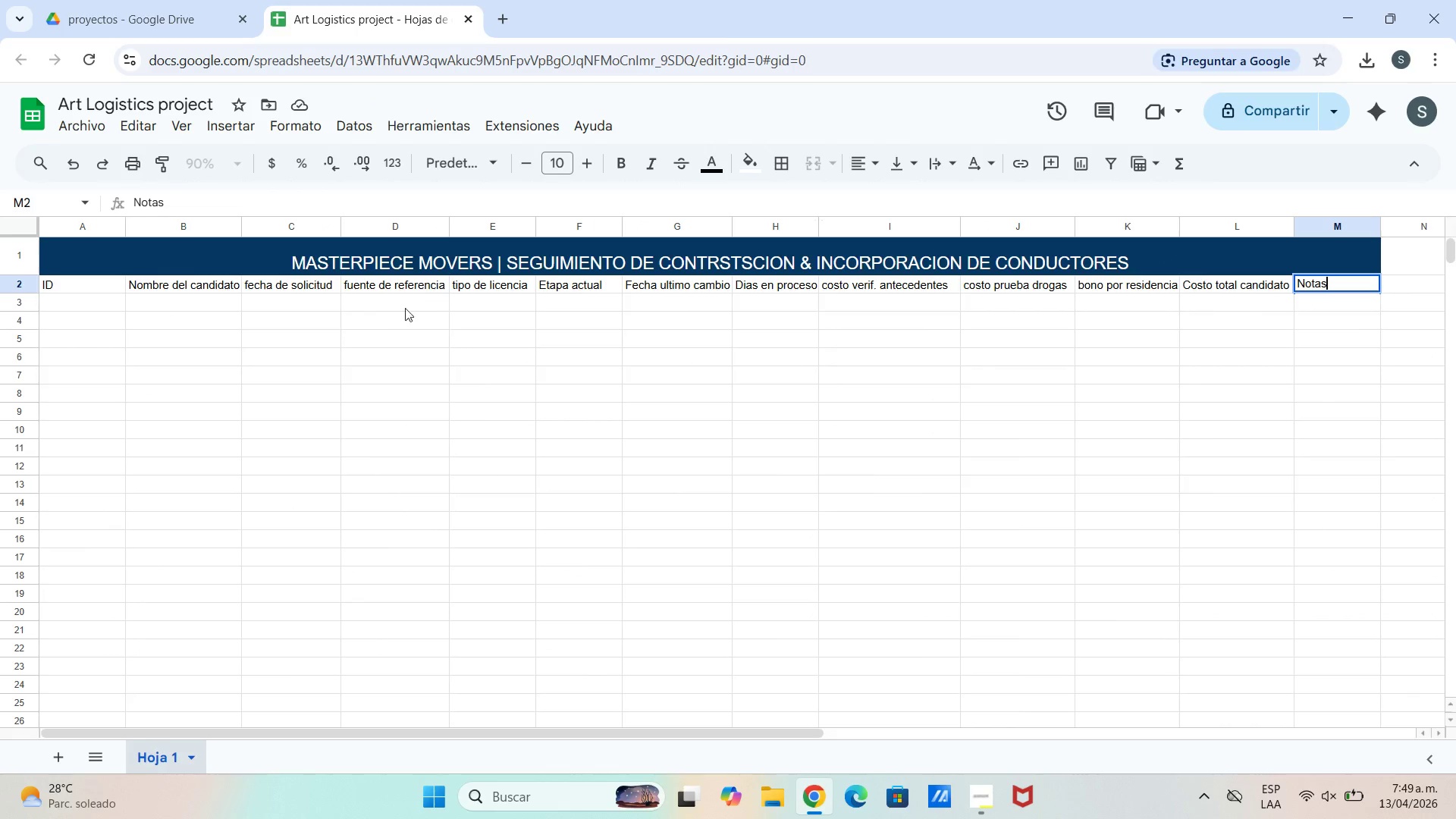 
left_click_drag(start_coordinate=[266, 366], to_coordinate=[212, 359])
 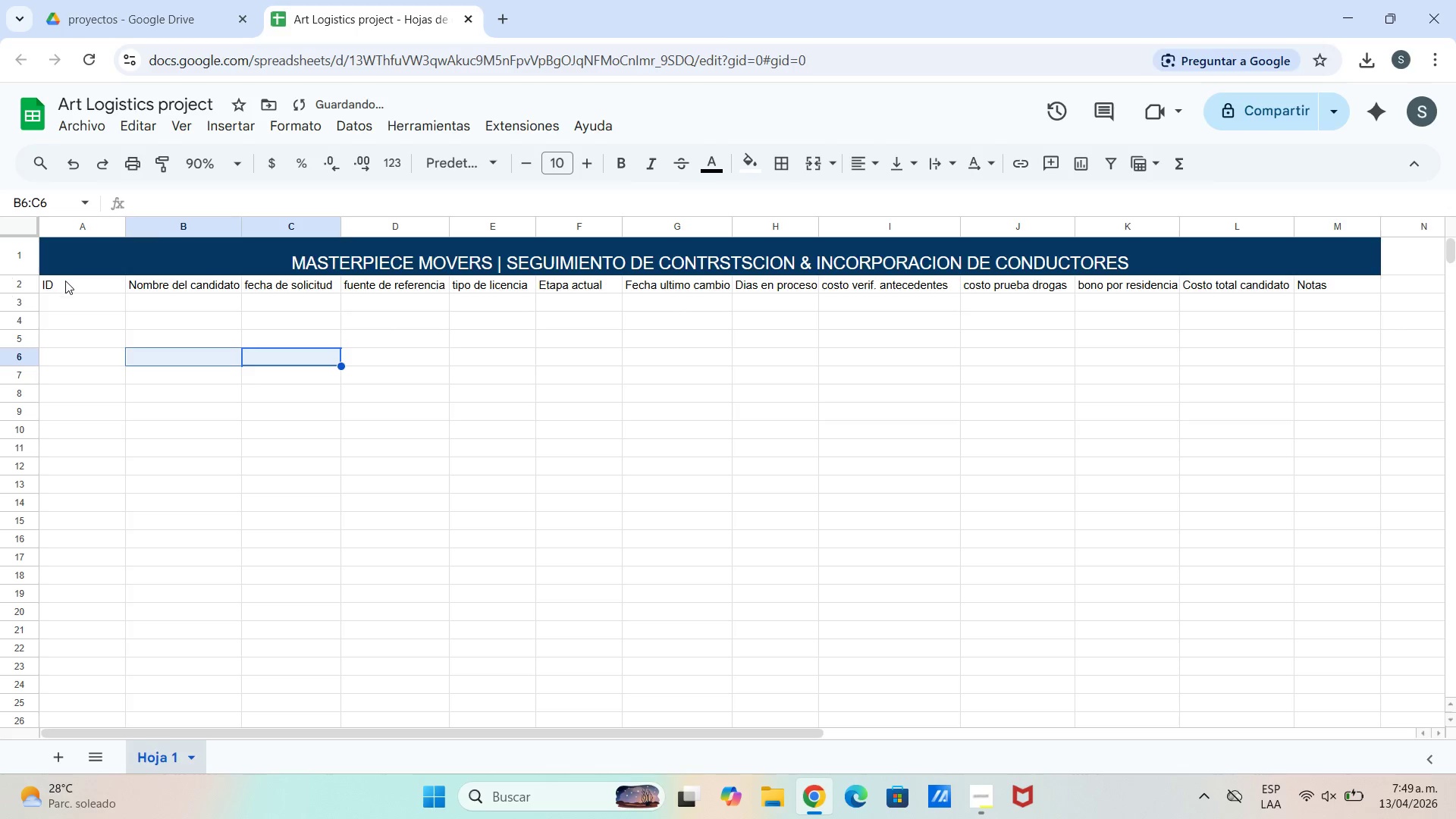 
left_click_drag(start_coordinate=[65, 281], to_coordinate=[485, 297])
 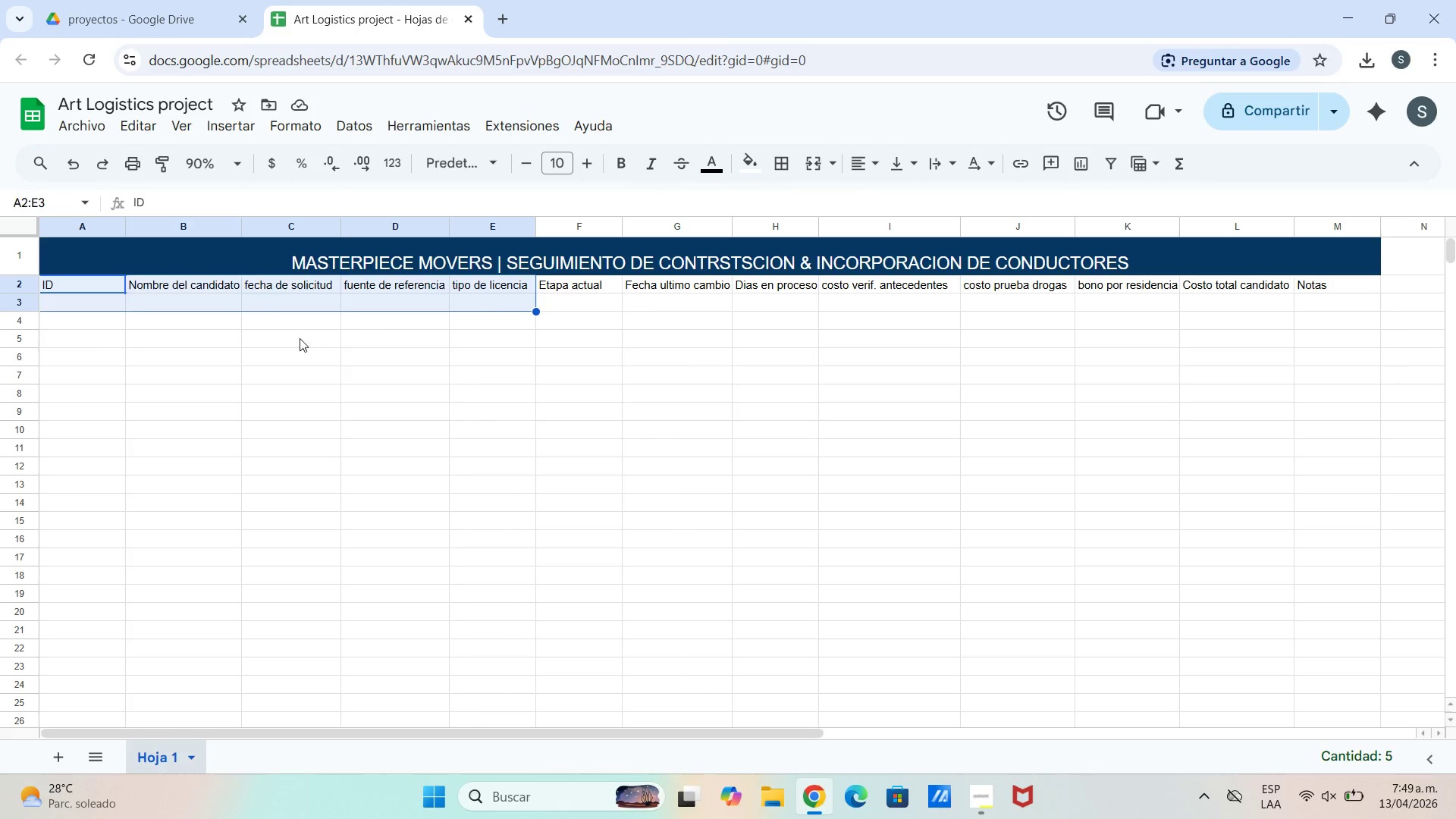 
left_click_drag(start_coordinate=[290, 344], to_coordinate=[264, 346])
 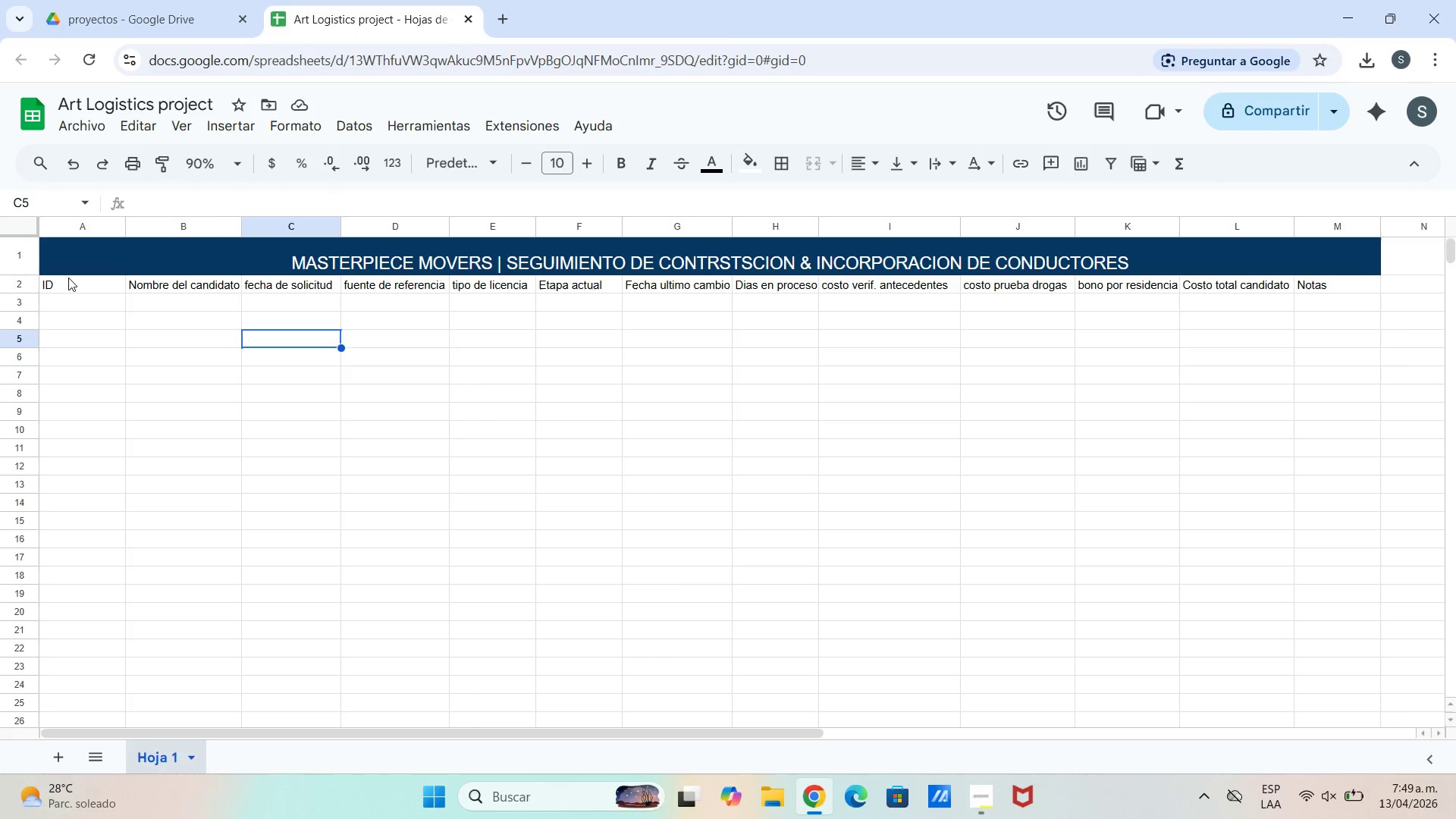 
left_click_drag(start_coordinate=[69, 278], to_coordinate=[72, 287])
 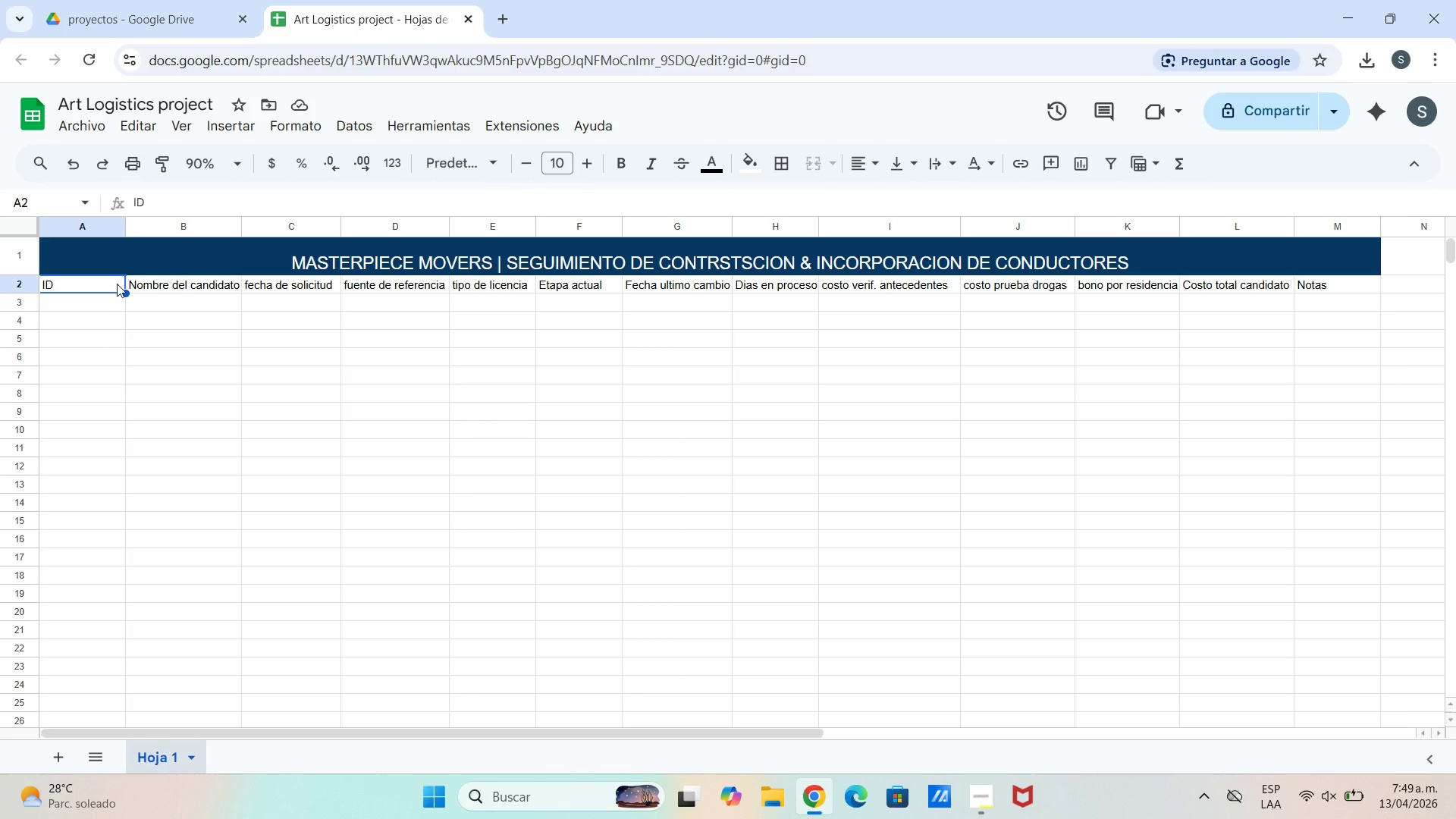 
left_click_drag(start_coordinate=[117, 282], to_coordinate=[562, 290])
 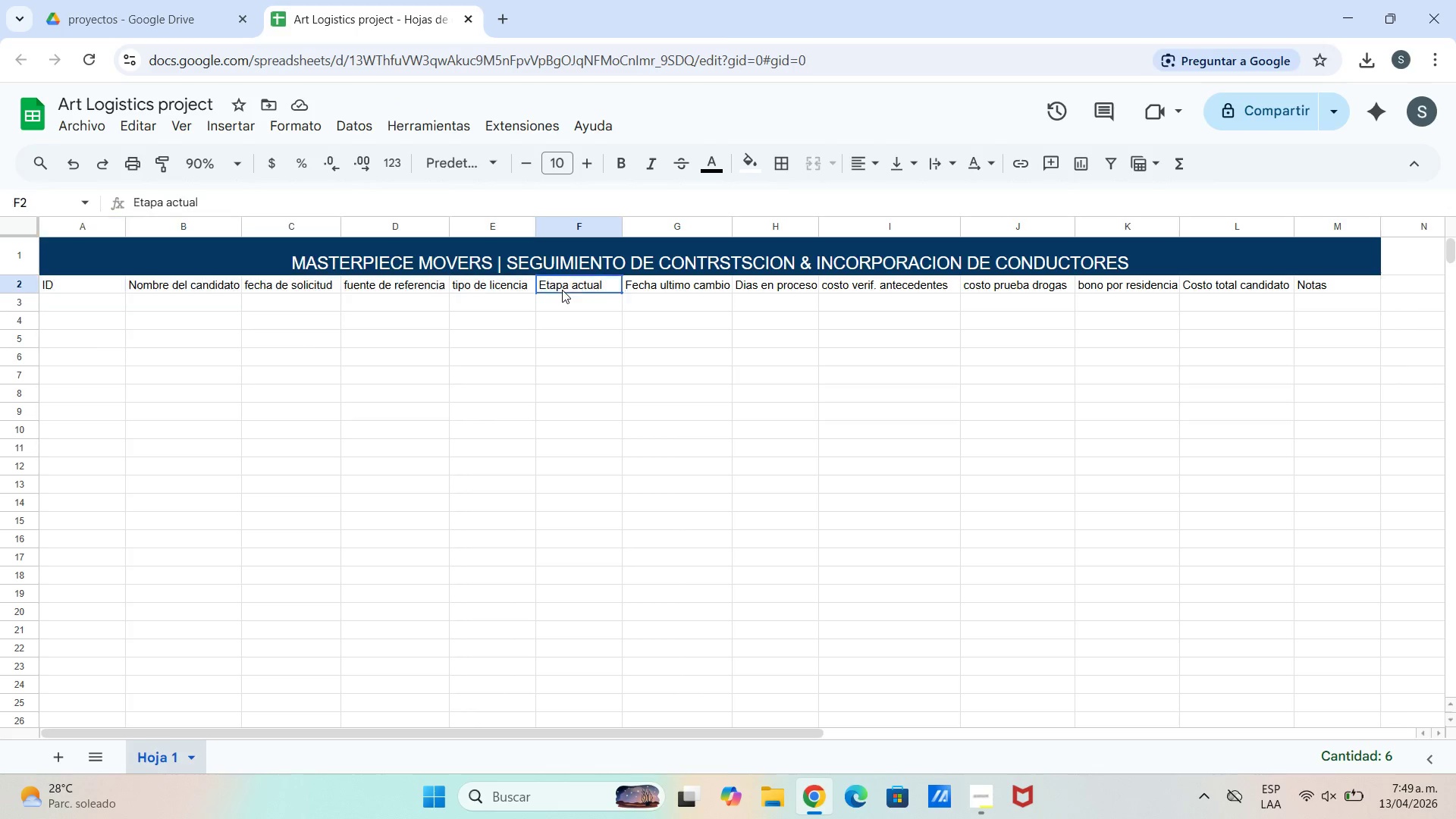 
left_click_drag(start_coordinate=[562, 290], to_coordinate=[563, 294])
 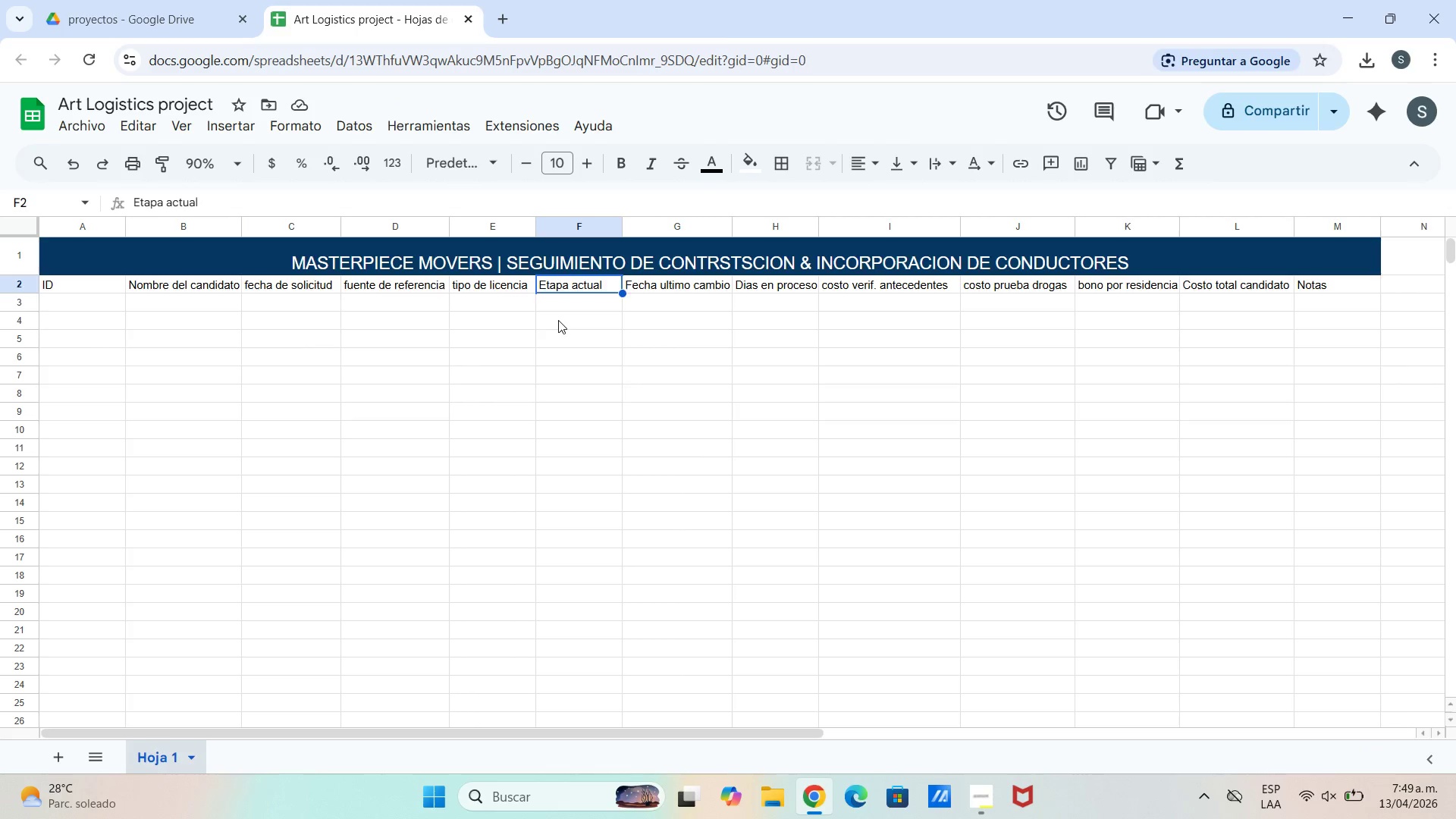 
left_click_drag(start_coordinate=[558, 320], to_coordinate=[535, 328])
 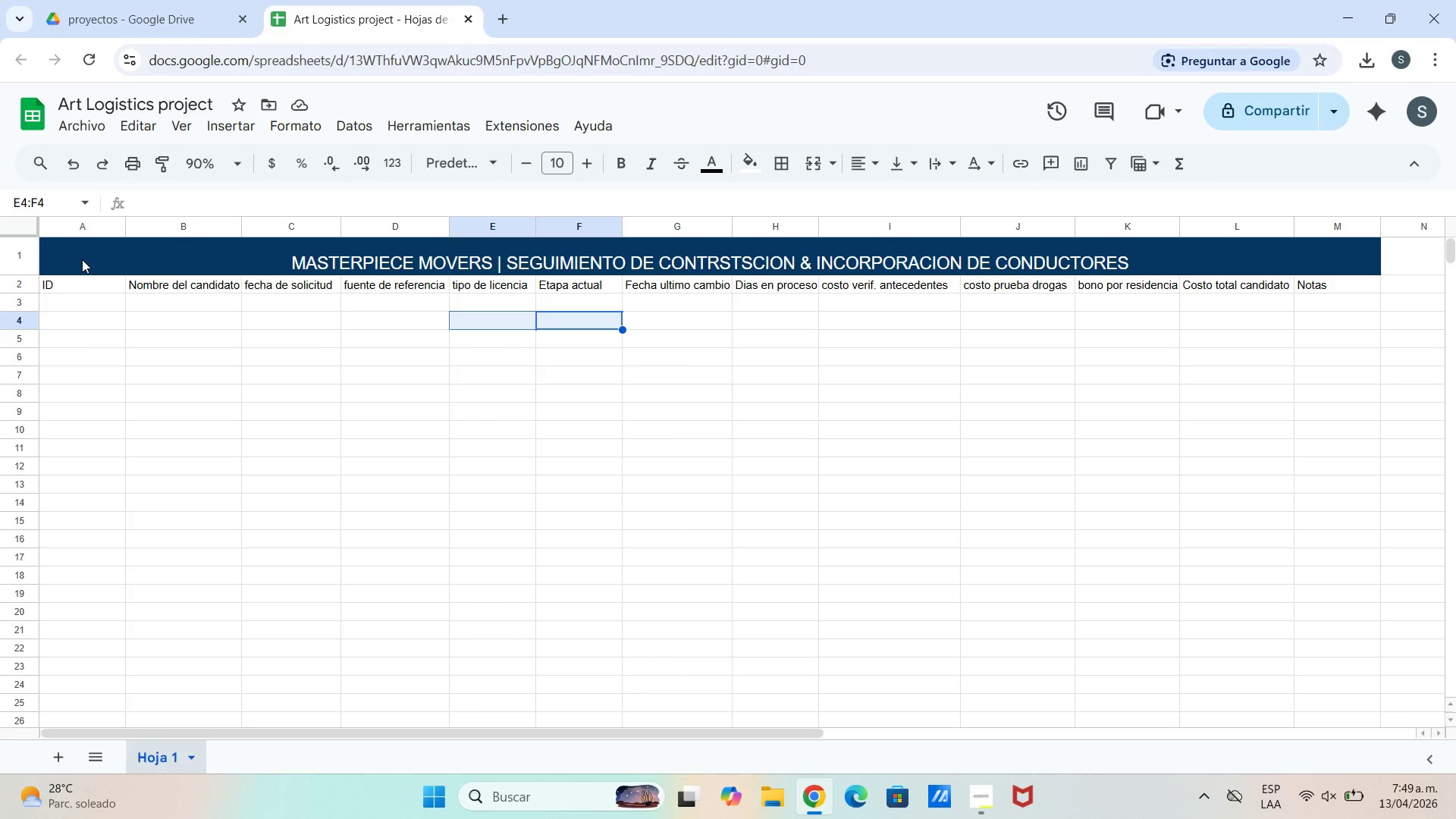 
left_click([108, 281])
 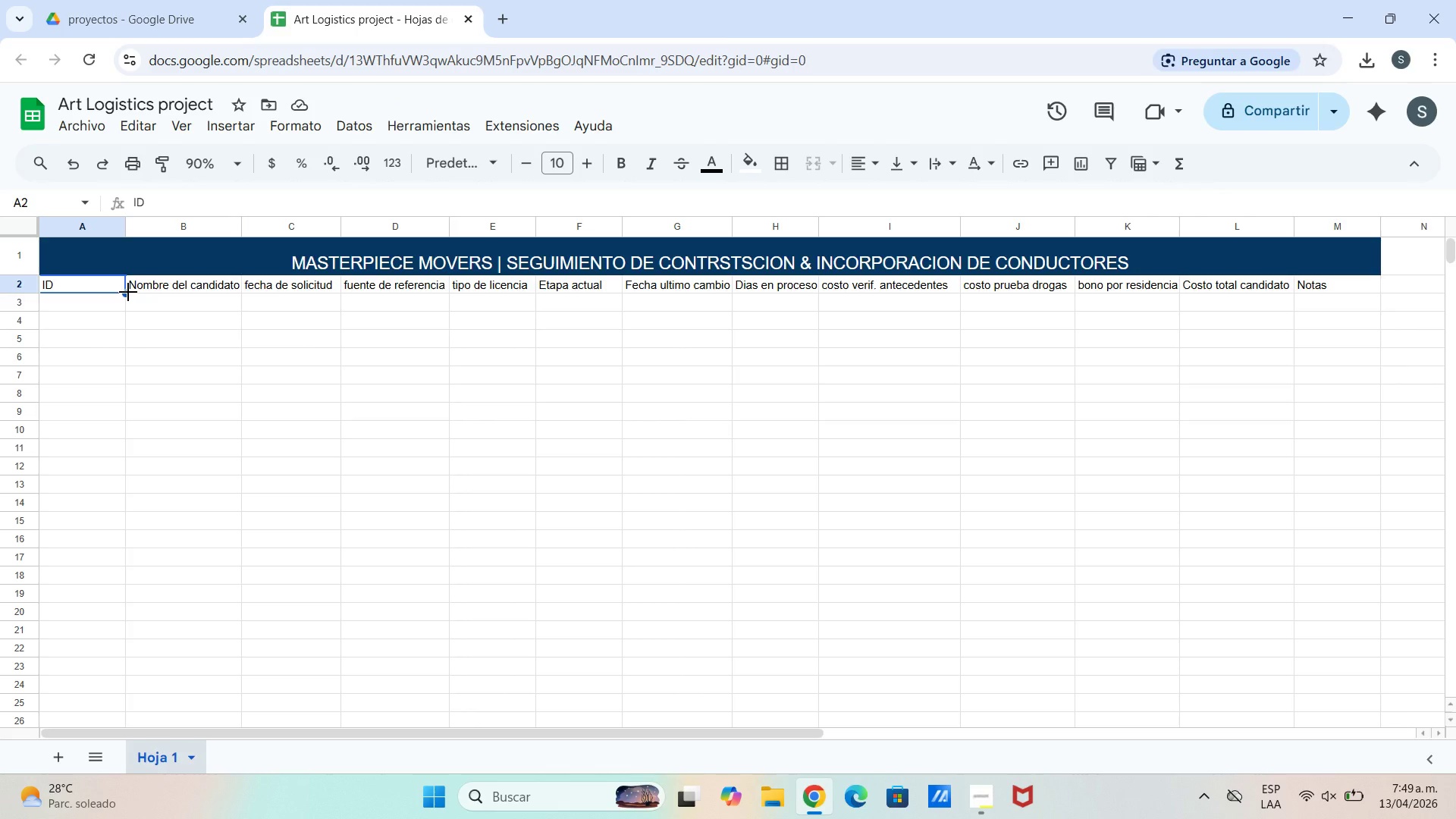 
left_click_drag(start_coordinate=[128, 292], to_coordinate=[1377, 295])
 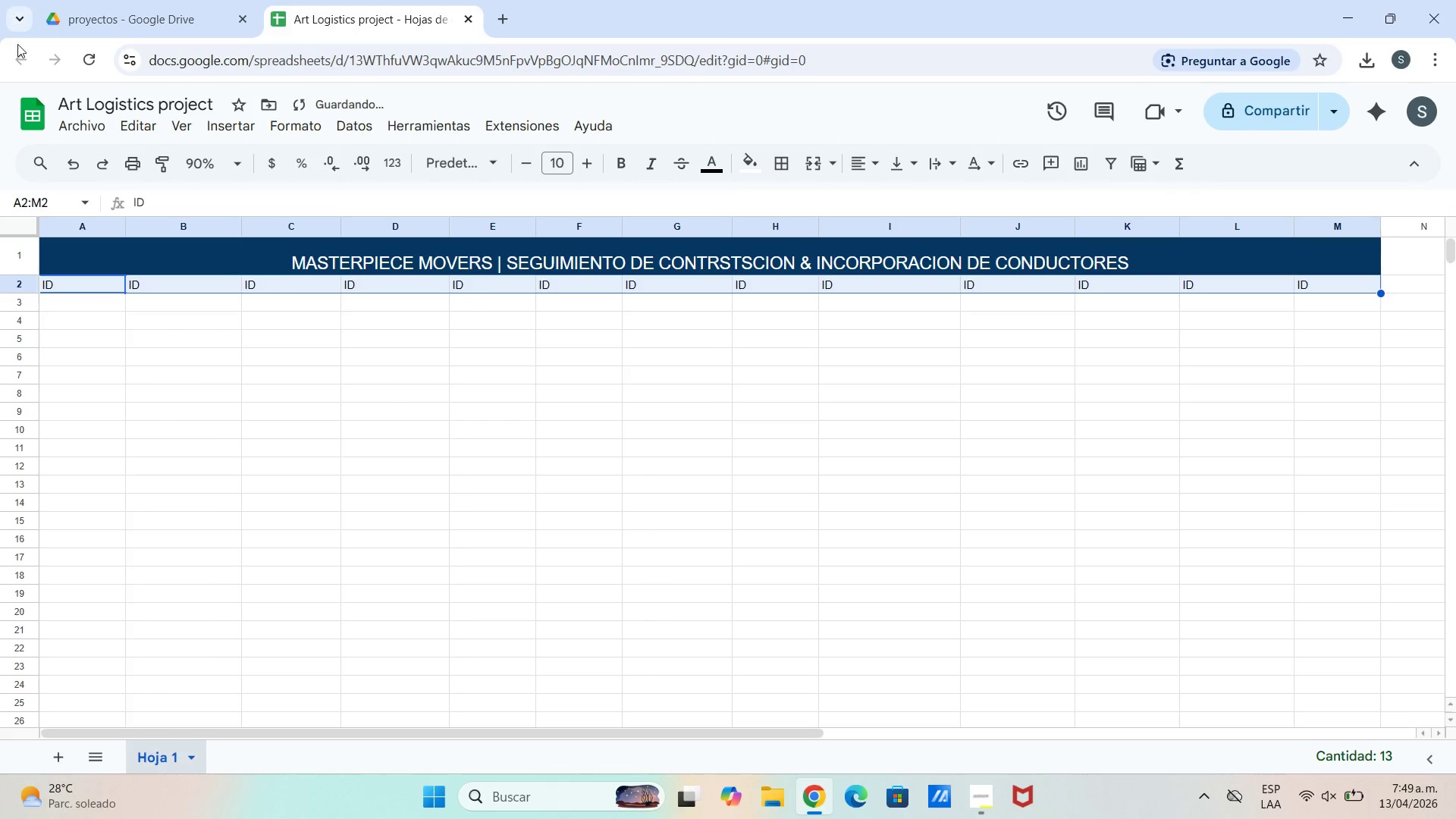 
left_click([70, 171])
 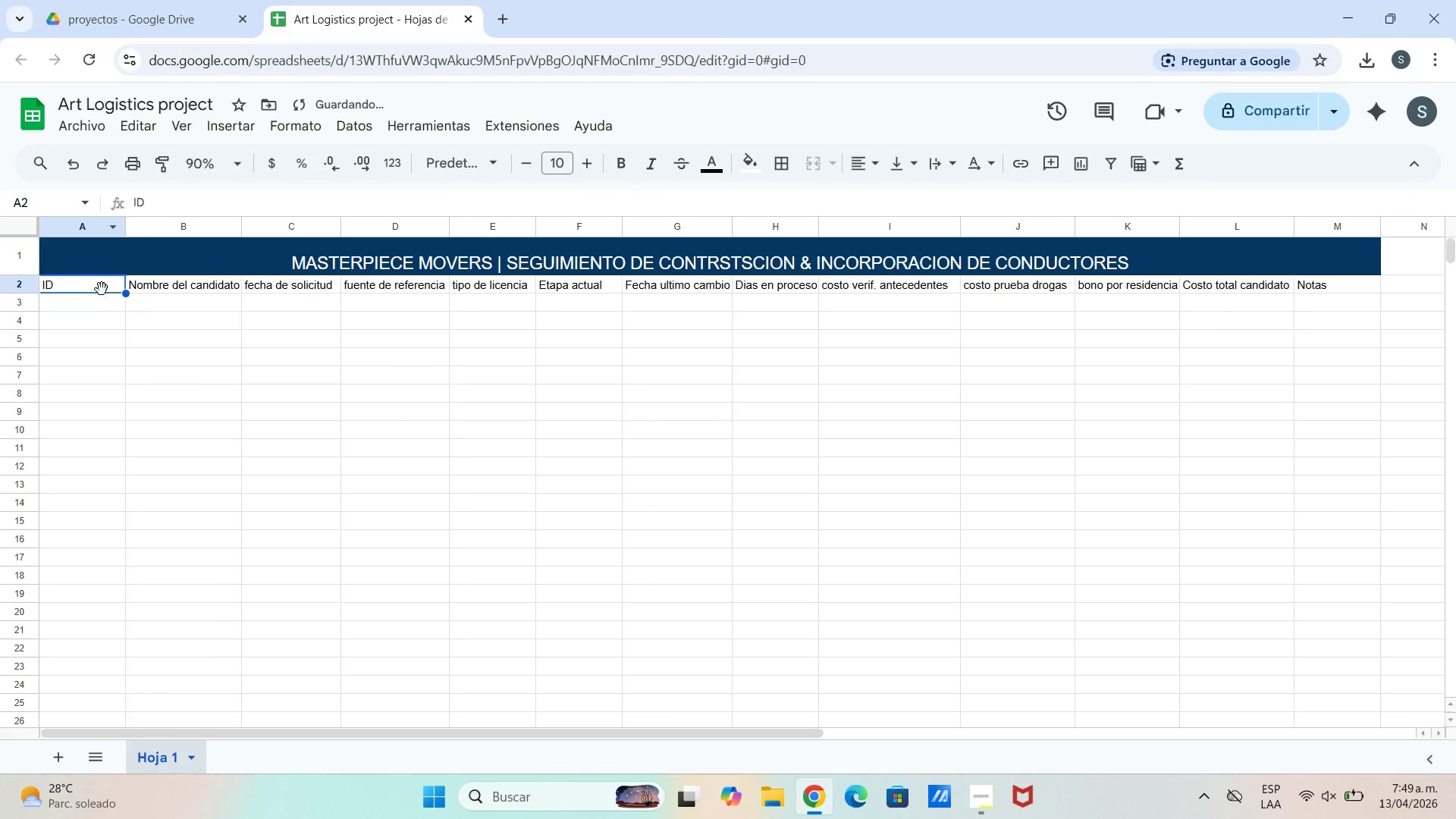 
left_click_drag(start_coordinate=[104, 279], to_coordinate=[1372, 287])
 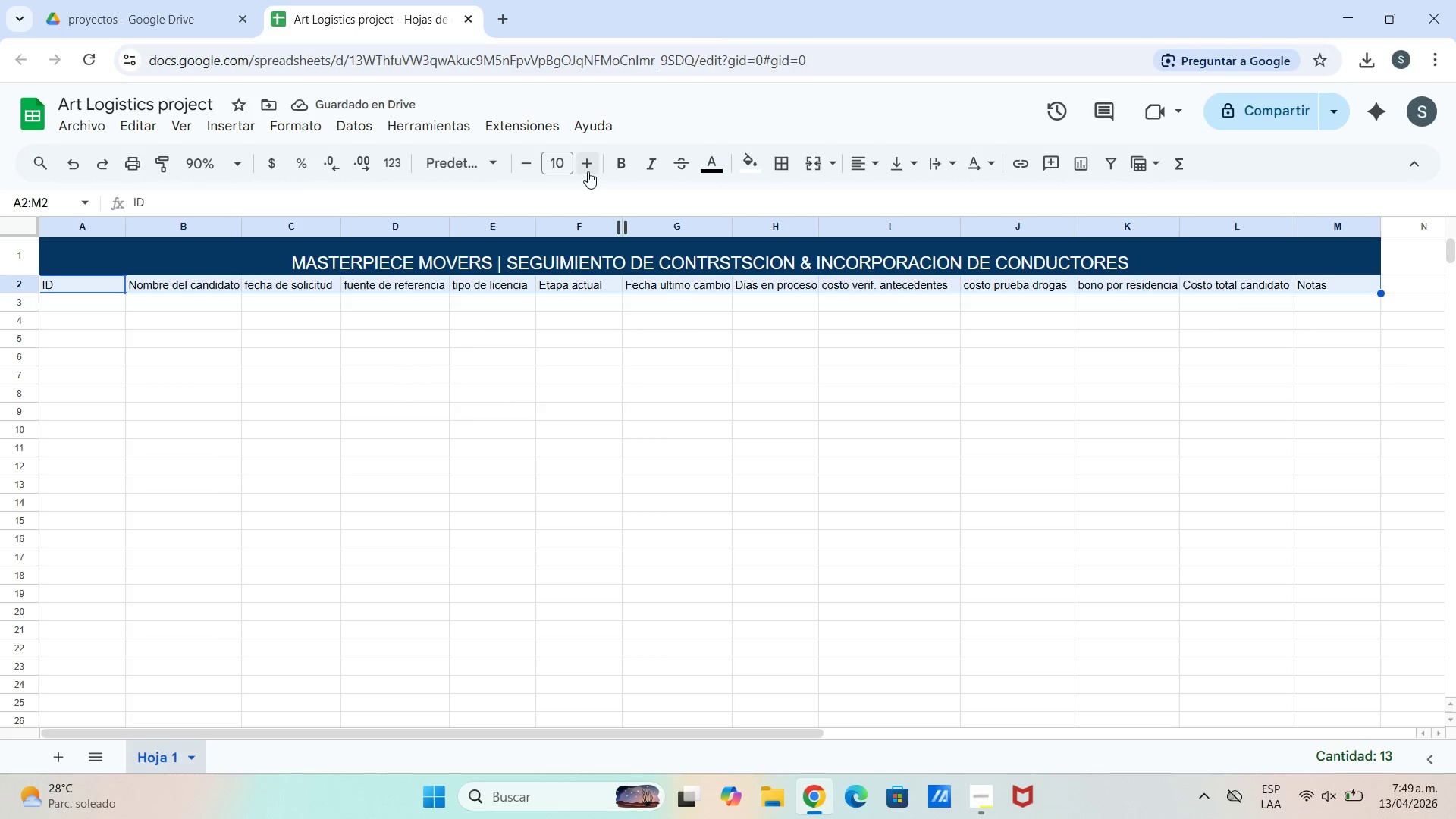 
left_click([585, 169])
 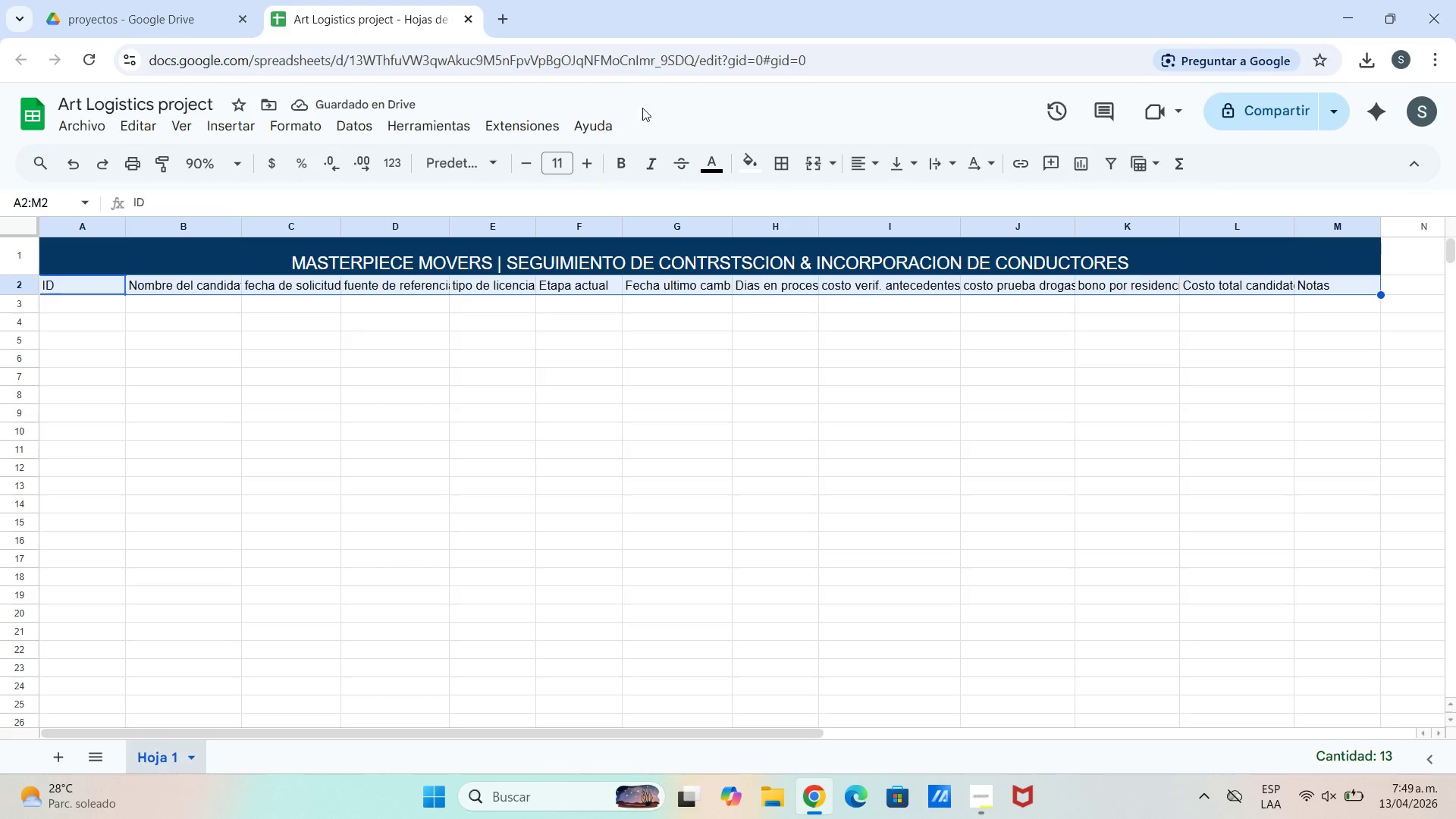 
wait(6.14)
 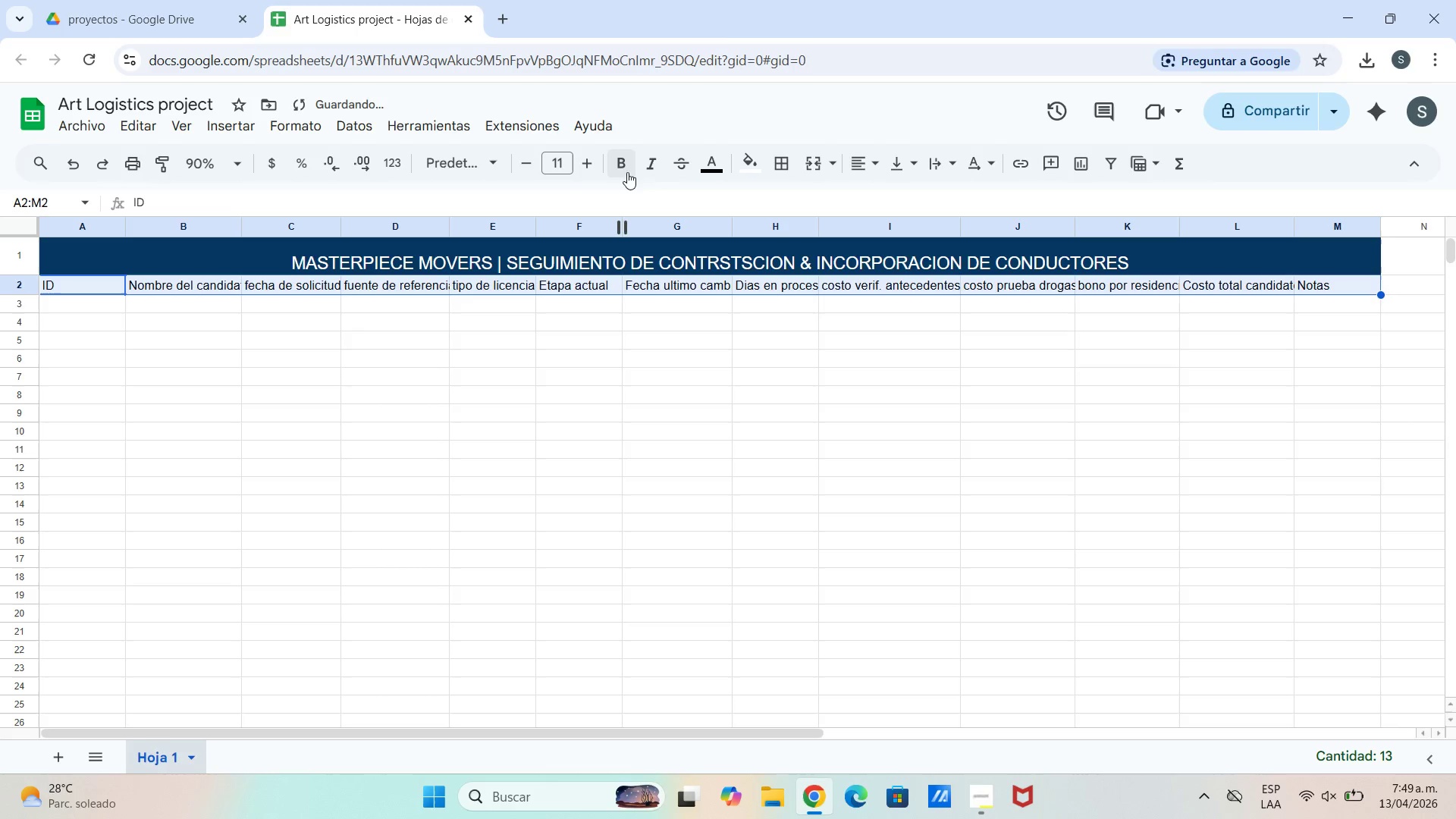 
left_click([718, 158])
 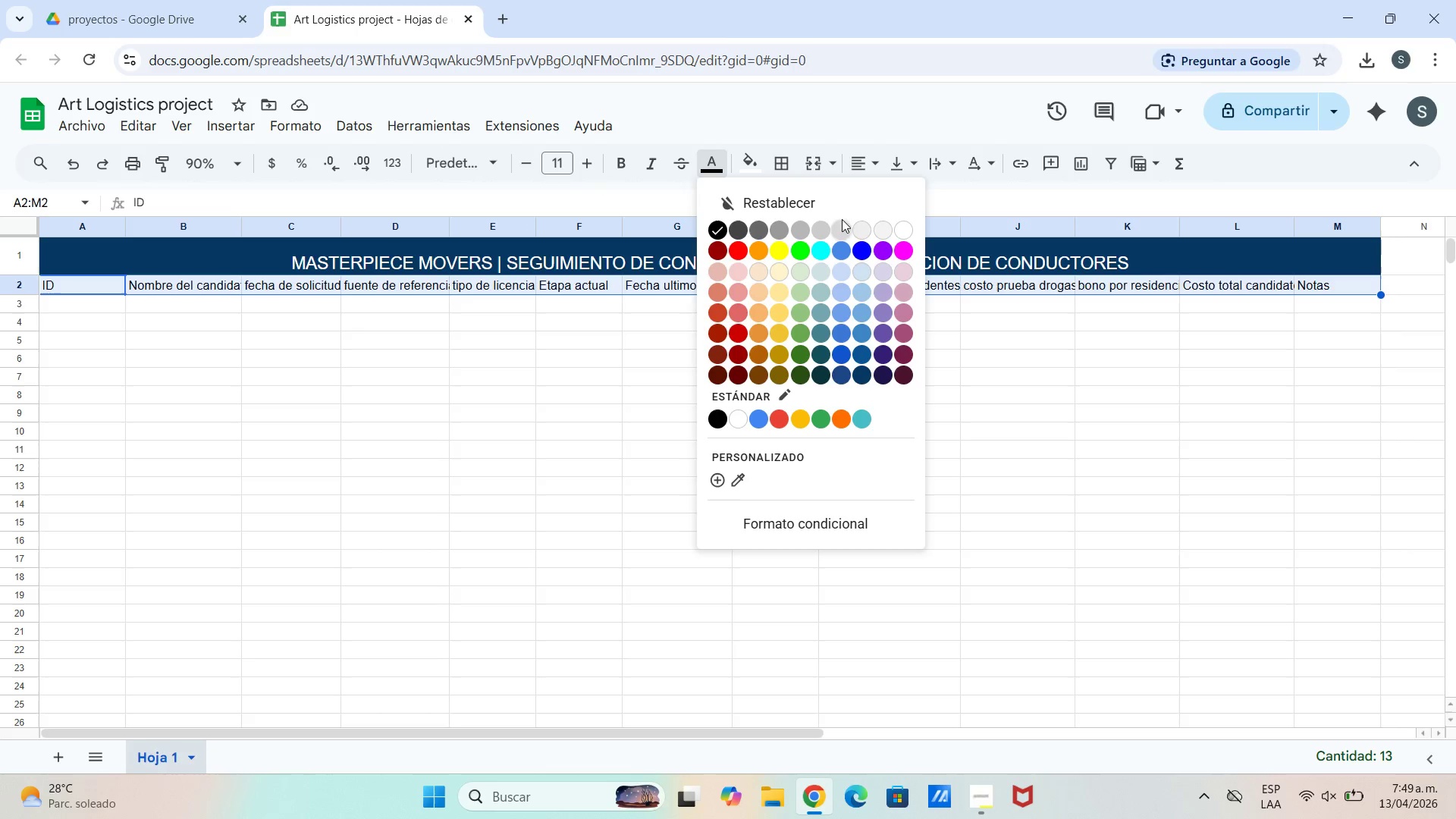 
left_click([907, 234])
 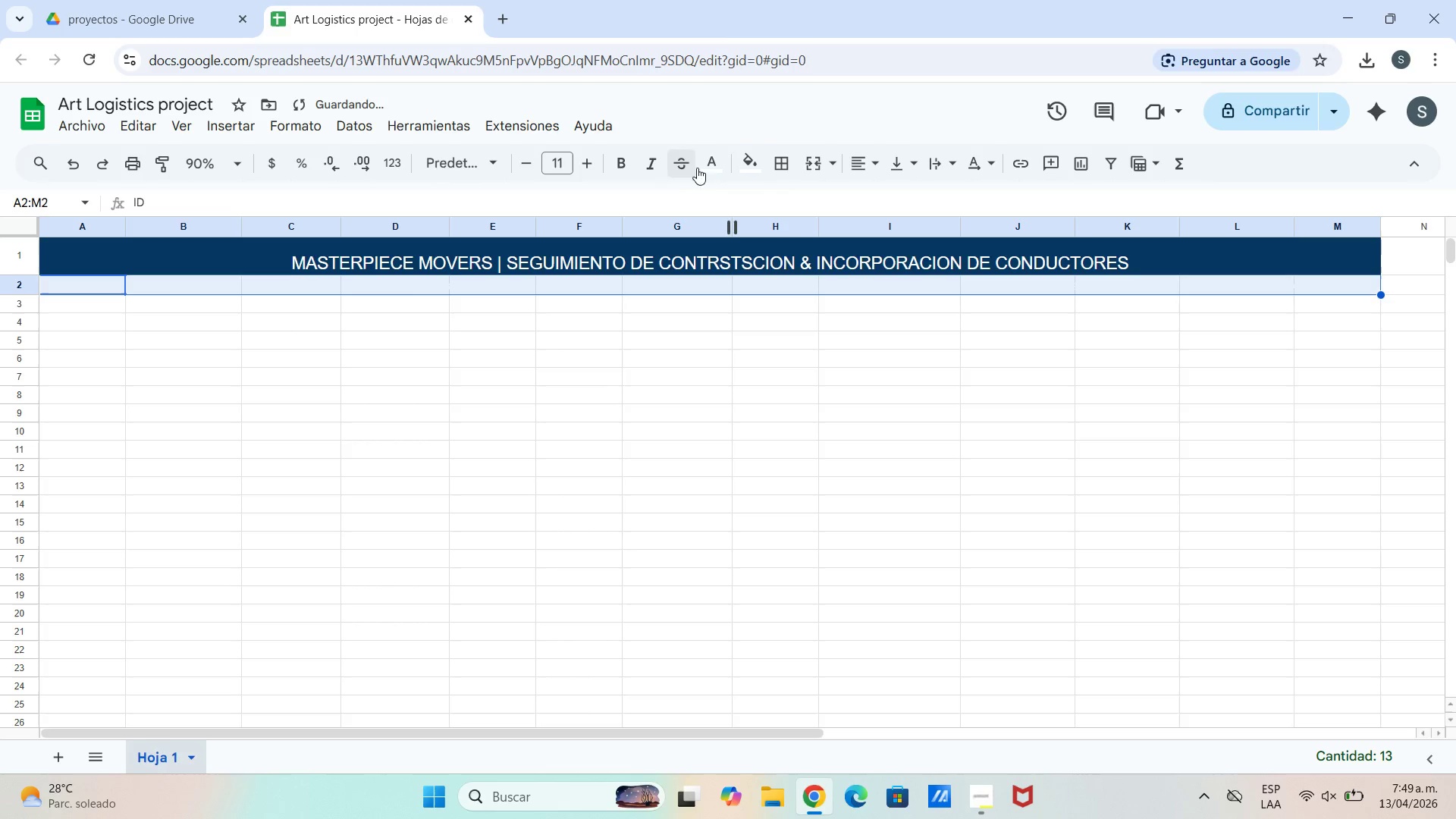 
left_click([757, 165])
 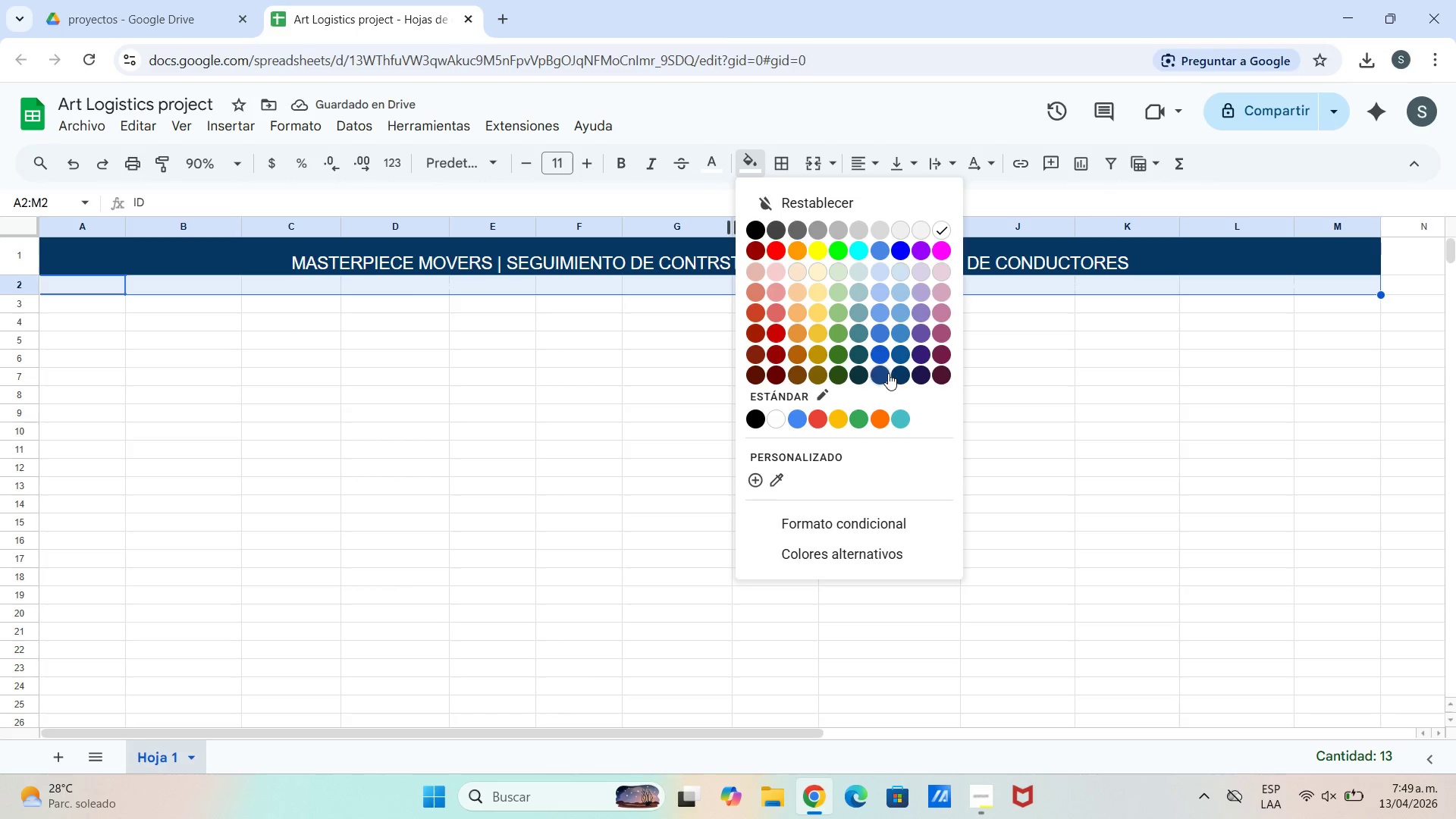 
left_click([877, 373])
 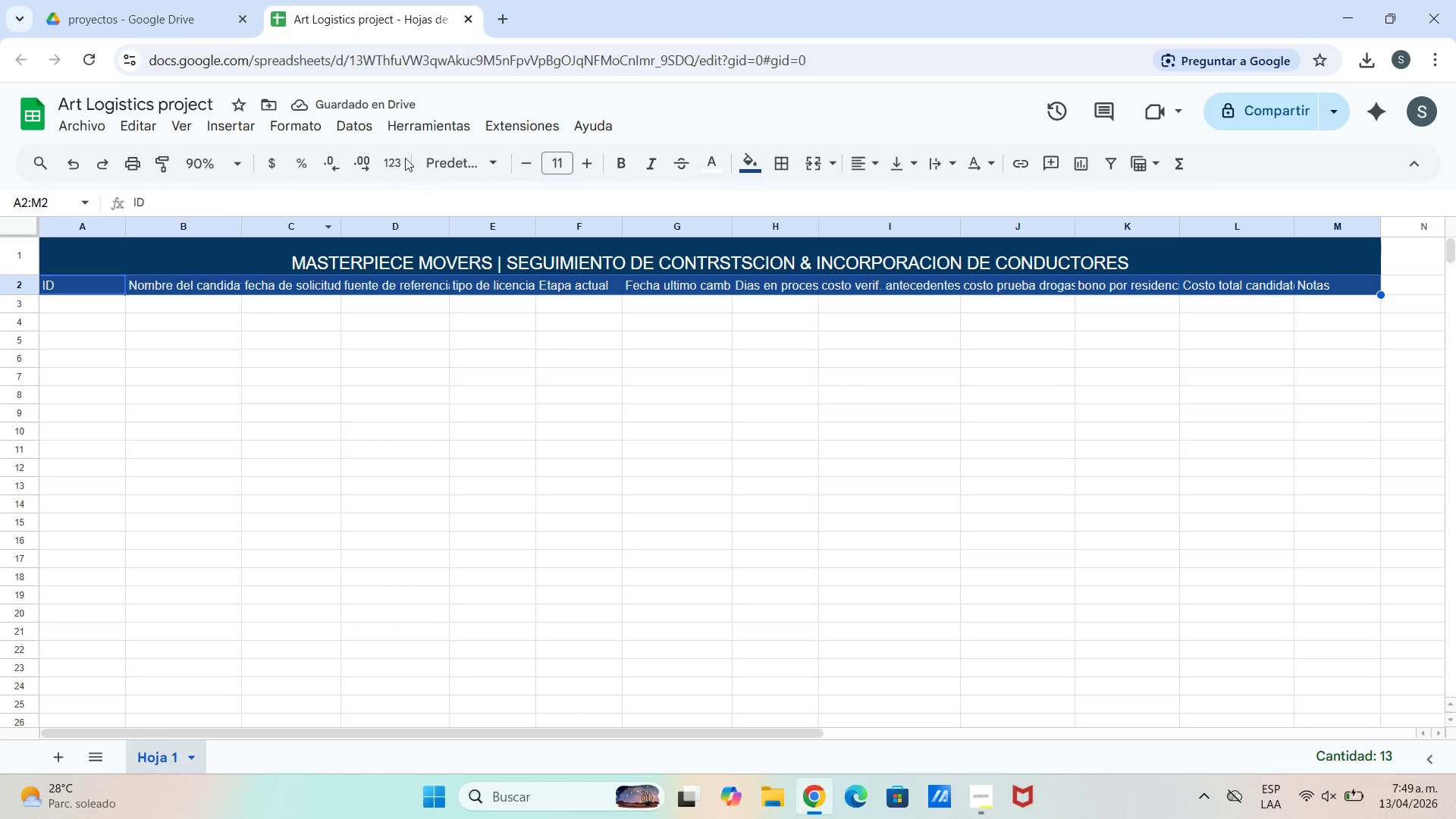 
wait(5.64)
 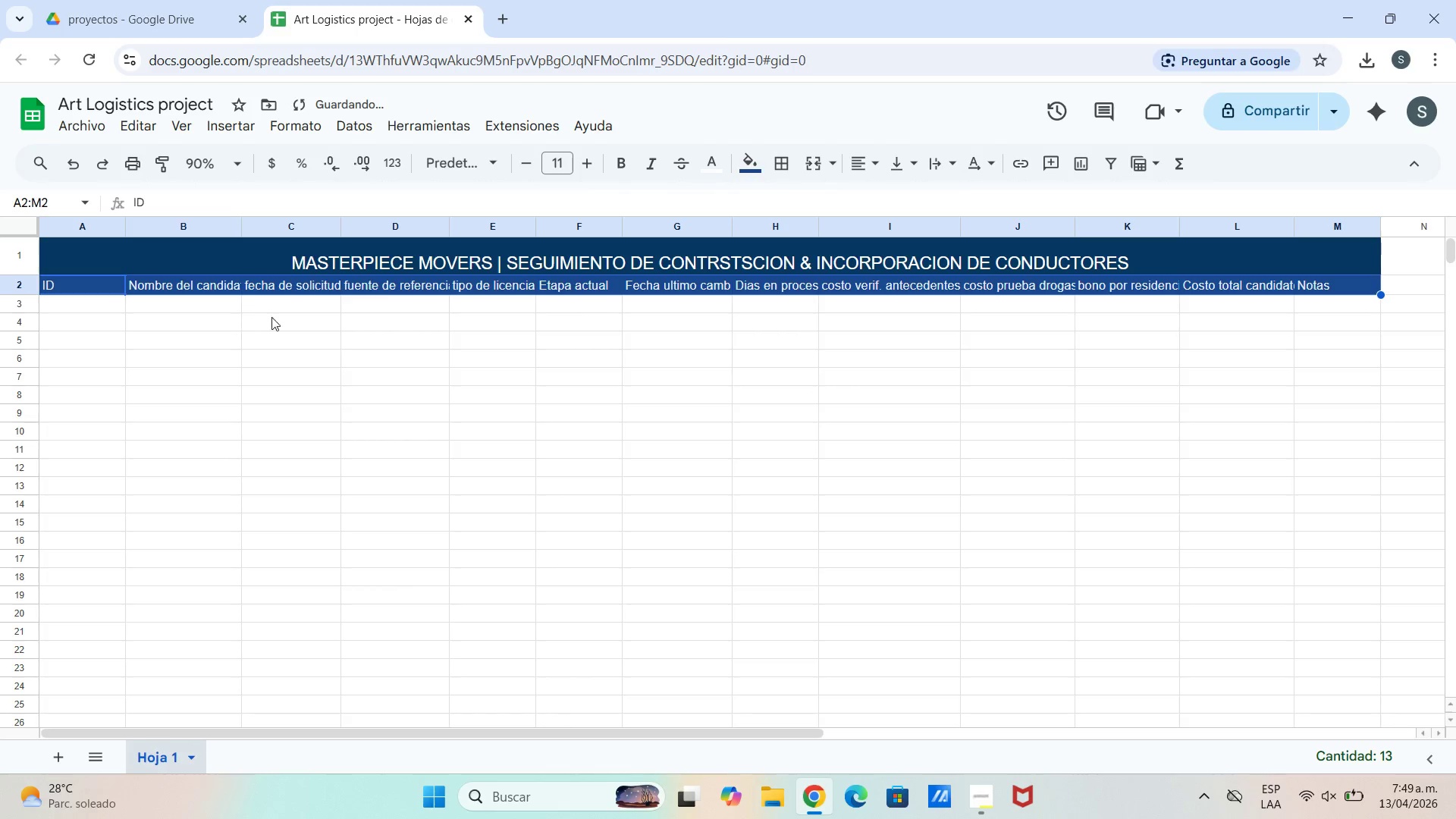 
left_click([881, 159])
 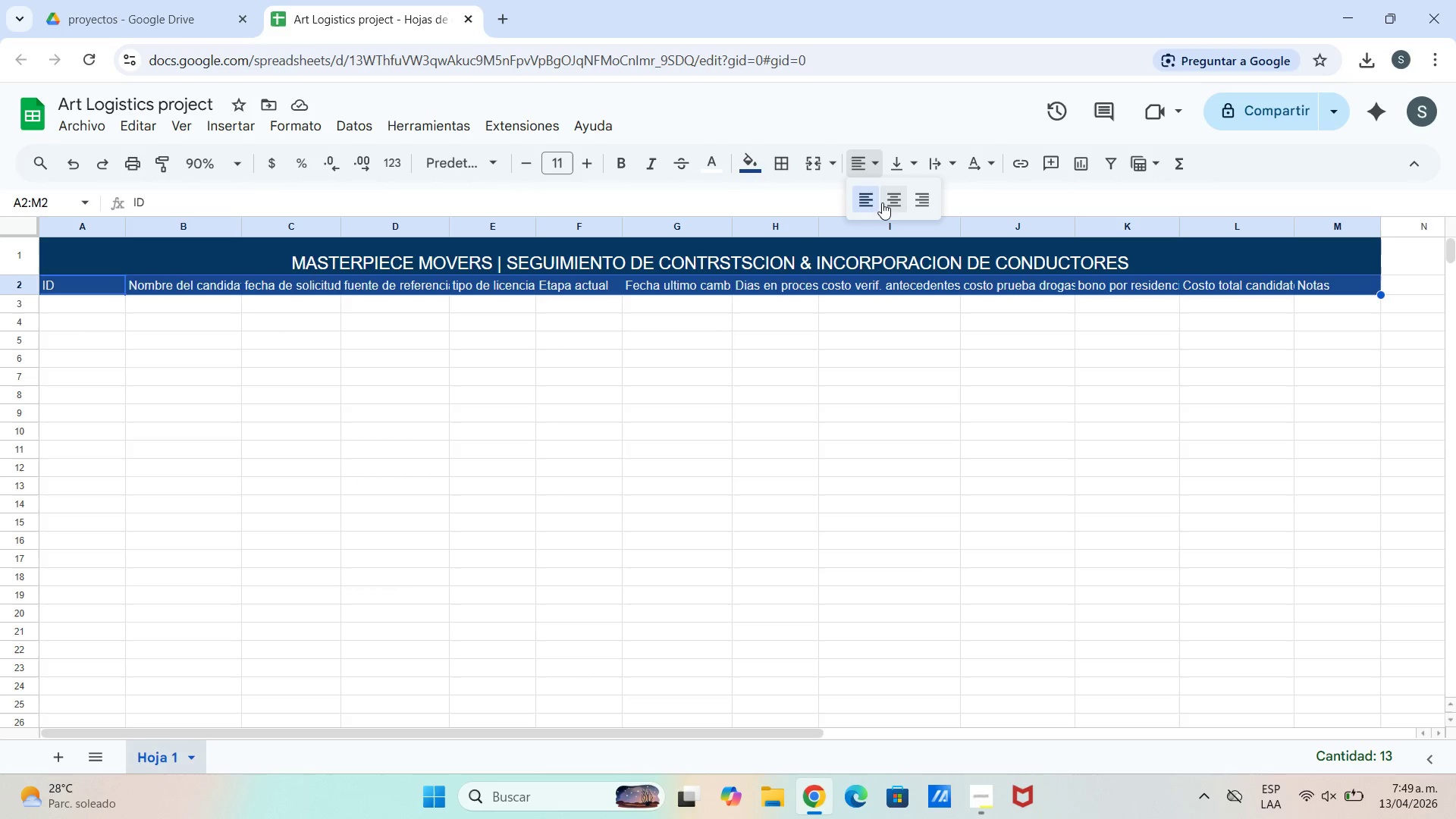 
left_click([889, 199])
 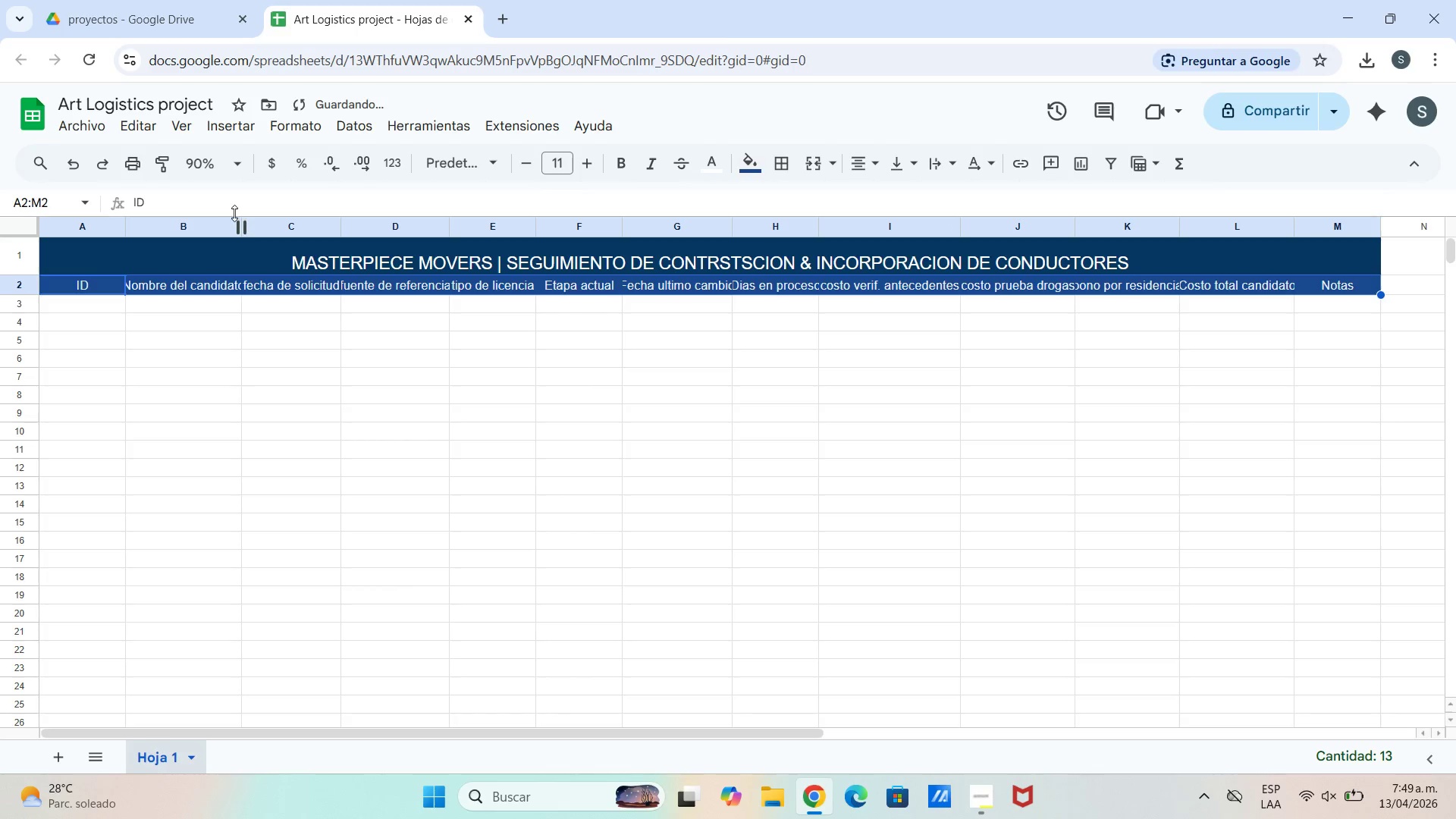 
left_click_drag(start_coordinate=[241, 222], to_coordinate=[268, 229])
 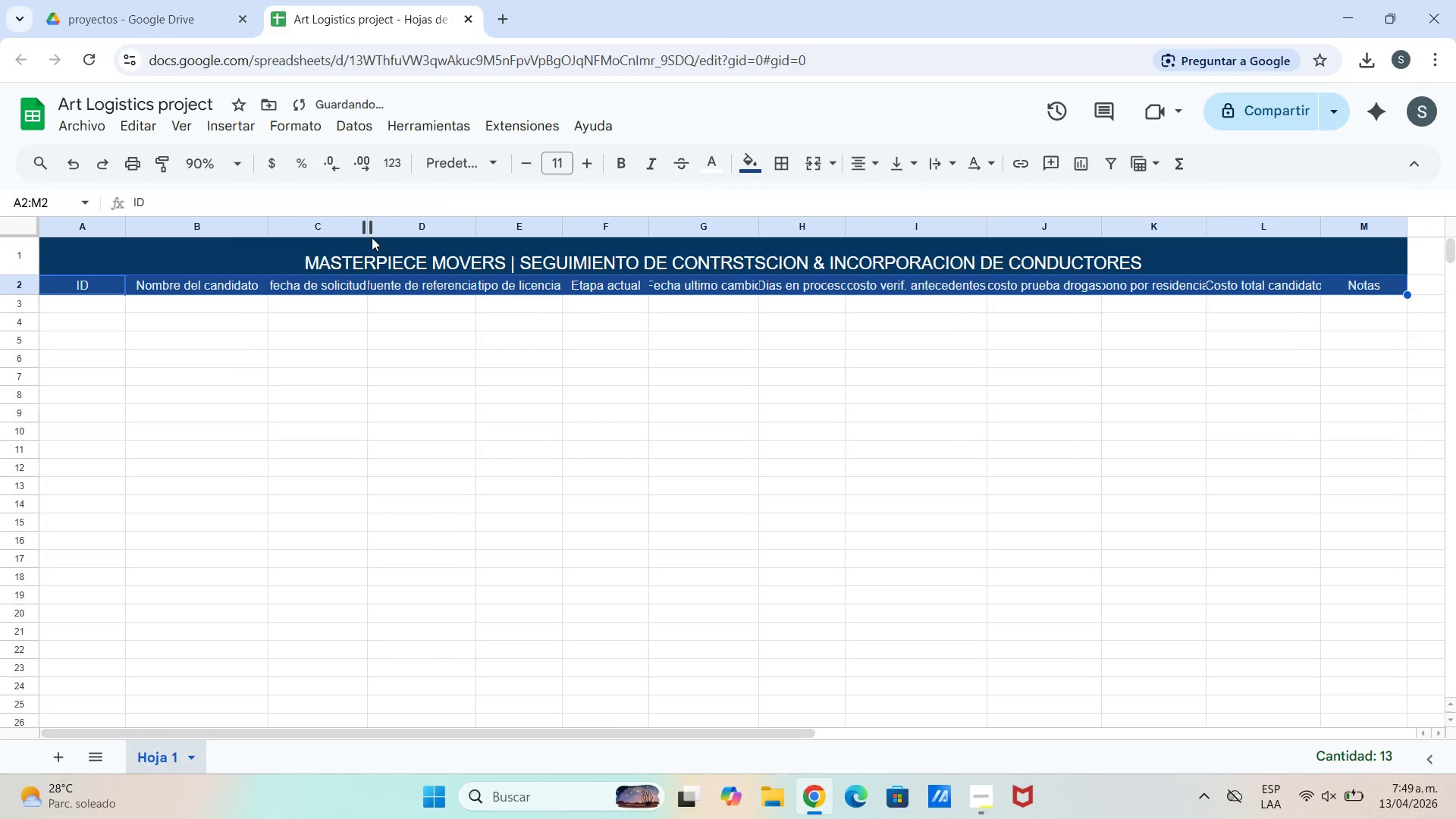 
left_click_drag(start_coordinate=[371, 230], to_coordinate=[397, 230])
 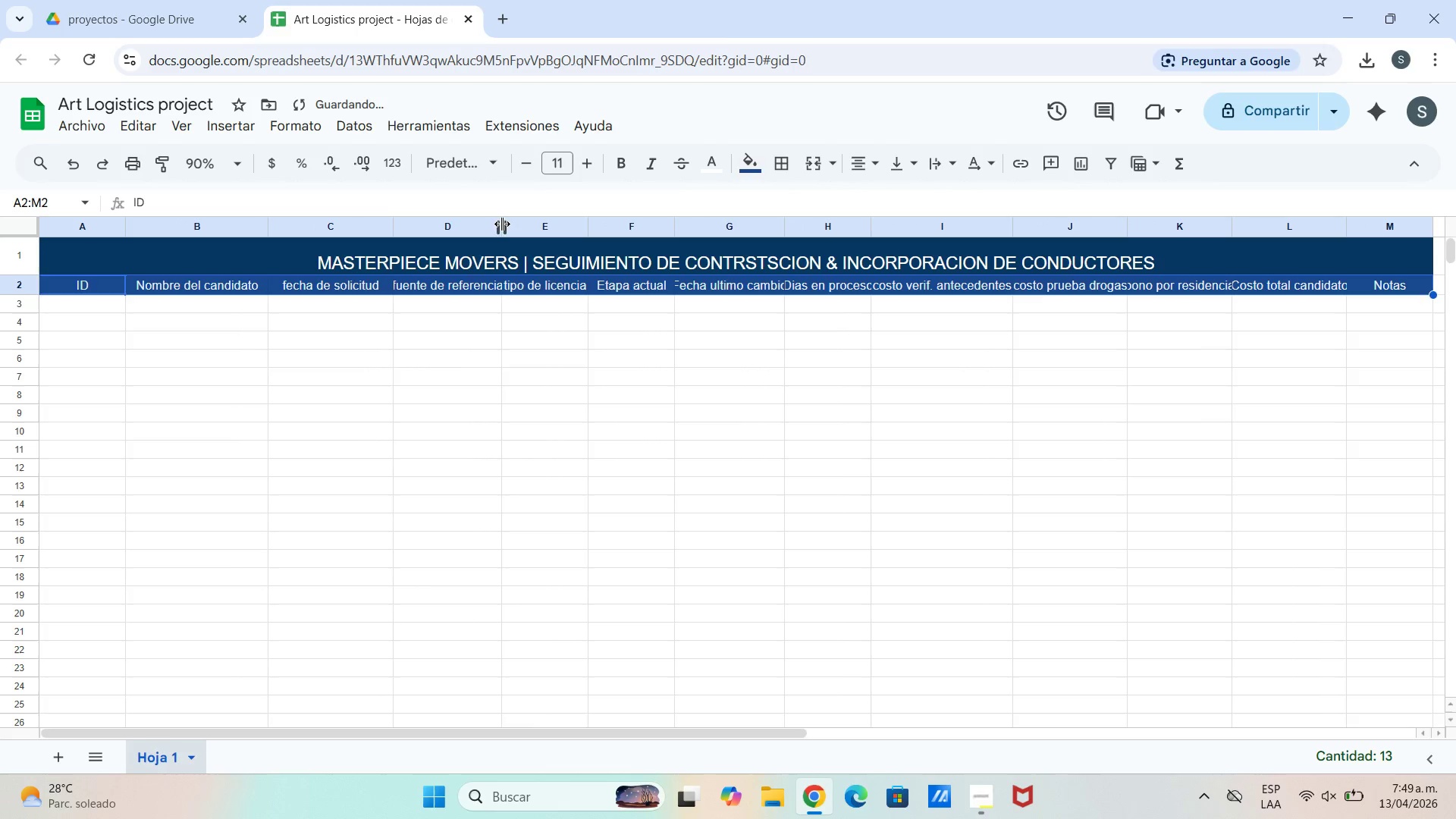 
left_click_drag(start_coordinate=[505, 226], to_coordinate=[533, 230])
 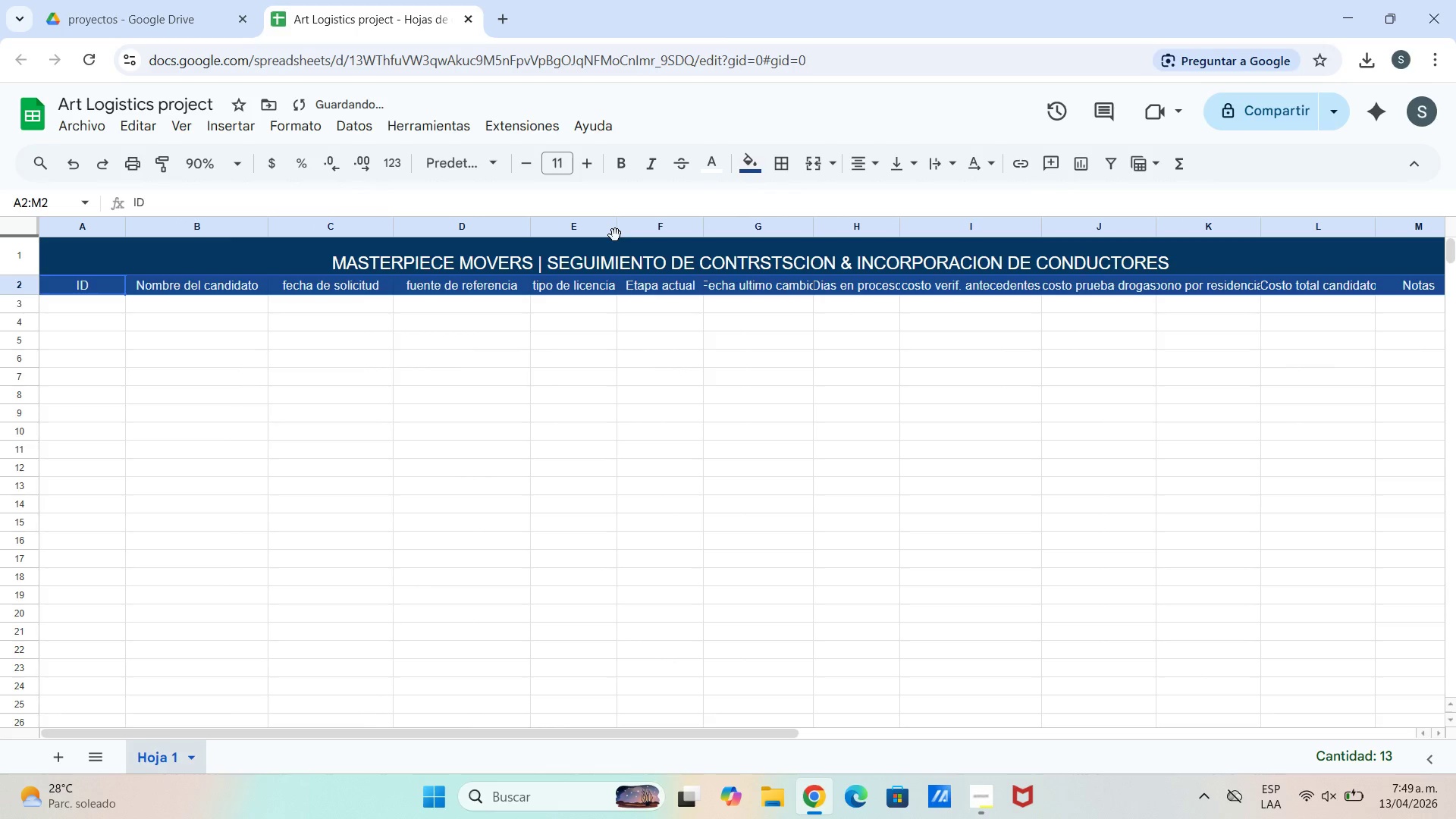 
left_click_drag(start_coordinate=[615, 224], to_coordinate=[648, 228])
 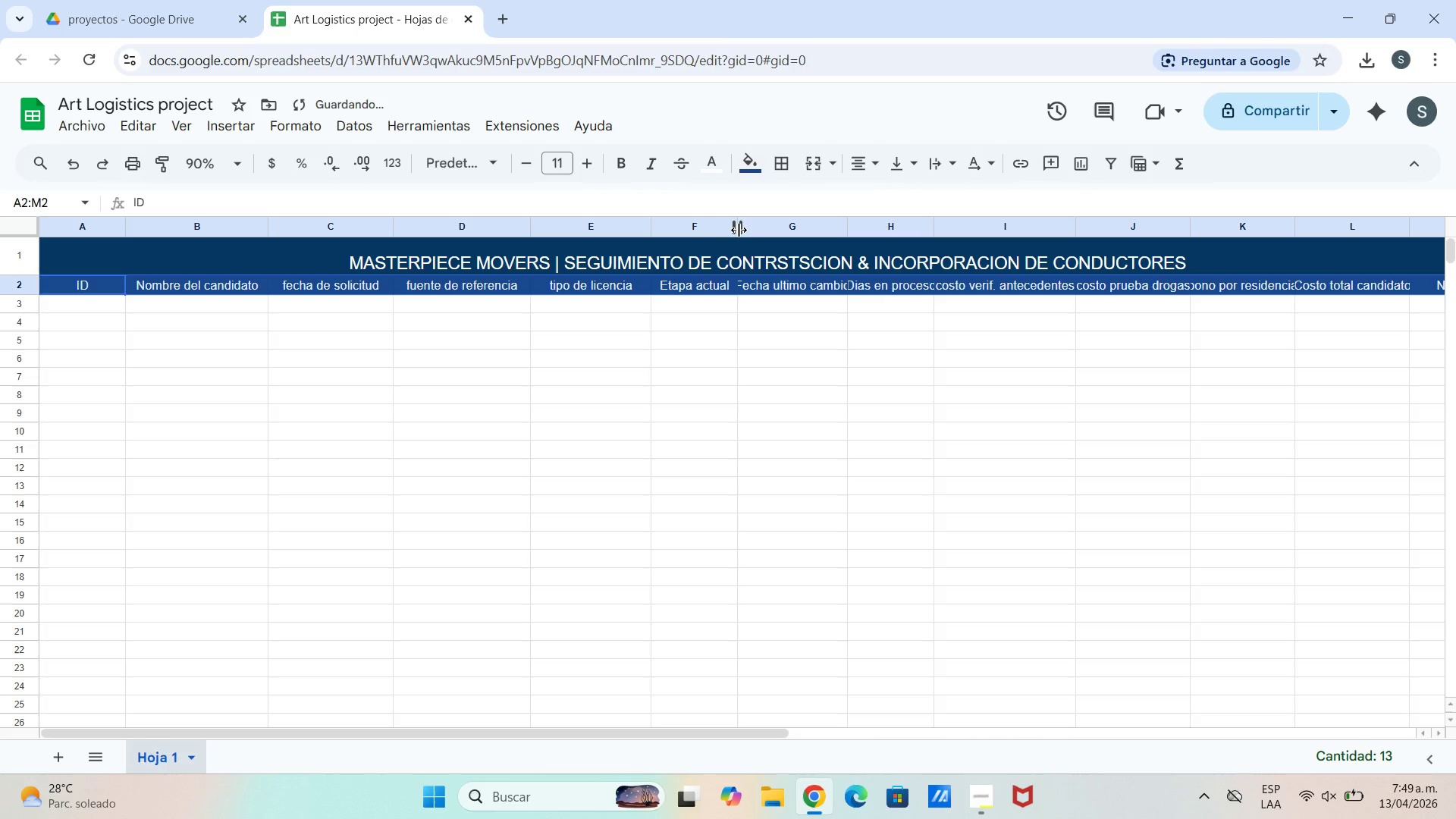 
left_click_drag(start_coordinate=[739, 230], to_coordinate=[769, 230])
 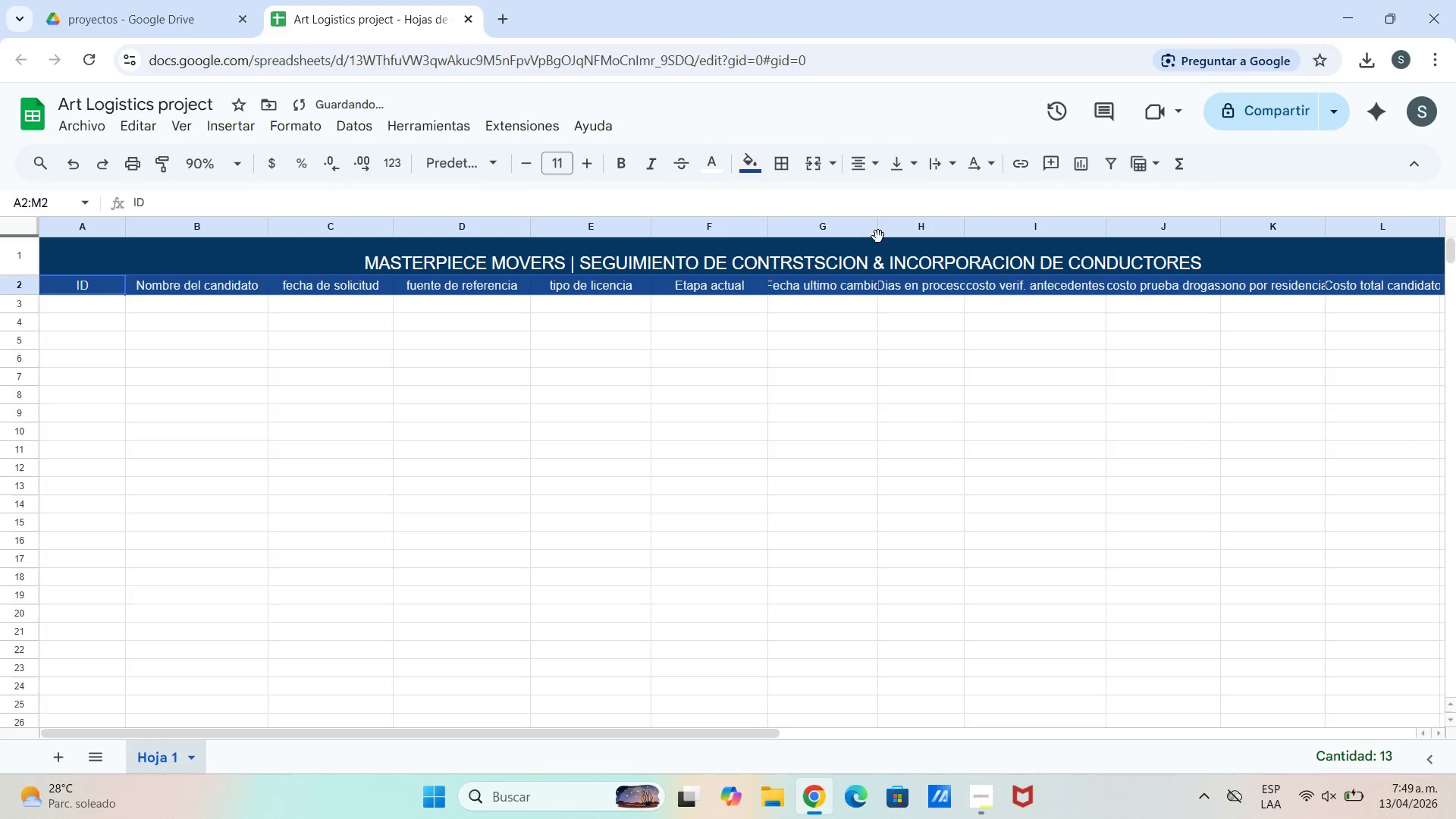 
left_click_drag(start_coordinate=[878, 231], to_coordinate=[947, 234])
 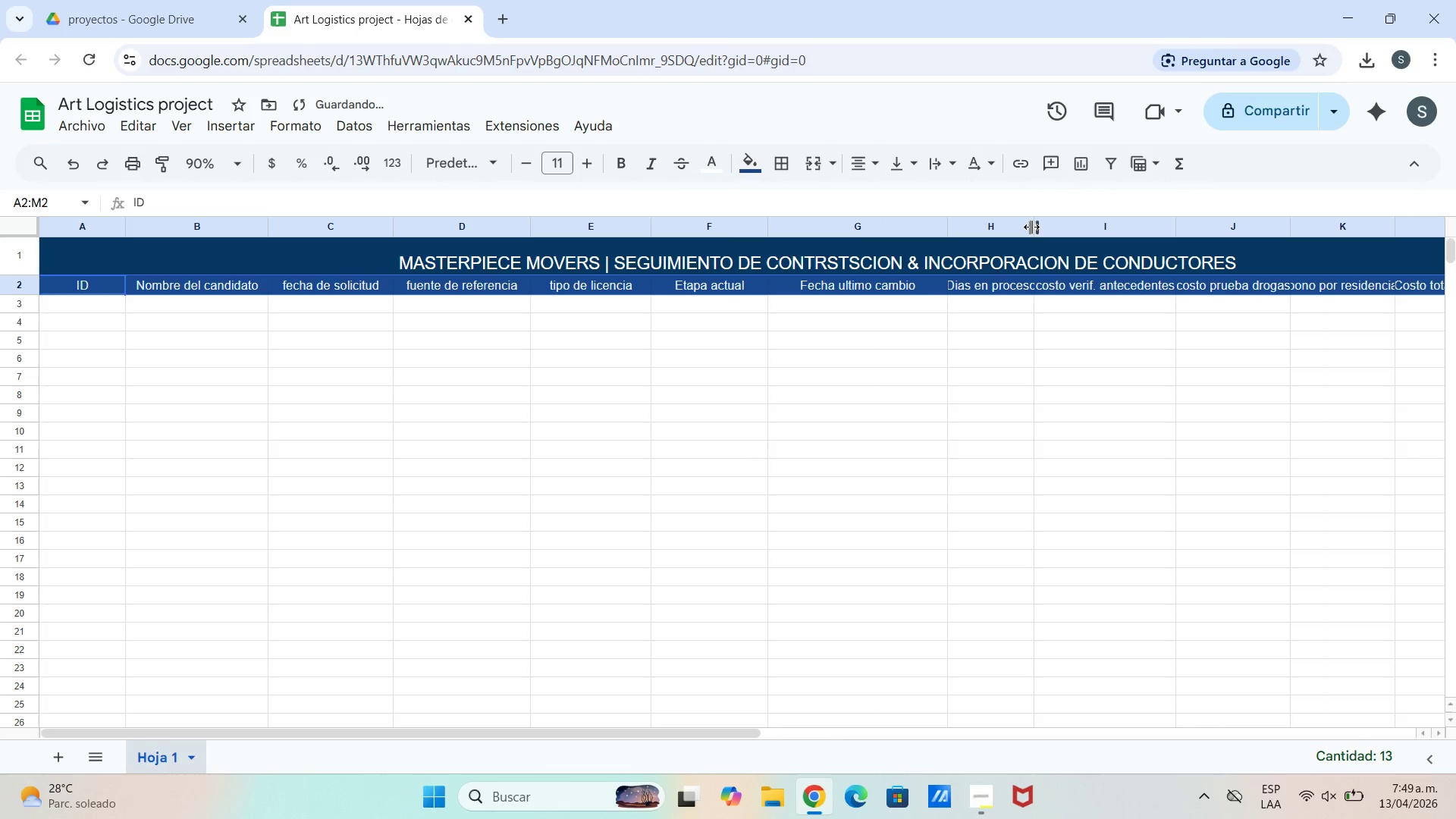 
left_click_drag(start_coordinate=[1031, 227], to_coordinate=[1080, 218])
 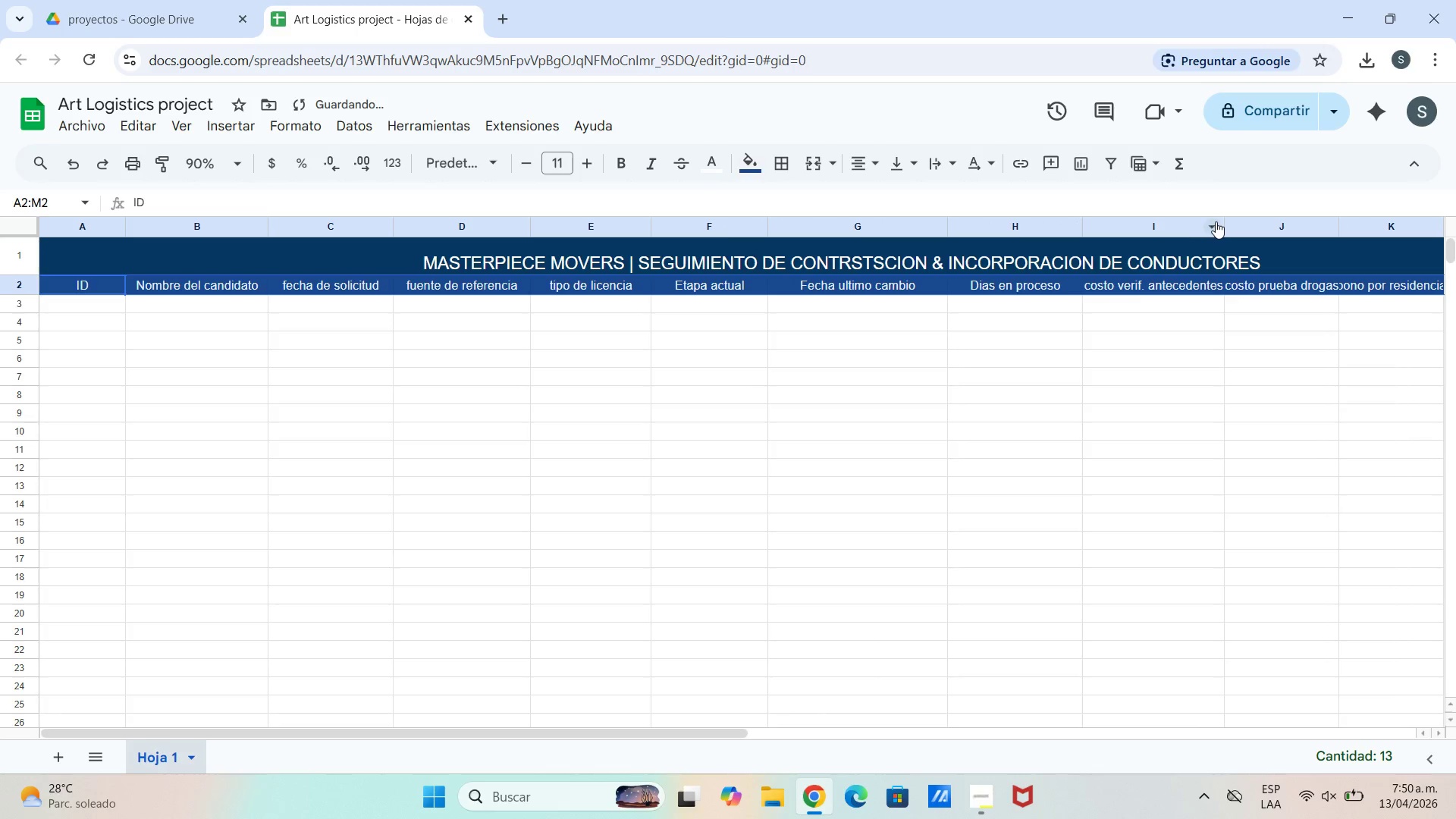 
left_click_drag(start_coordinate=[1222, 226], to_coordinate=[1264, 228])
 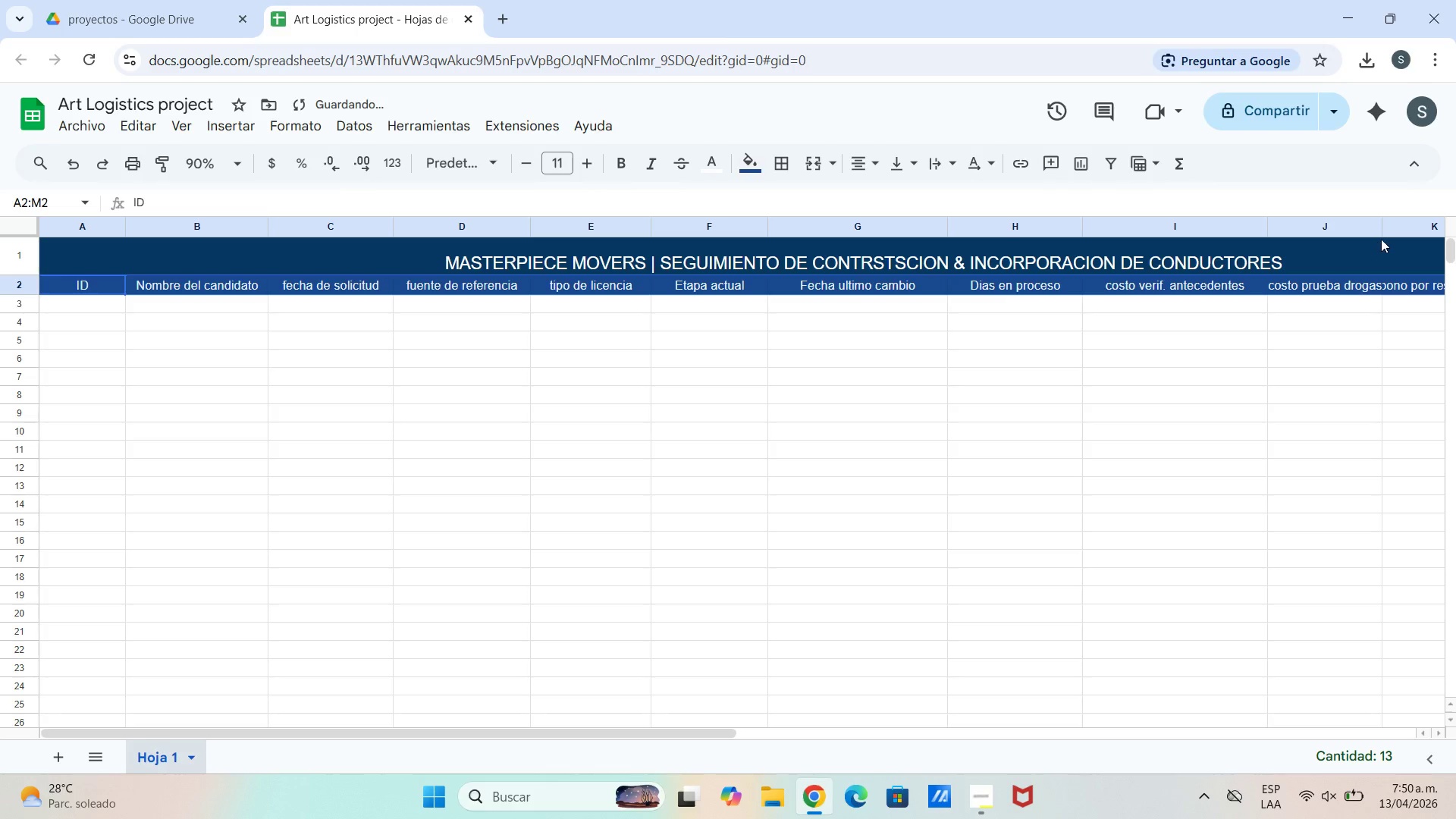 
left_click_drag(start_coordinate=[1384, 231], to_coordinate=[1403, 229])
 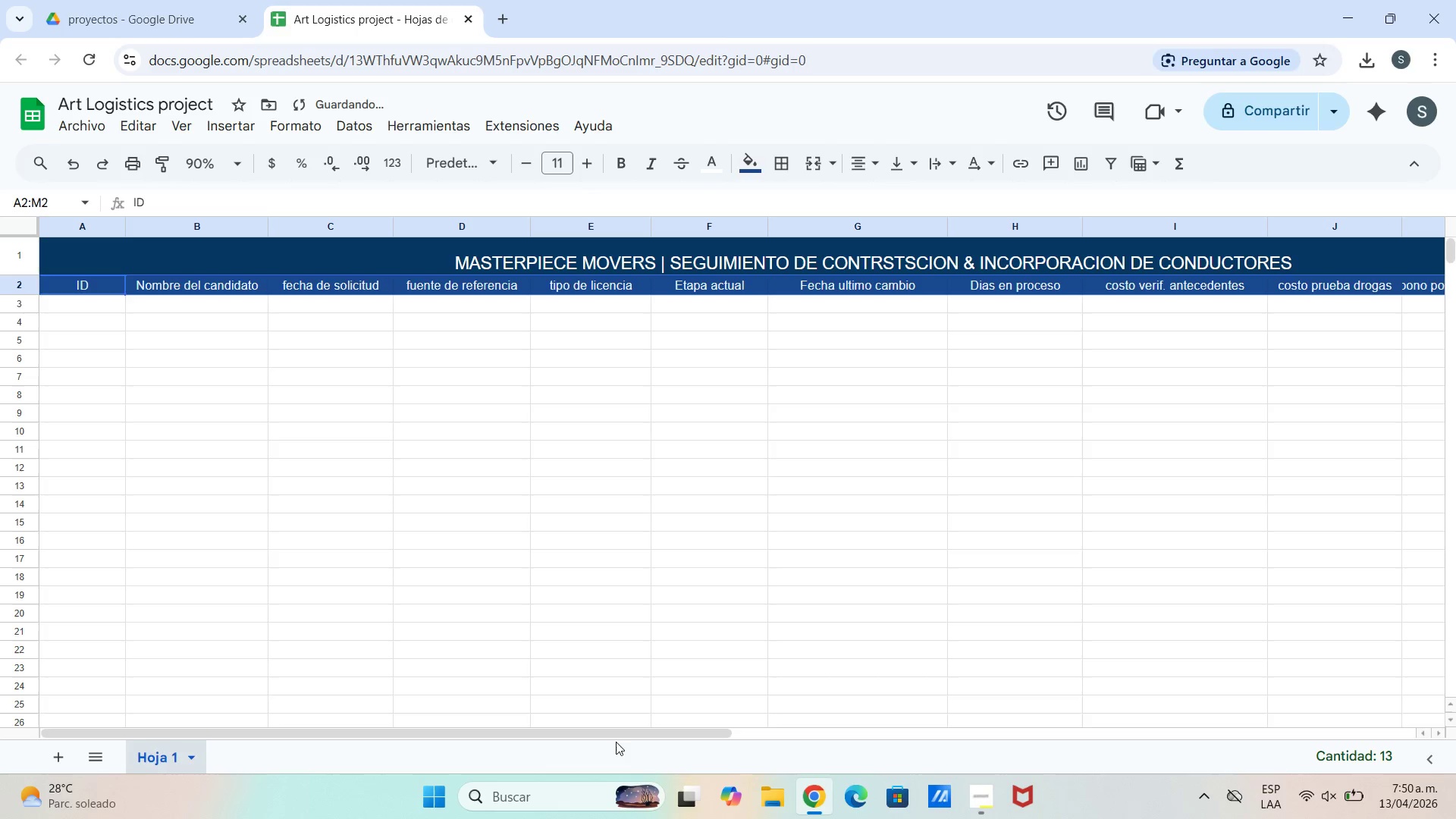 
left_click_drag(start_coordinate=[713, 739], to_coordinate=[751, 731])
 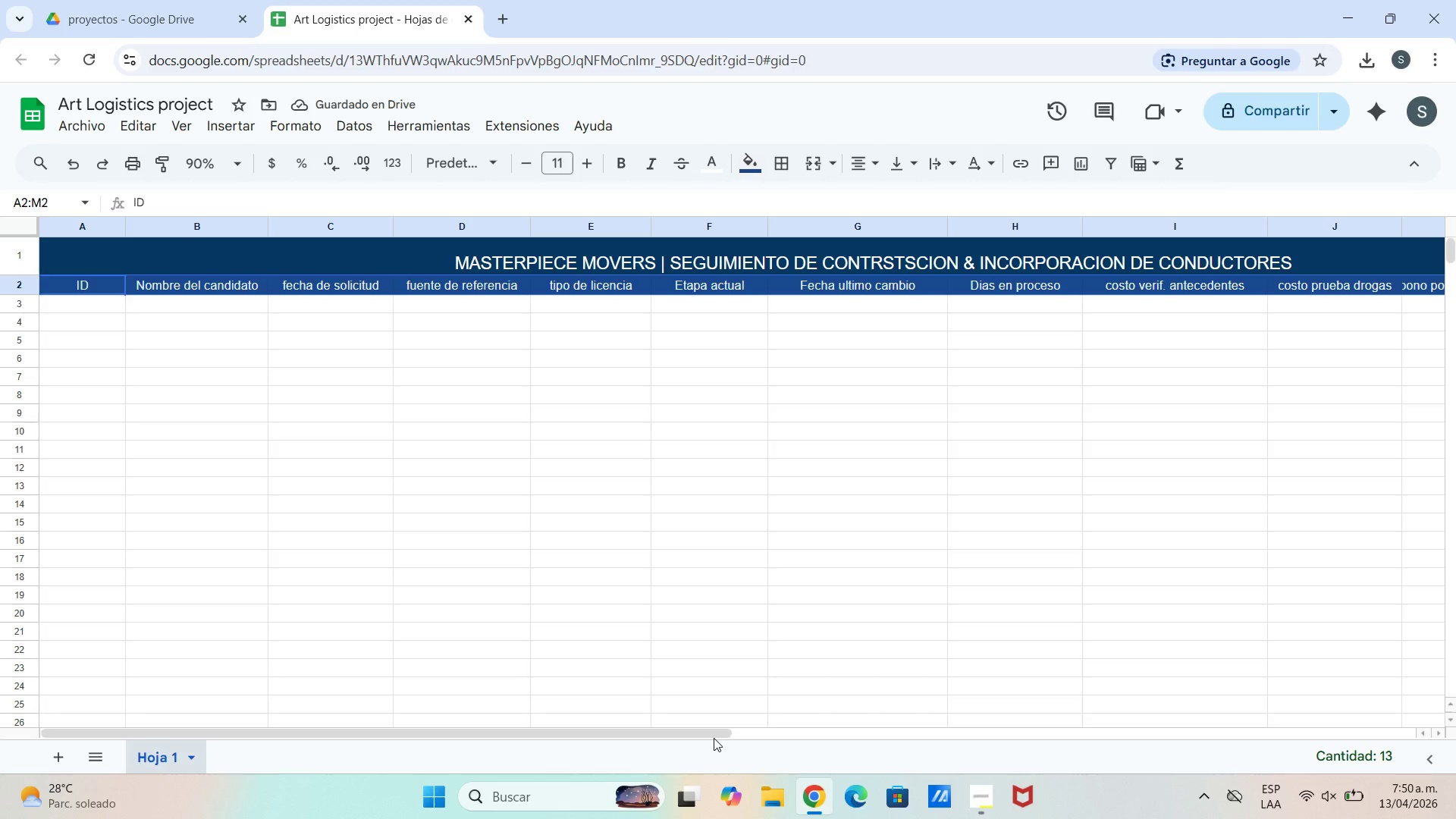 
left_click_drag(start_coordinate=[714, 738], to_coordinate=[754, 733])
 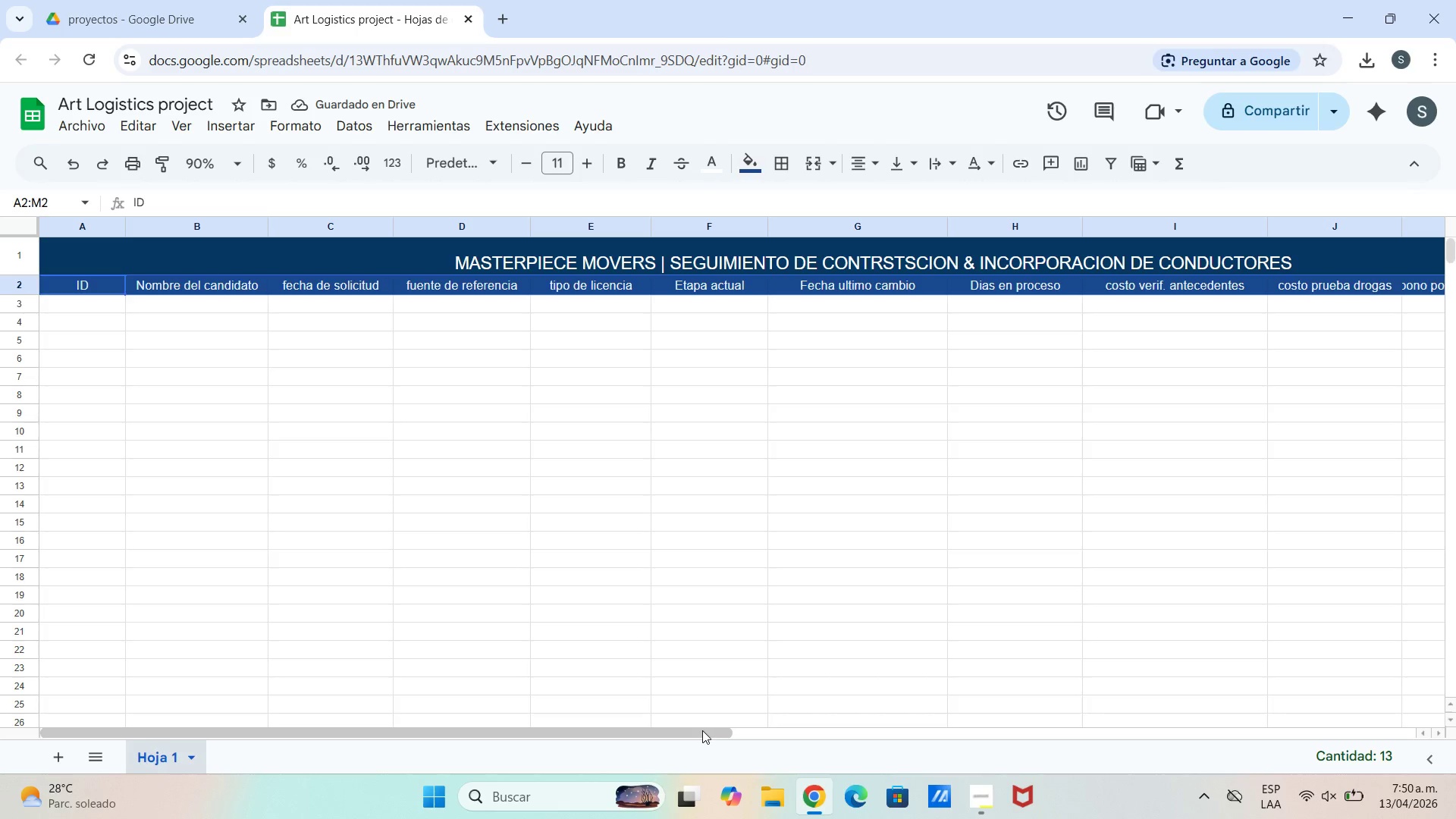 
left_click_drag(start_coordinate=[702, 730], to_coordinate=[845, 734])
 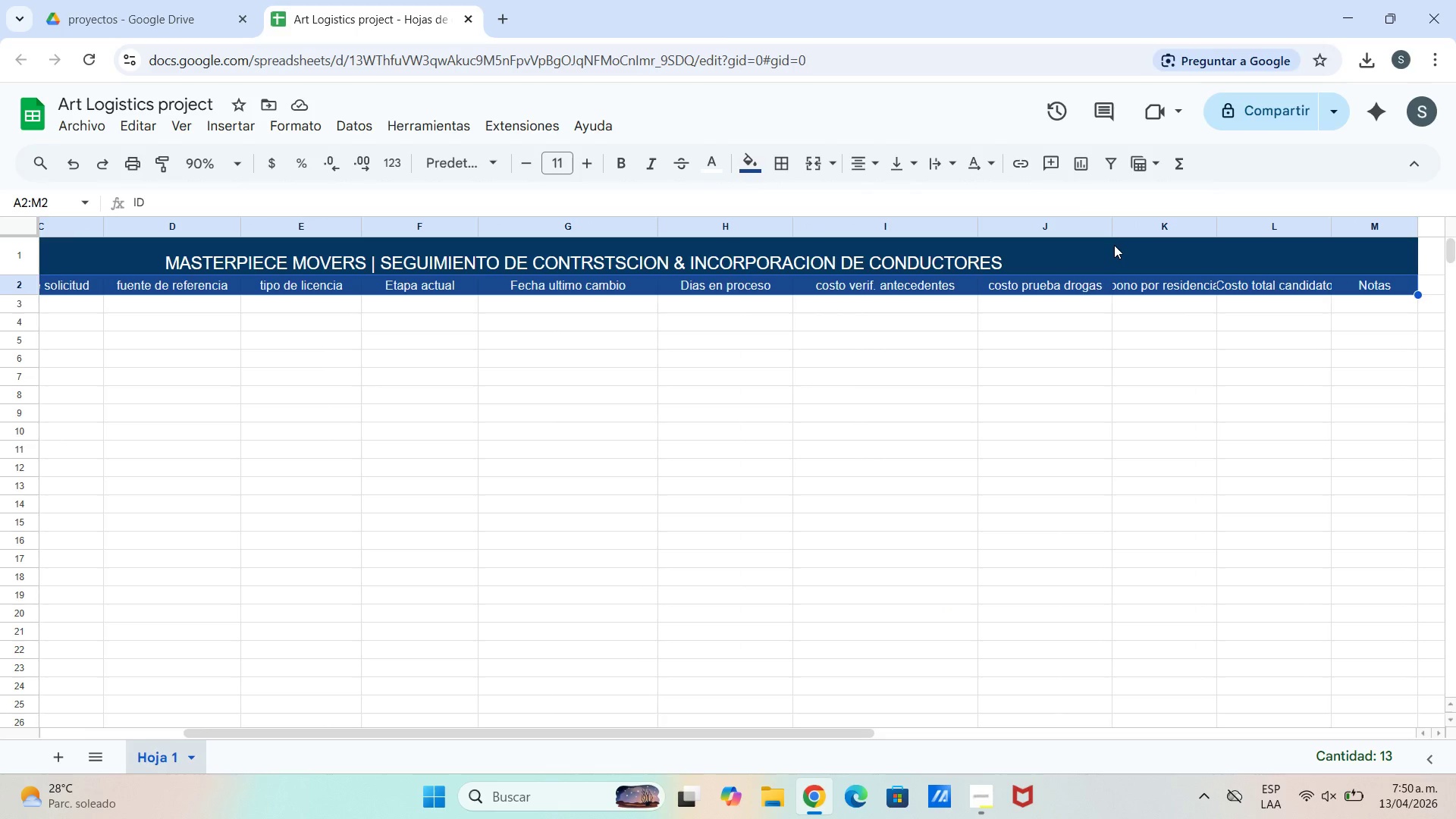 
left_click_drag(start_coordinate=[1108, 223], to_coordinate=[1131, 231])
 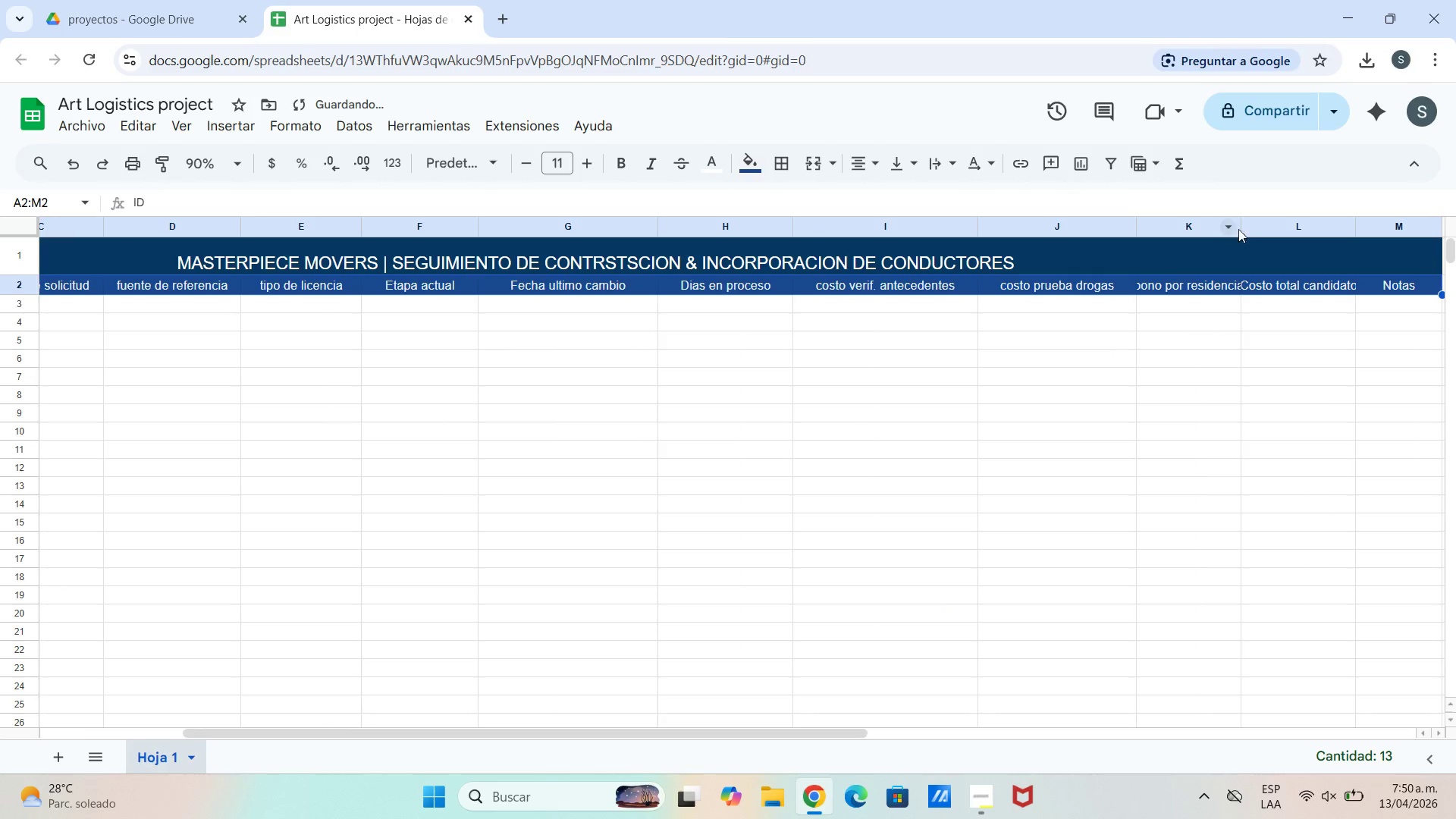 
left_click_drag(start_coordinate=[1243, 229], to_coordinate=[1272, 234])
 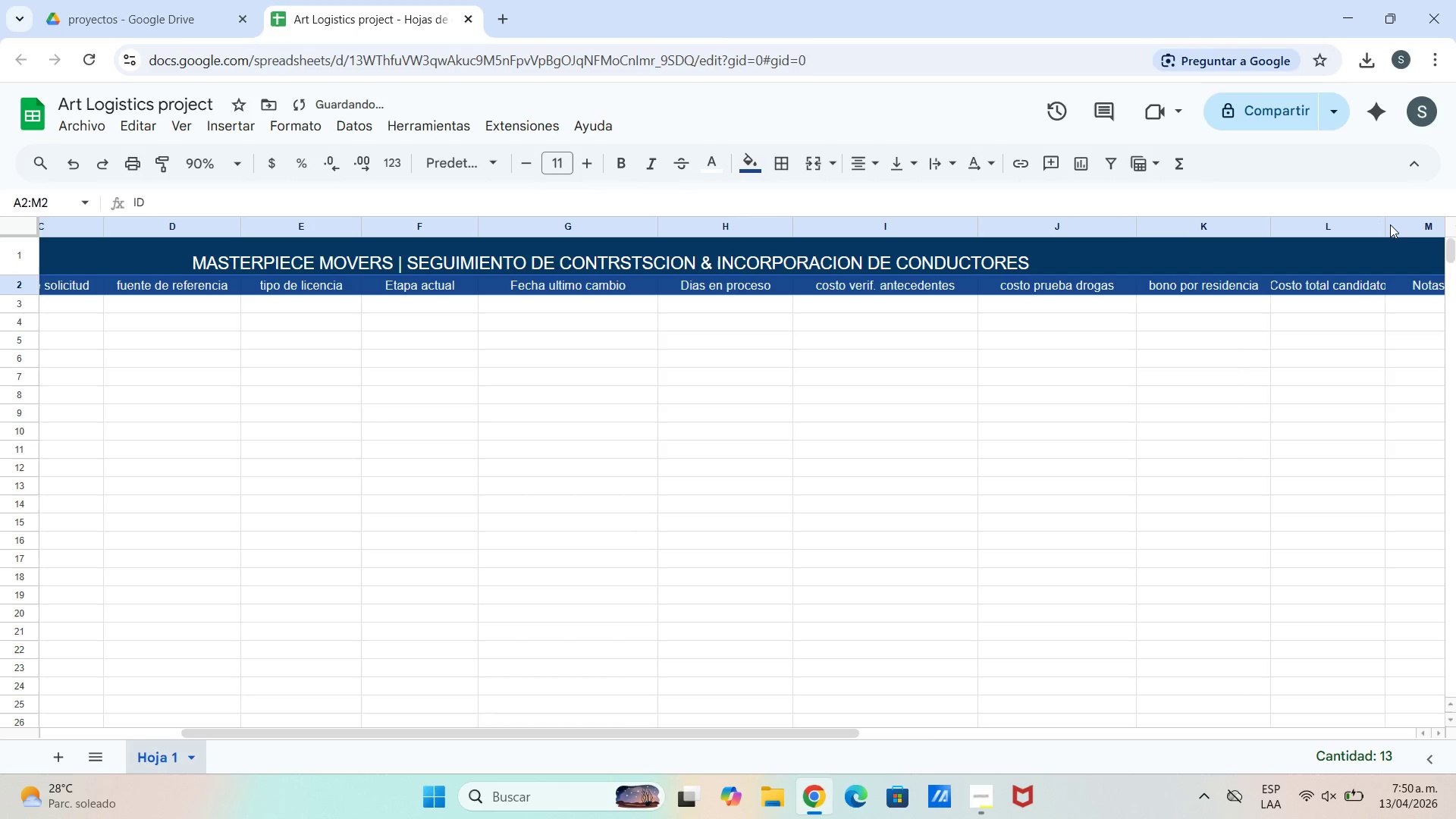 
left_click_drag(start_coordinate=[1384, 228], to_coordinate=[1407, 228])
 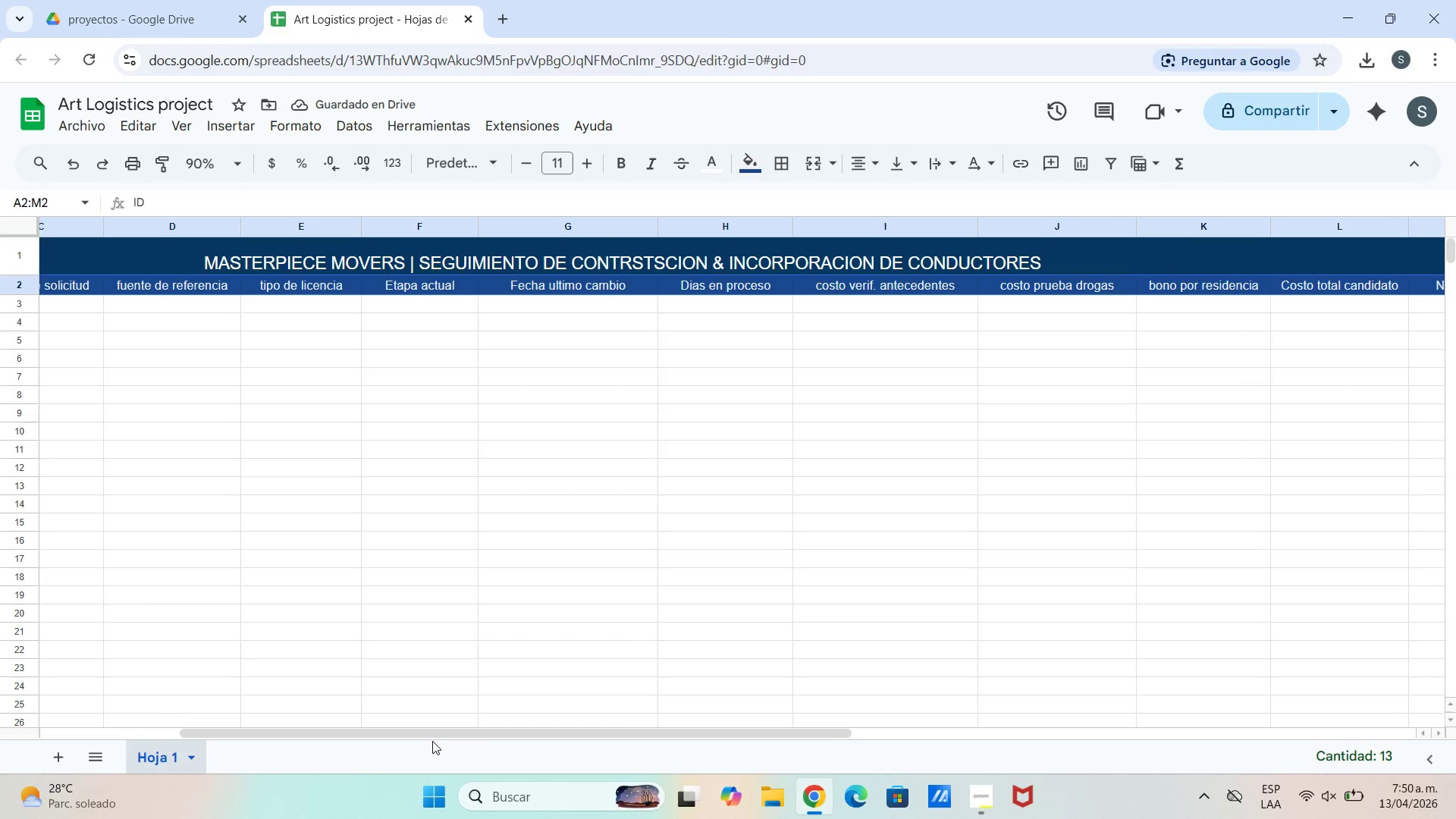 
left_click_drag(start_coordinate=[433, 734], to_coordinate=[0, 674])
 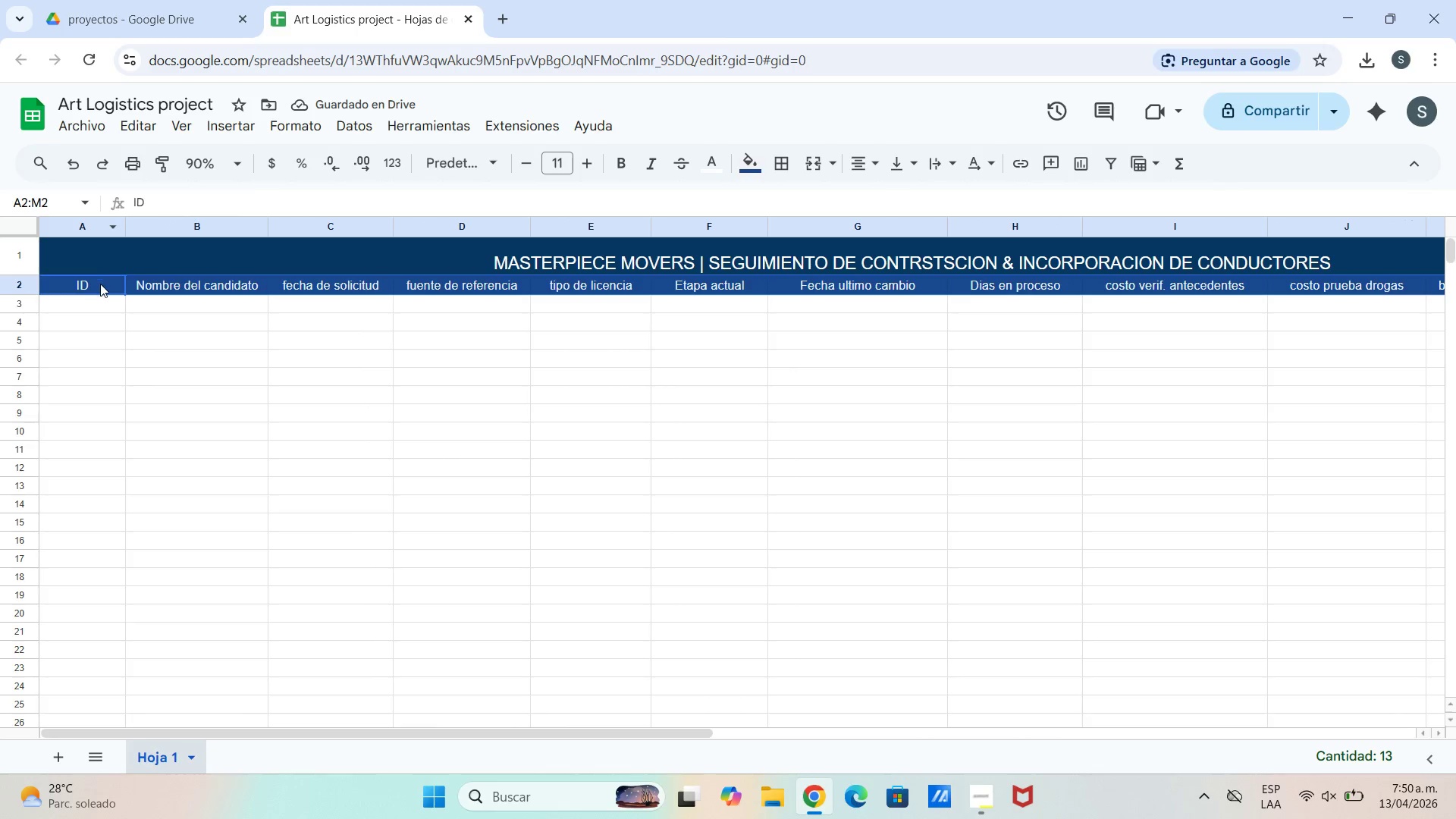 
left_click_drag(start_coordinate=[105, 284], to_coordinate=[149, 301])
 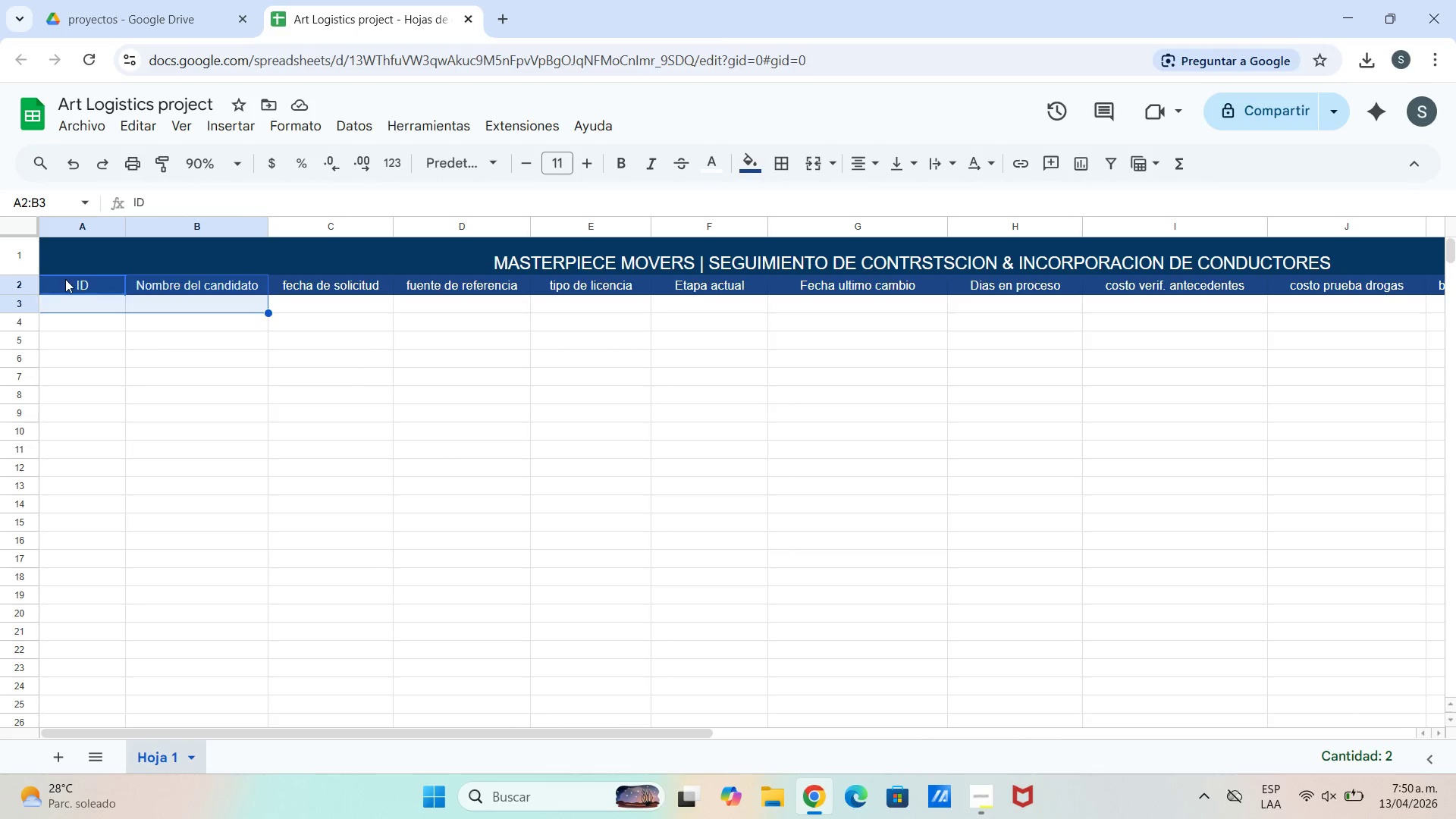 
left_click([64, 279])
 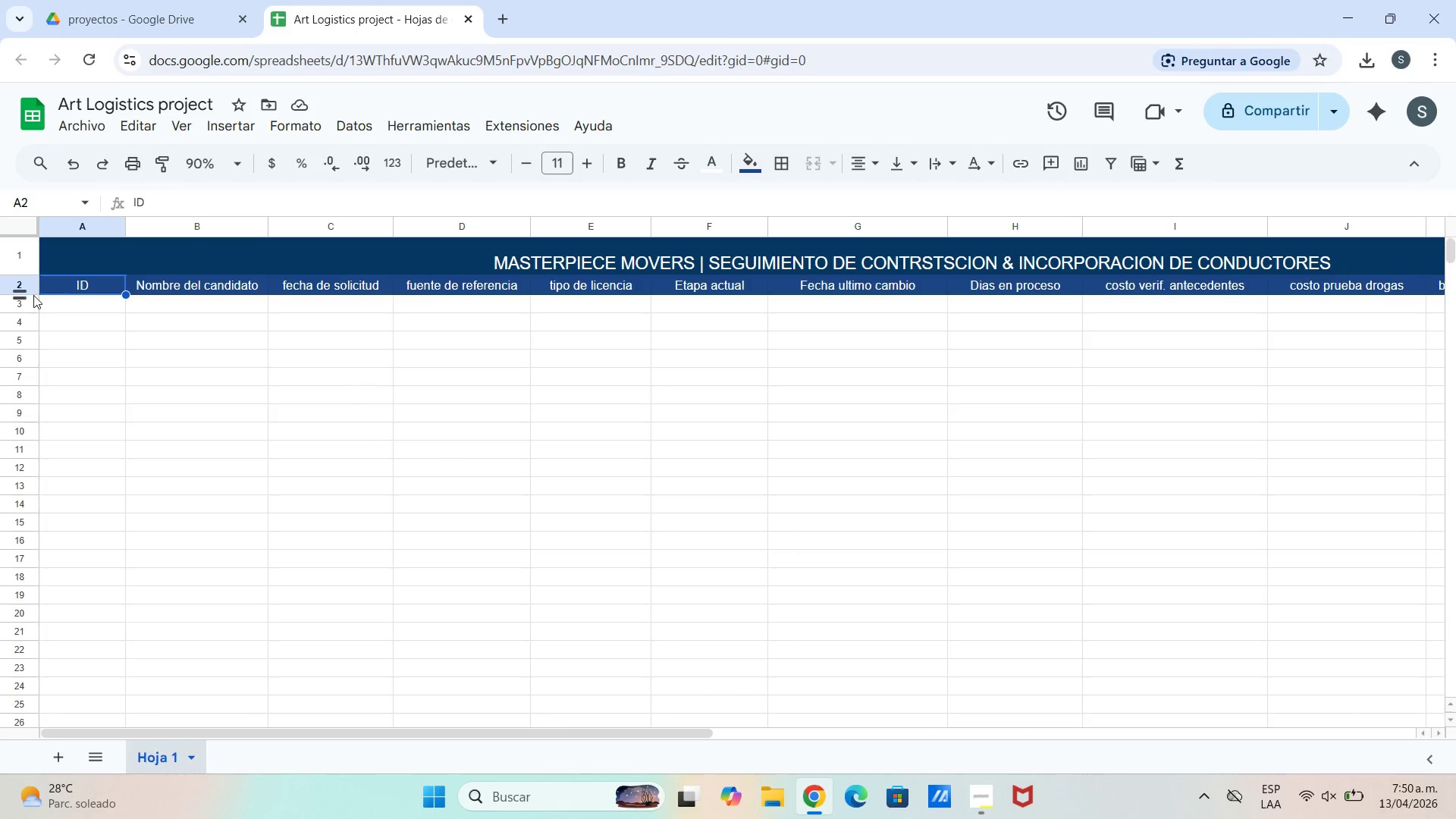 
left_click_drag(start_coordinate=[31, 295], to_coordinate=[31, 303])
 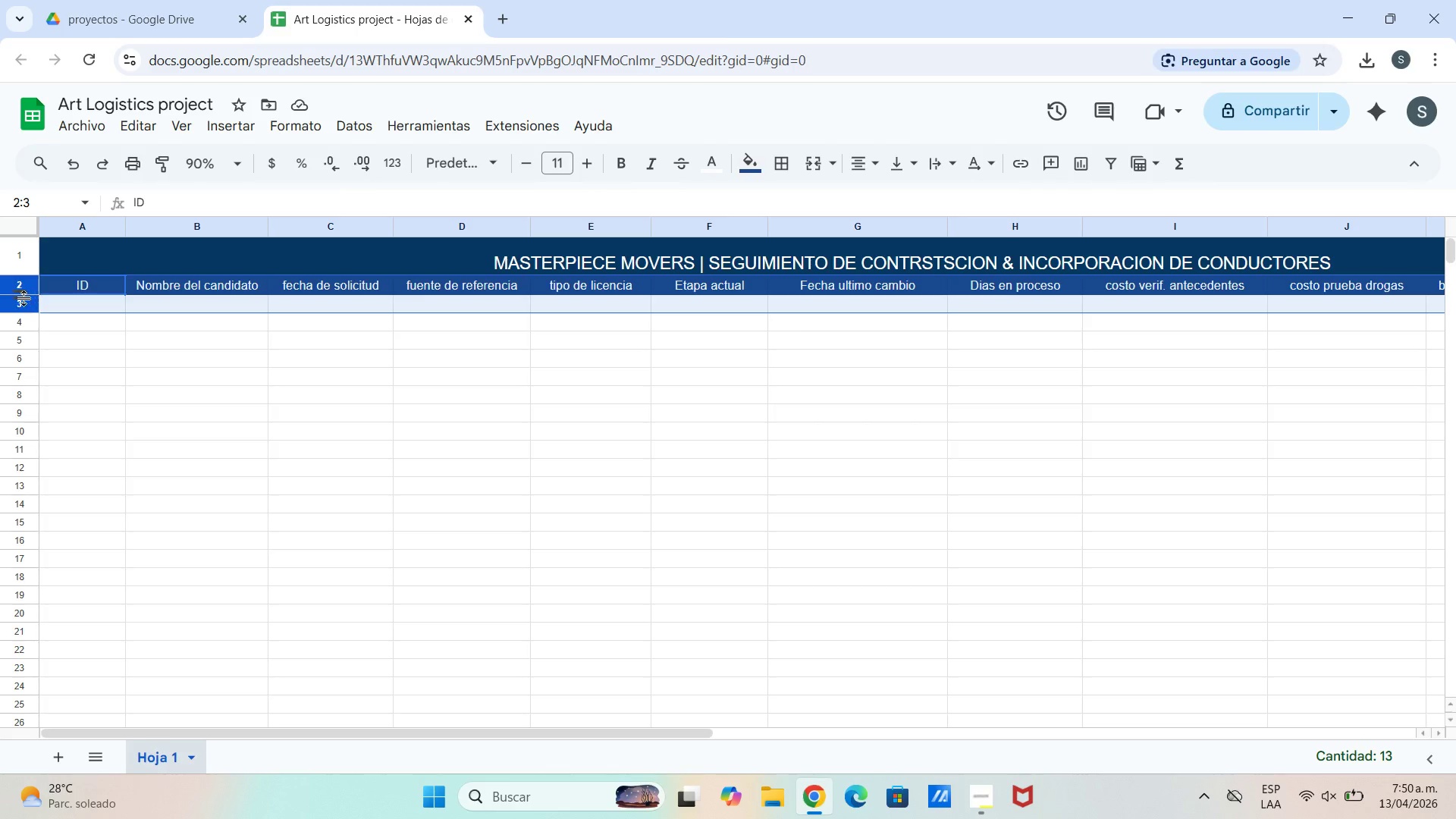 
left_click([24, 298])
 